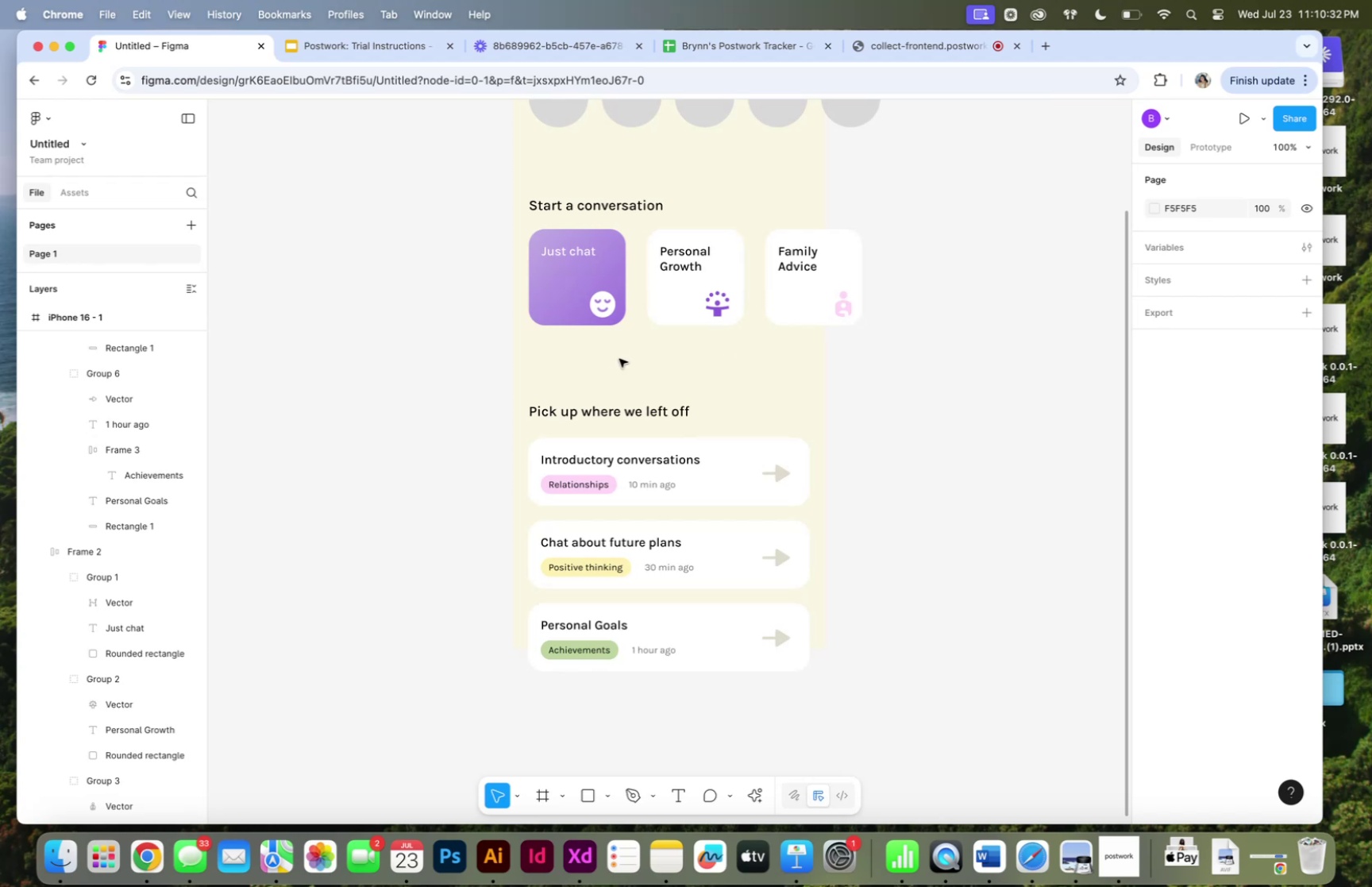 
hold_key(key=CommandLeft, duration=0.49)
left_click([568, 303])
 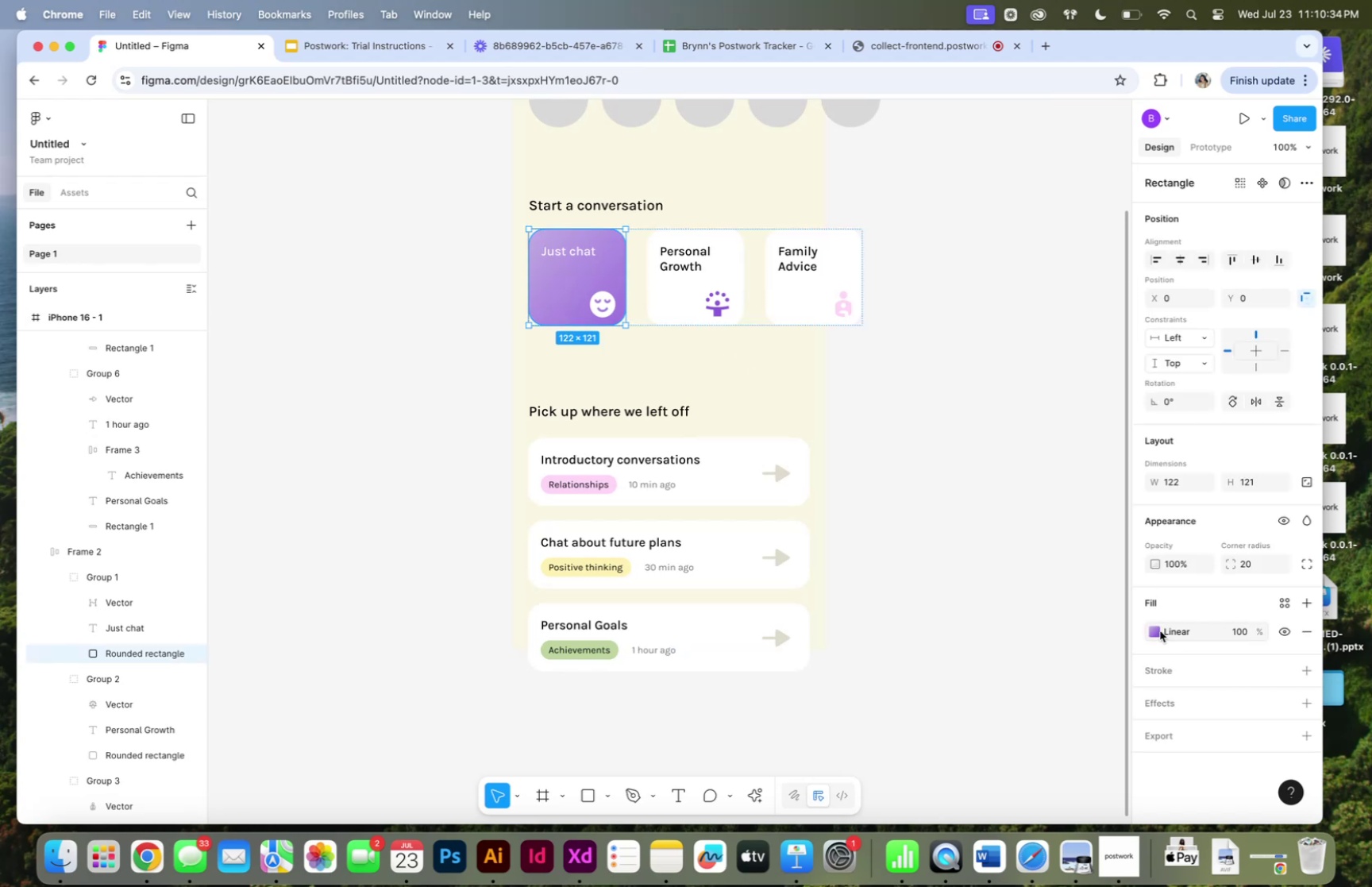 
double_click([1157, 630])
 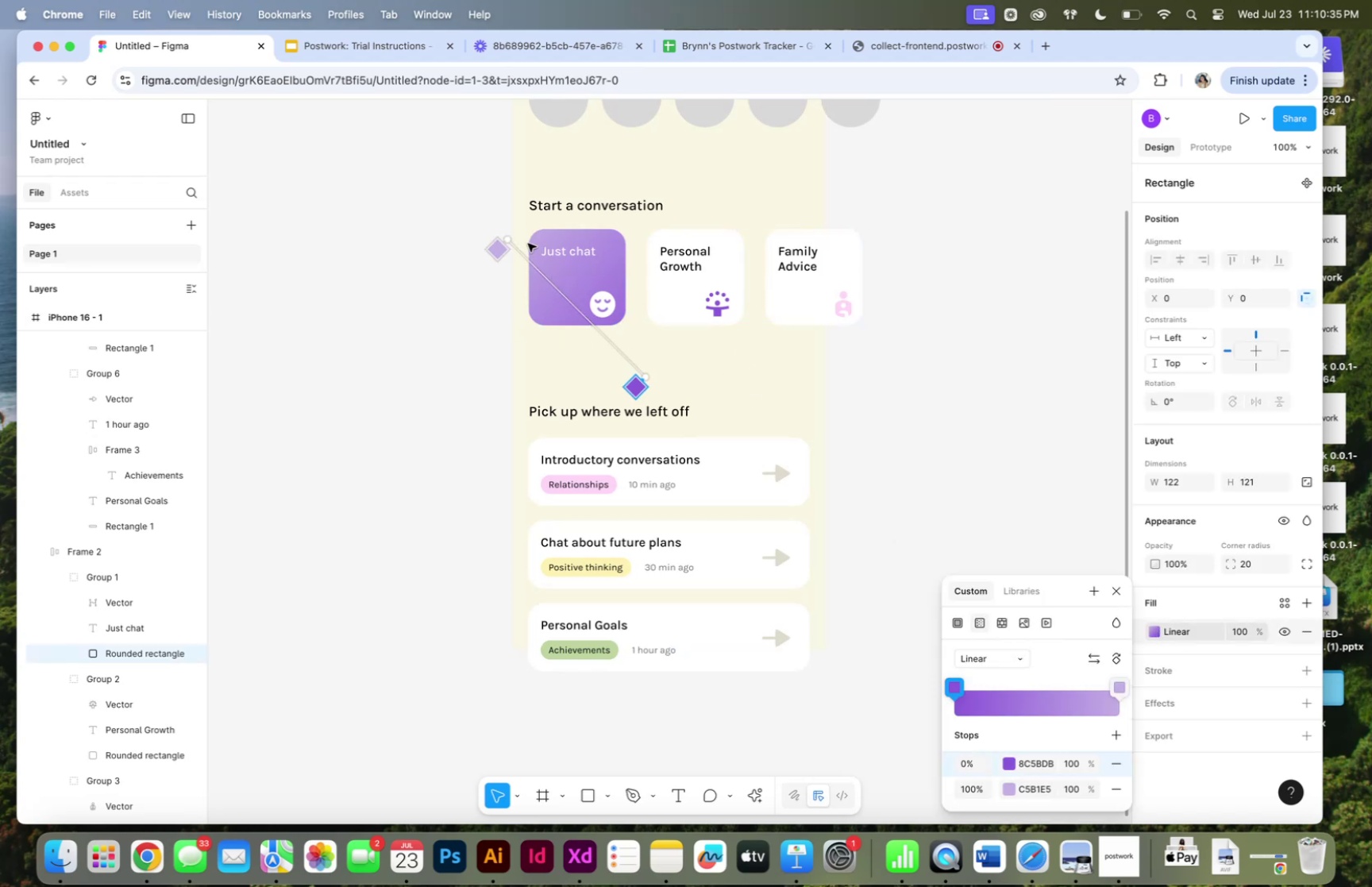 
left_click_drag(start_coordinate=[508, 234], to_coordinate=[706, 431])
 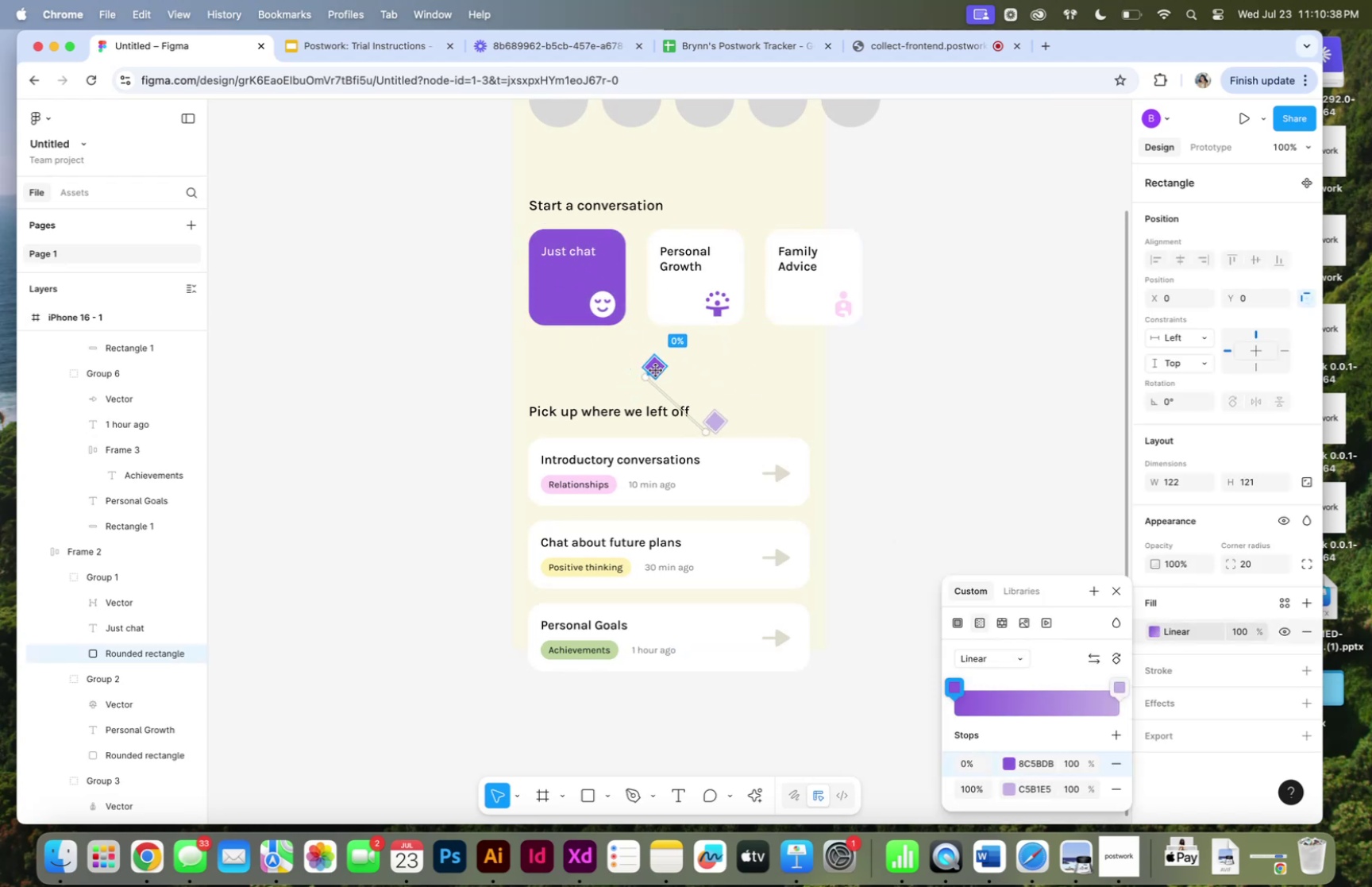 
left_click_drag(start_coordinate=[655, 372], to_coordinate=[649, 361])
 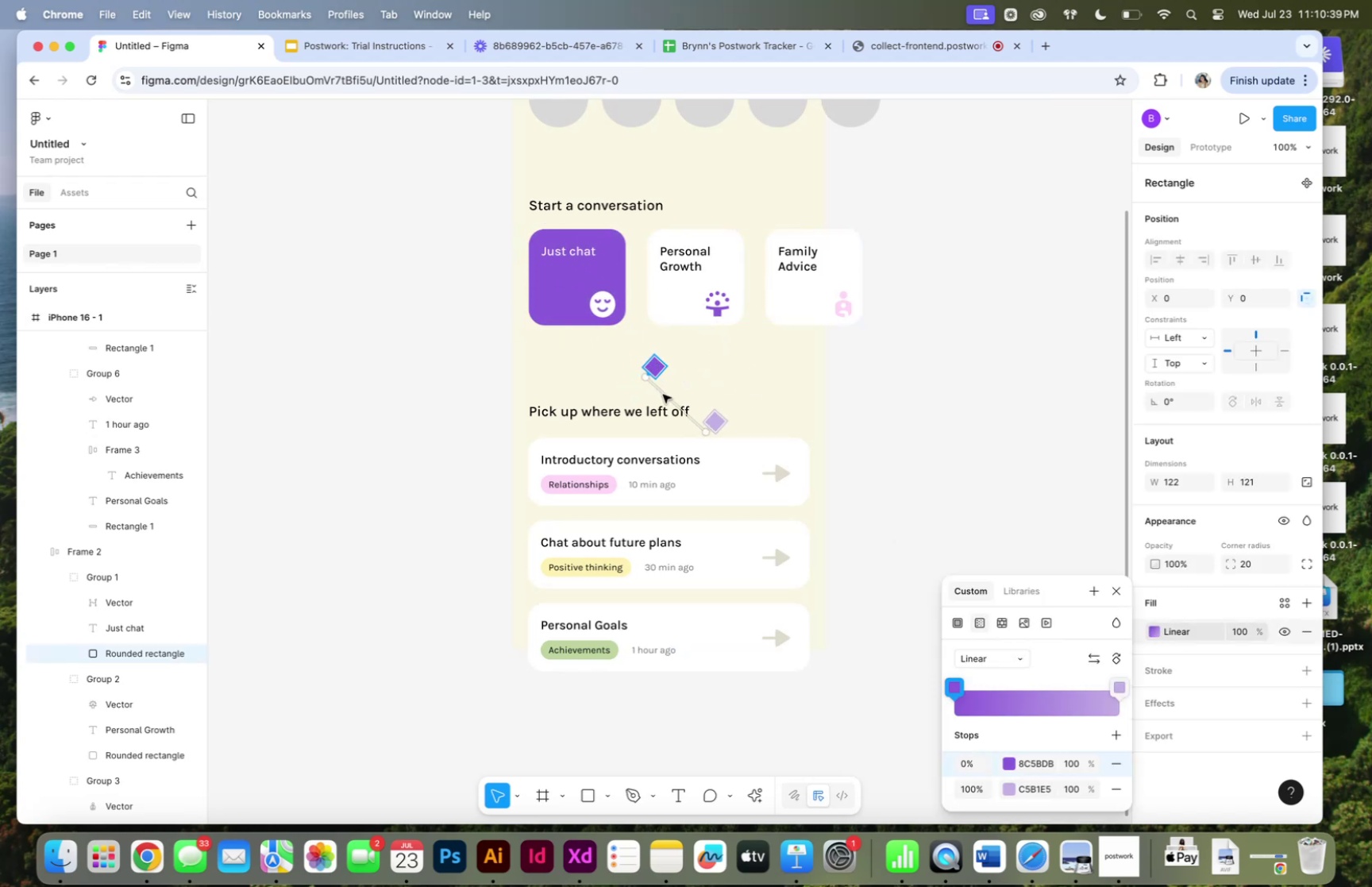 
left_click_drag(start_coordinate=[663, 395], to_coordinate=[657, 381])
 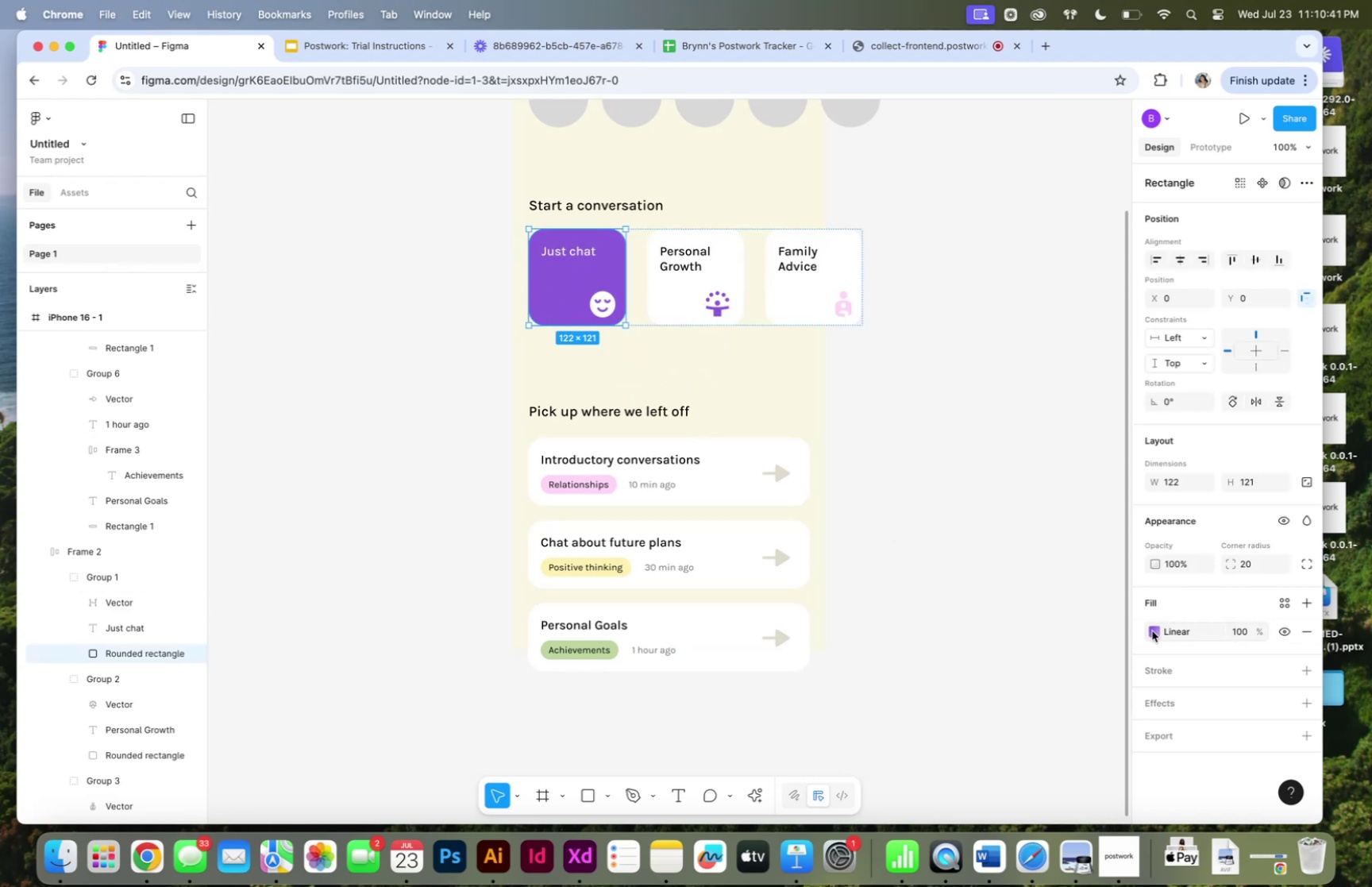 
left_click([1154, 631])
 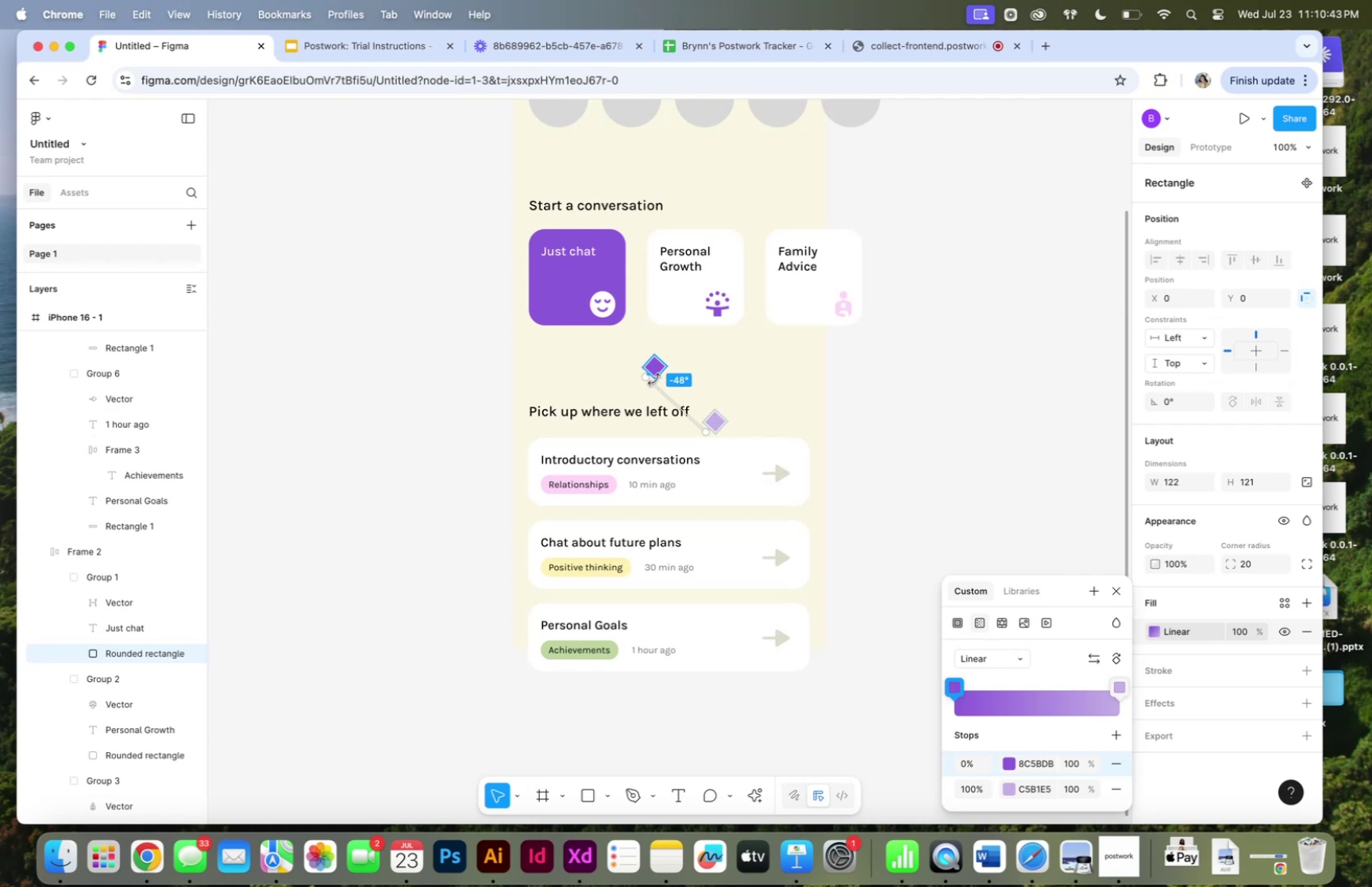 
left_click_drag(start_coordinate=[646, 374], to_coordinate=[519, 266])
 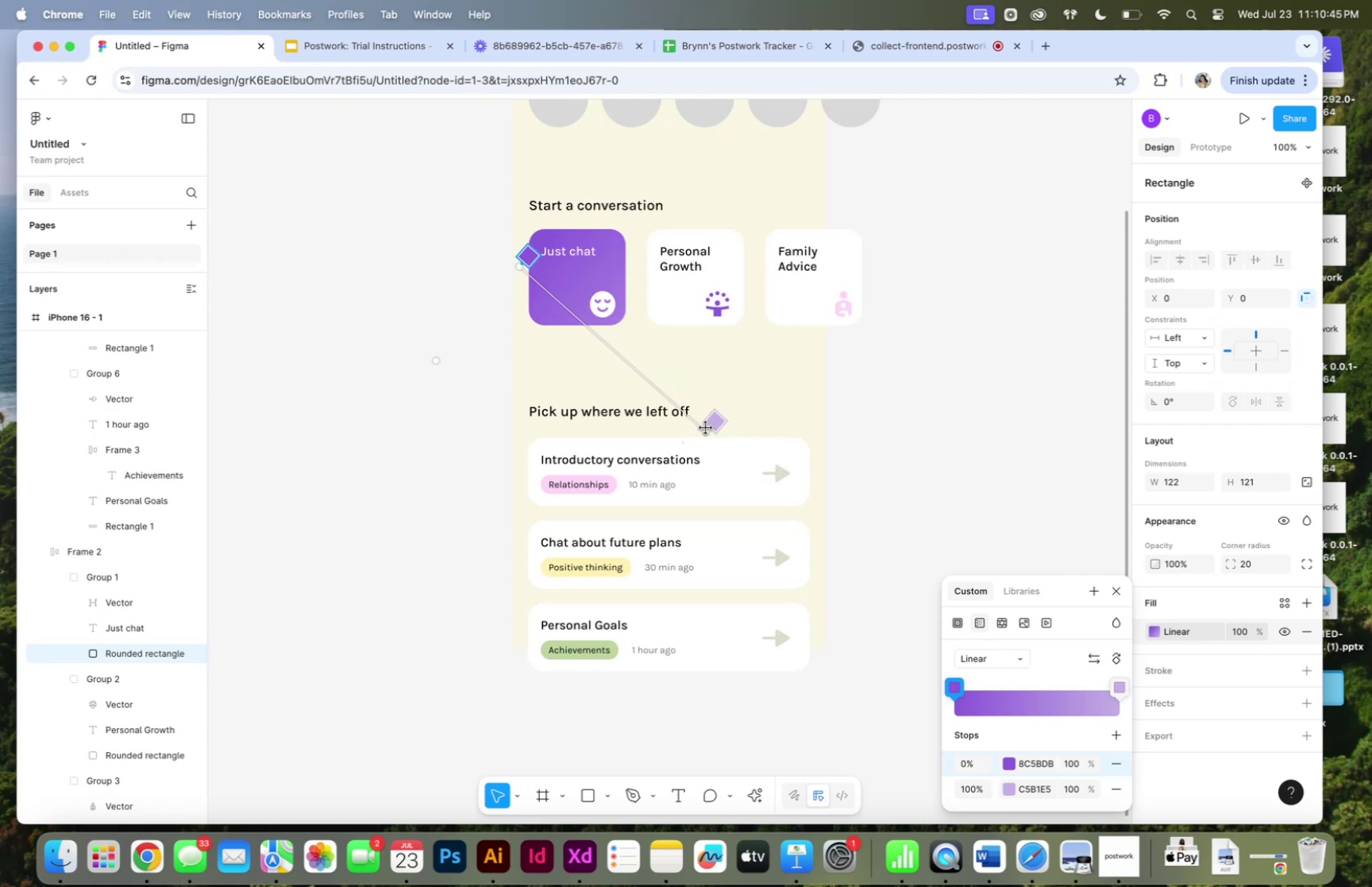 
left_click_drag(start_coordinate=[707, 428], to_coordinate=[580, 329])
 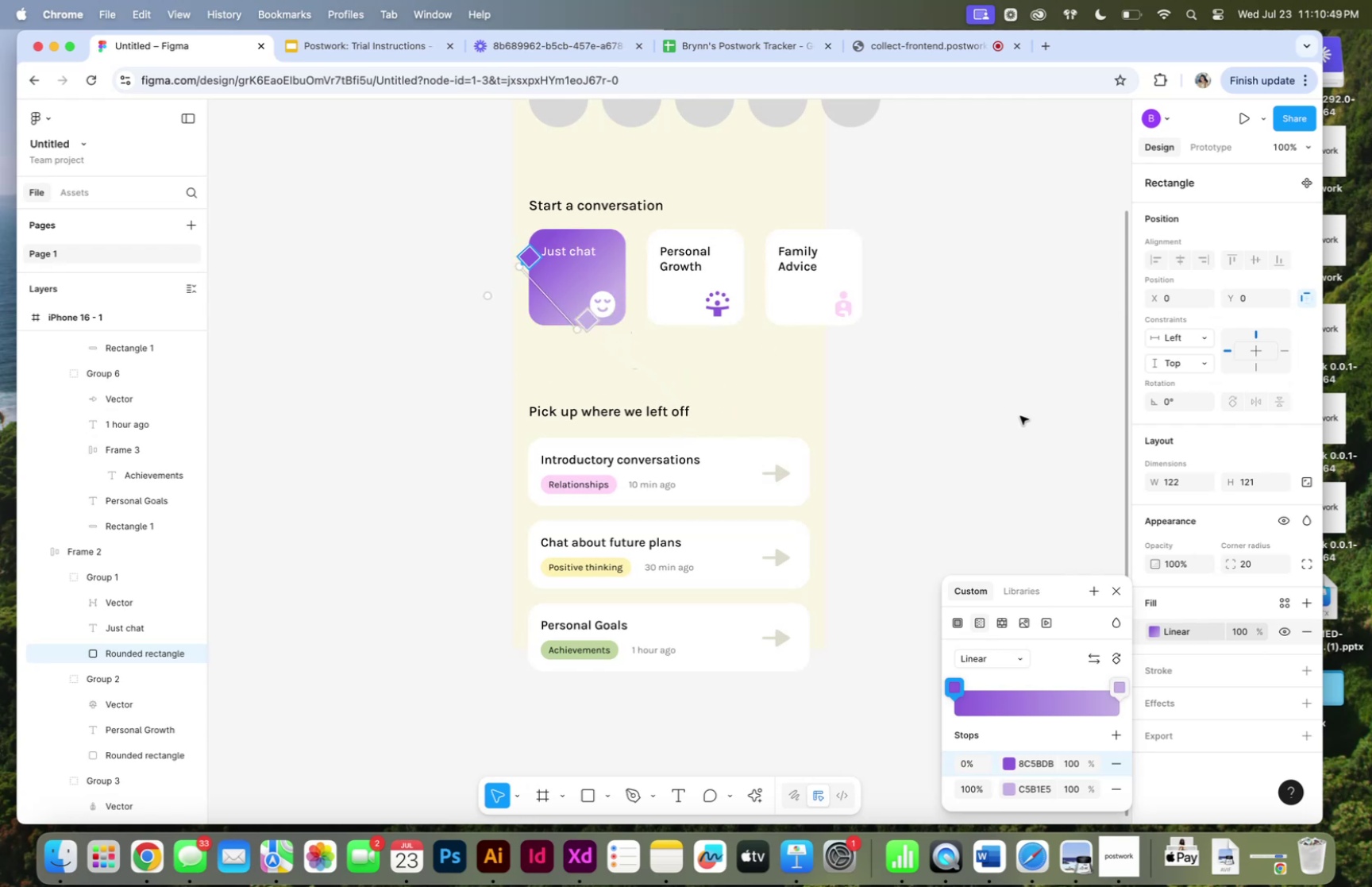 
left_click([1027, 417])
 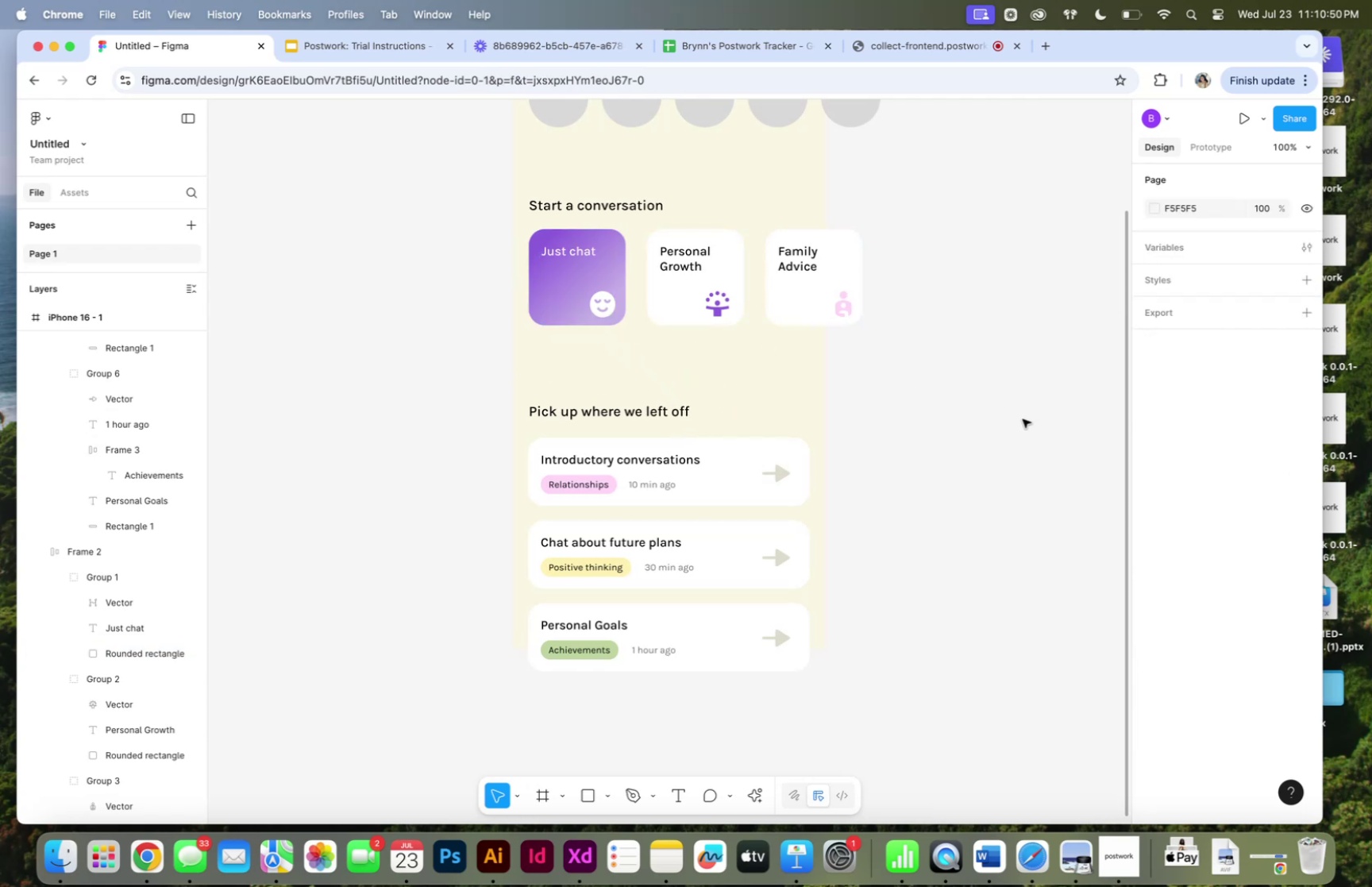 
scroll: coordinate [982, 415], scroll_direction: up, amount: 2.0
 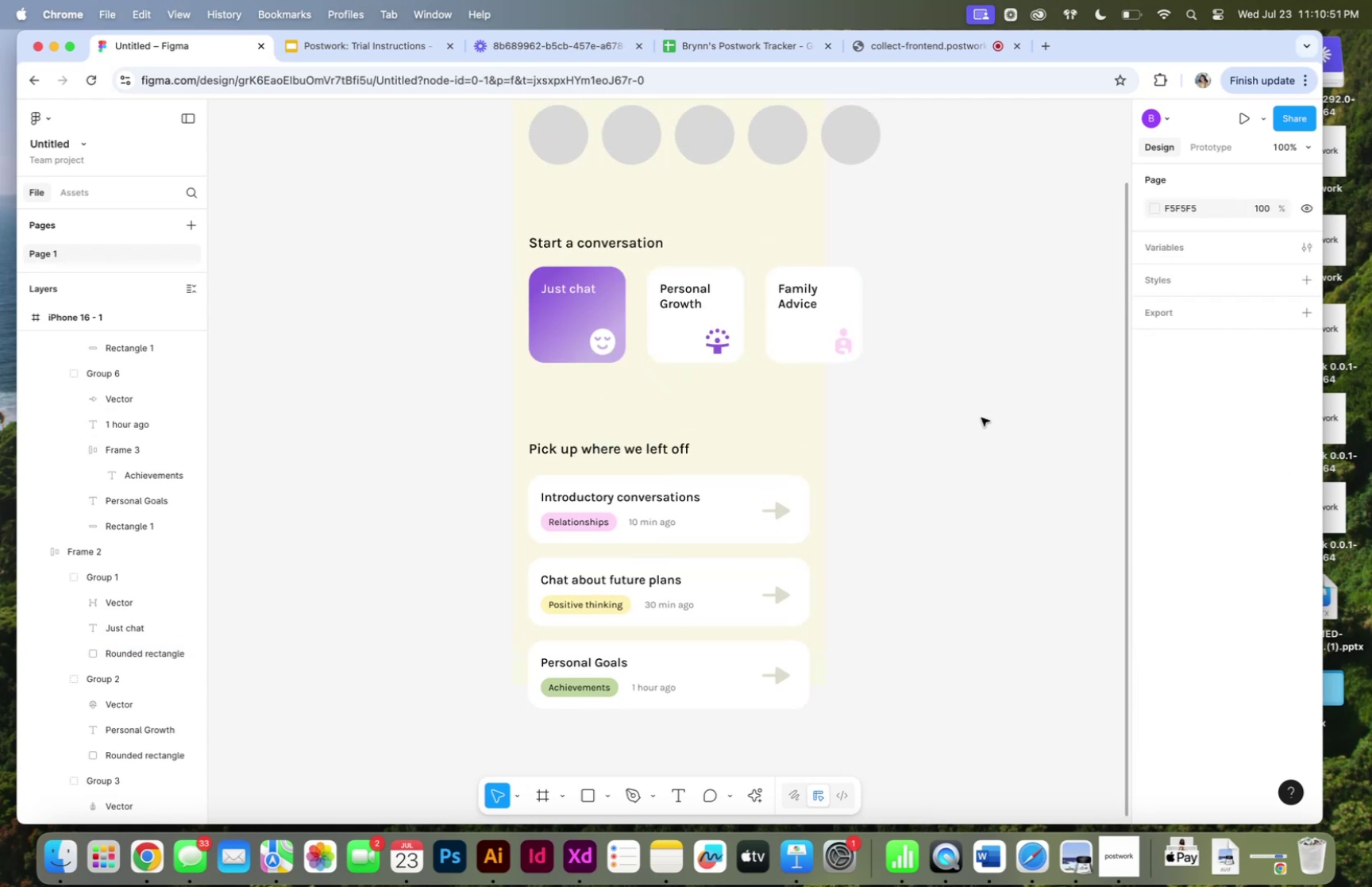 
scroll: coordinate [980, 430], scroll_direction: down, amount: 2.0
 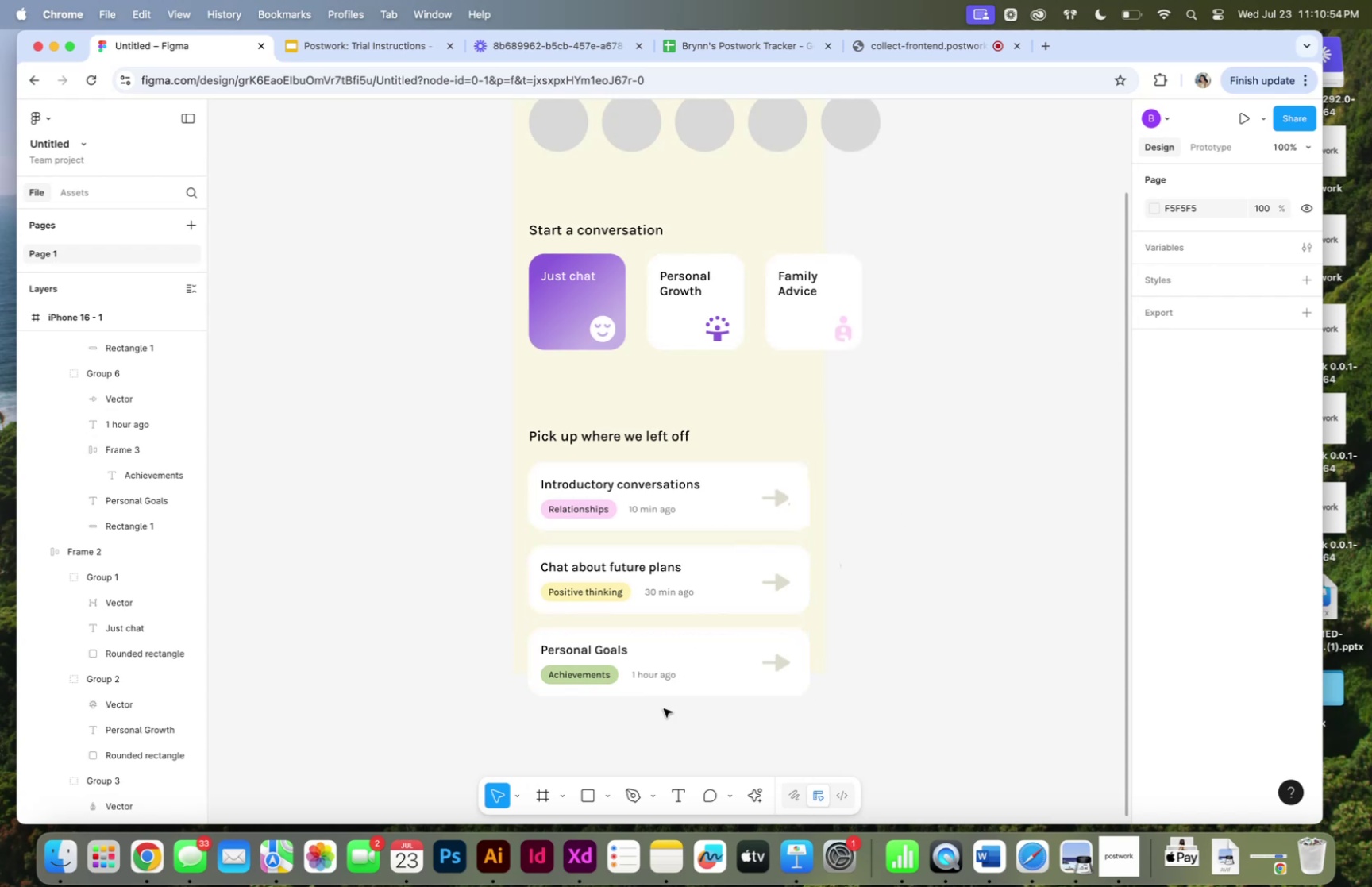 
left_click([603, 793])
 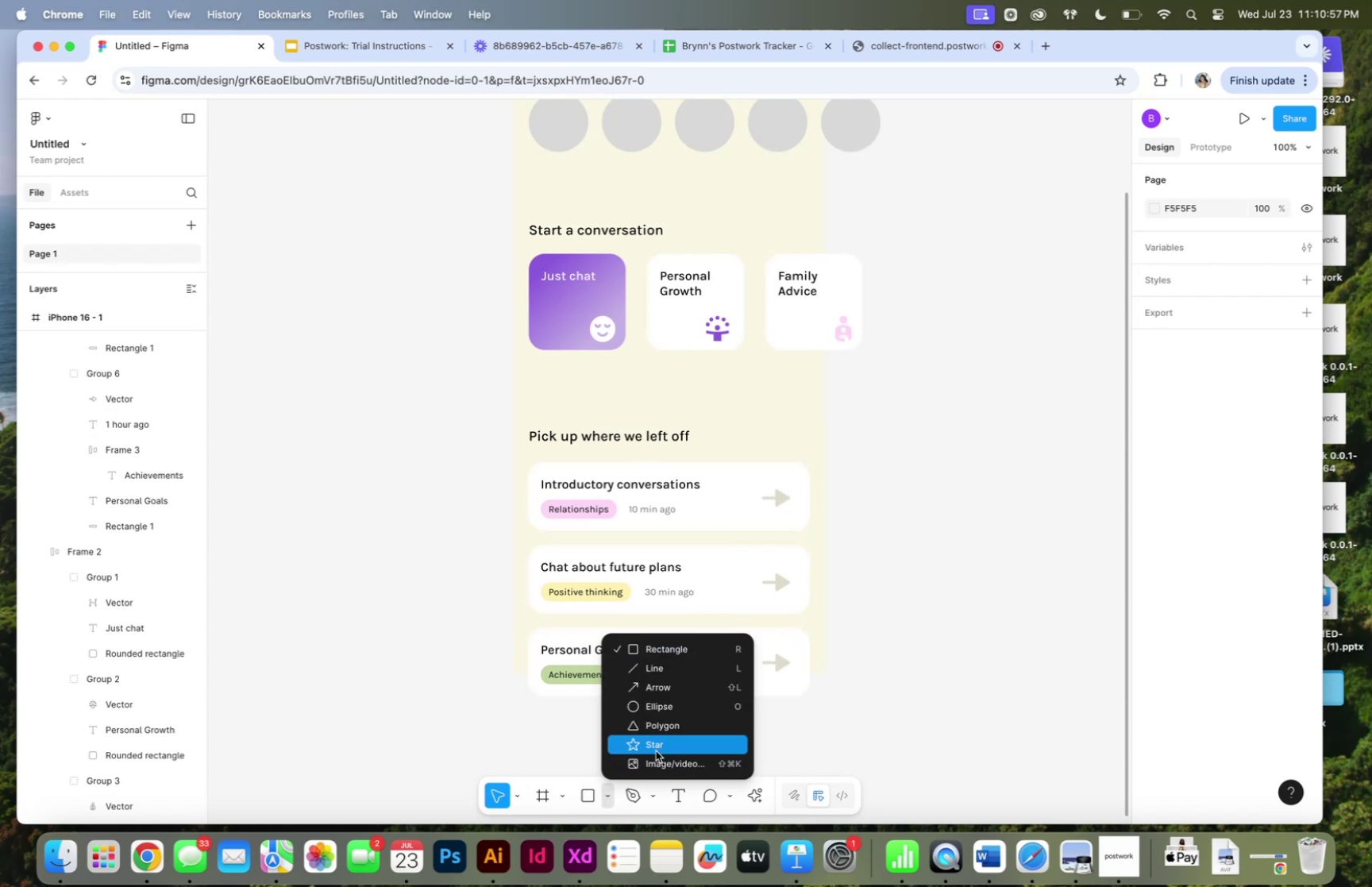 
left_click([658, 746])
 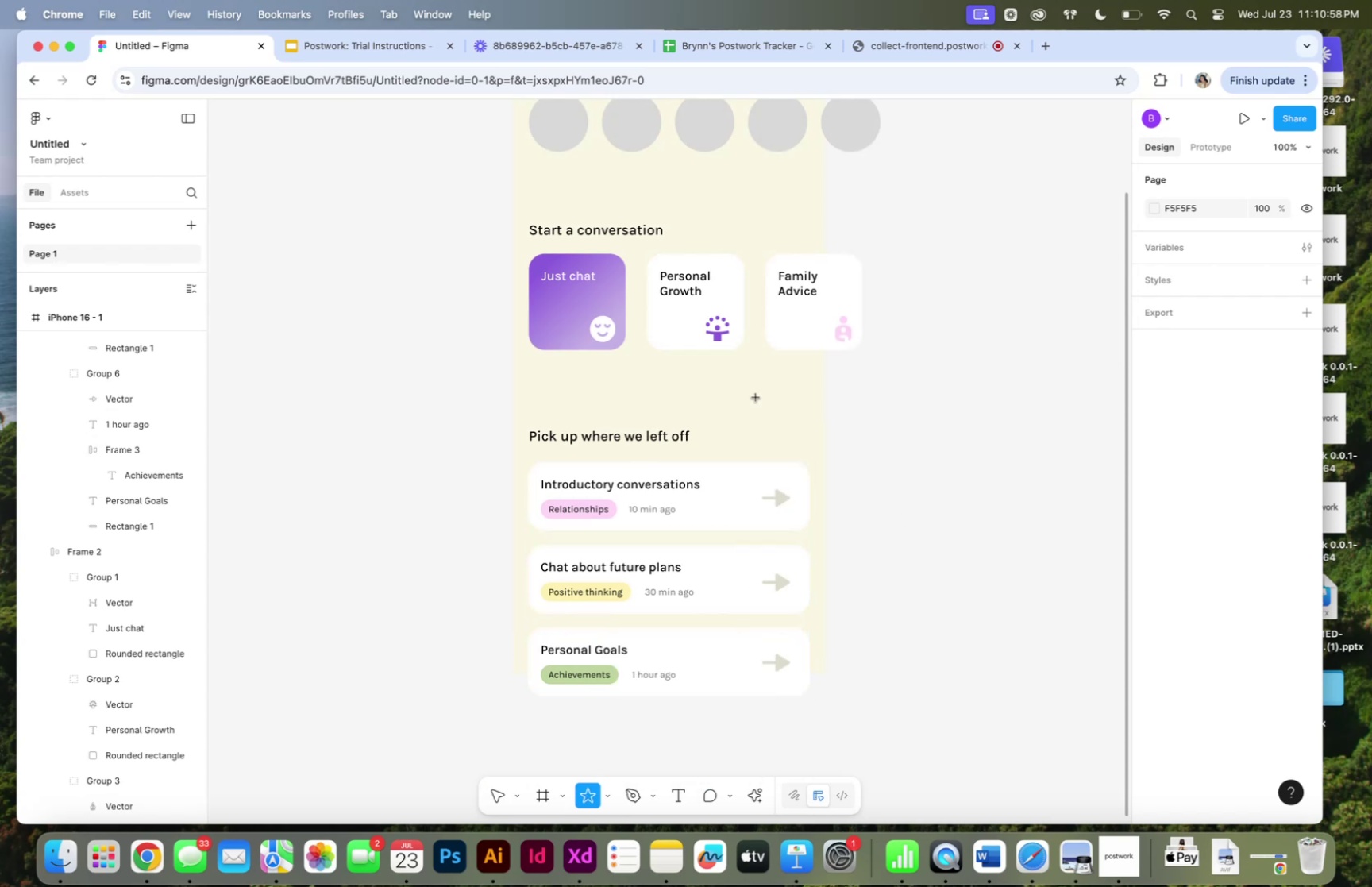 
left_click_drag(start_coordinate=[734, 380], to_coordinate=[935, 584])
 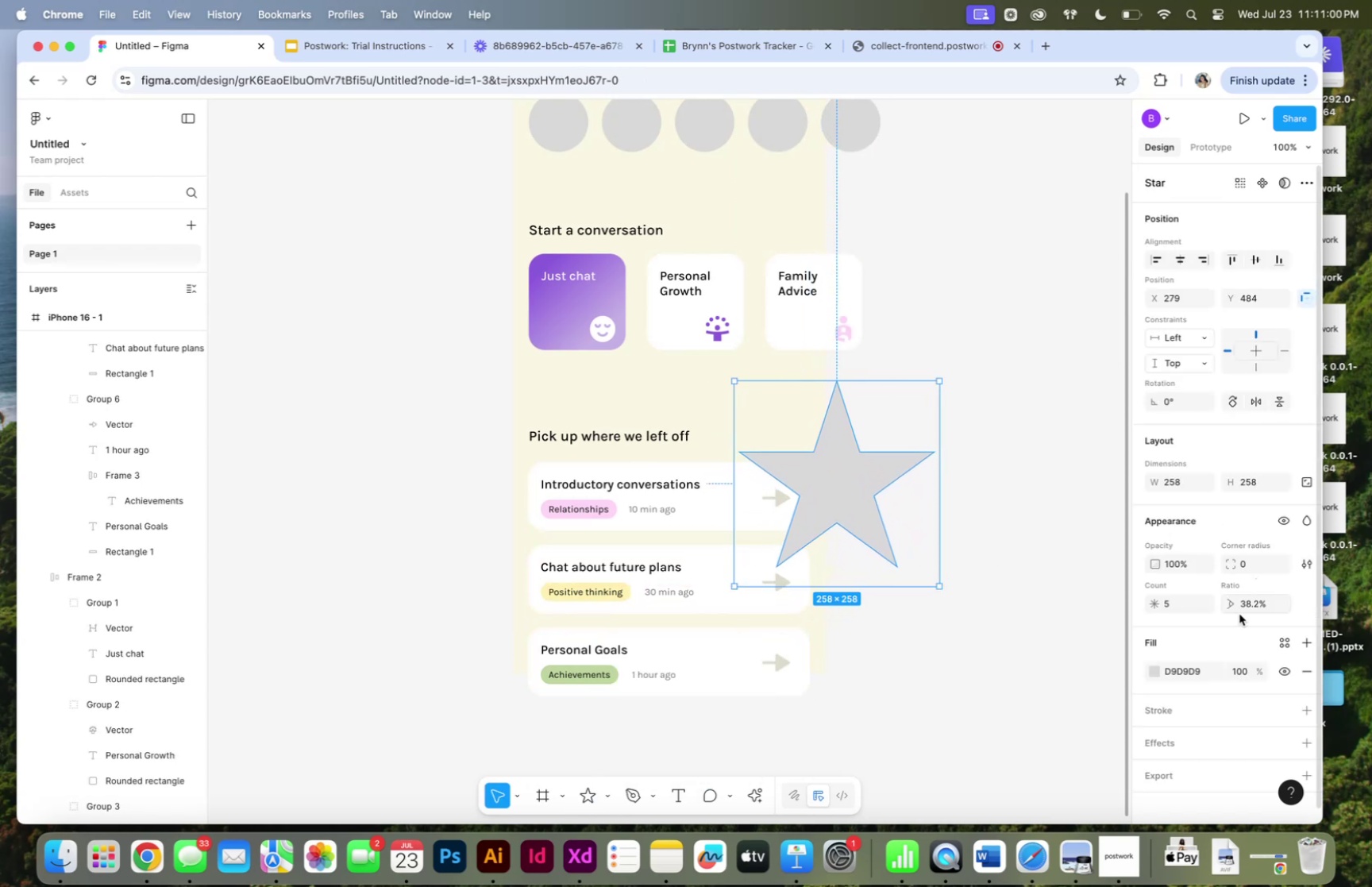 
hold_key(key=ShiftLeft, duration=0.63)
 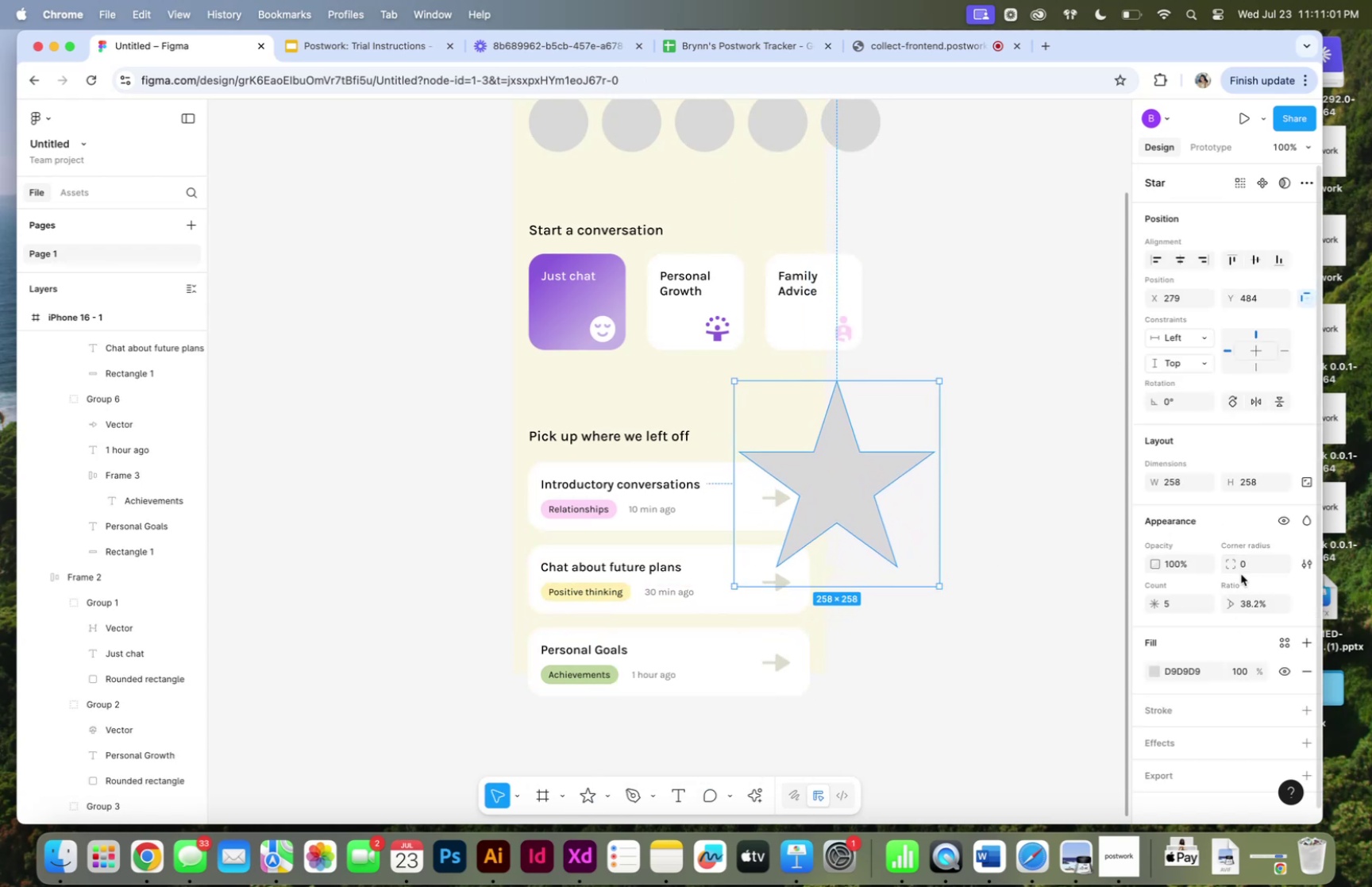 
left_click([1250, 561])
 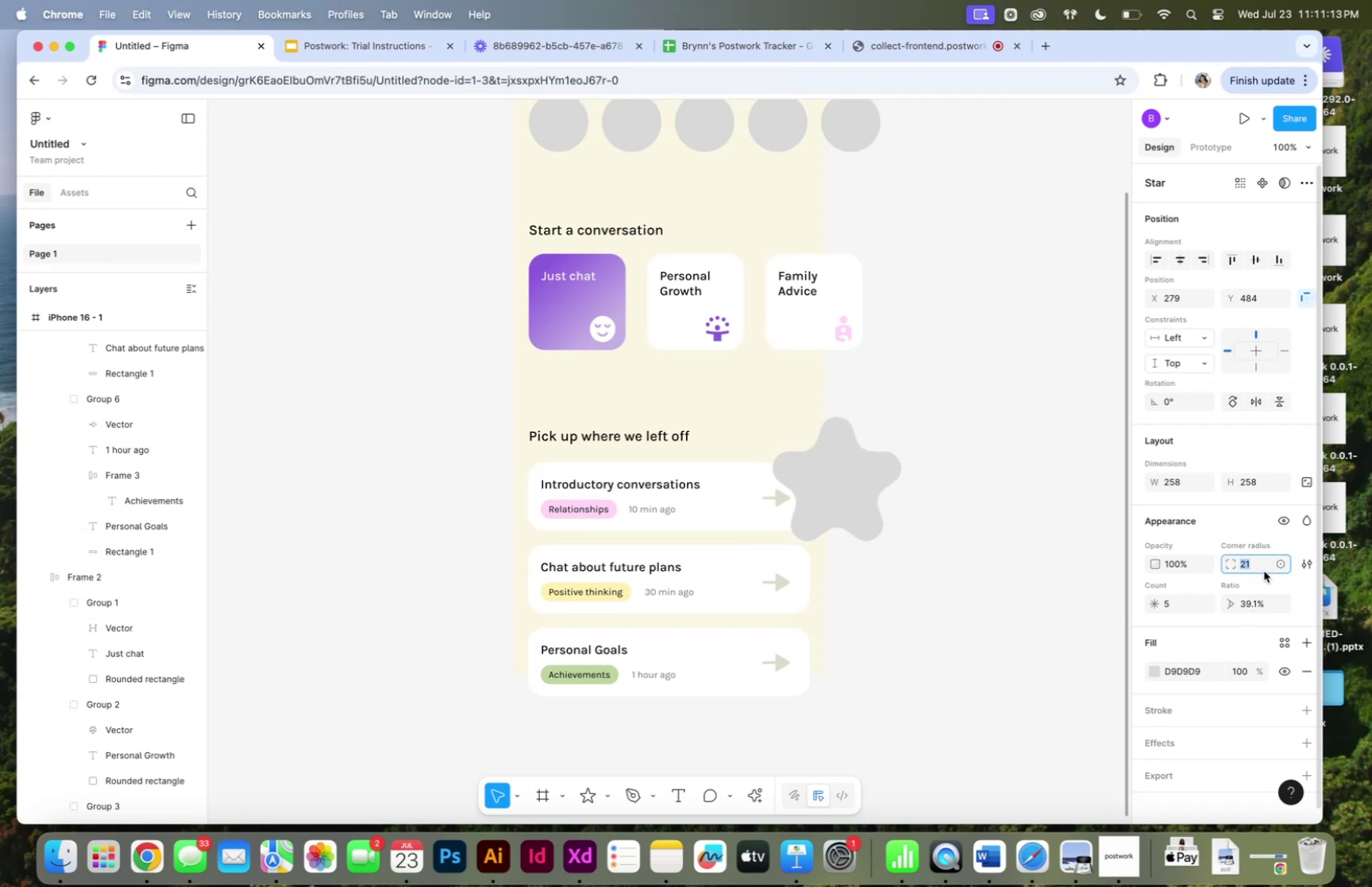 
wait(17.31)
 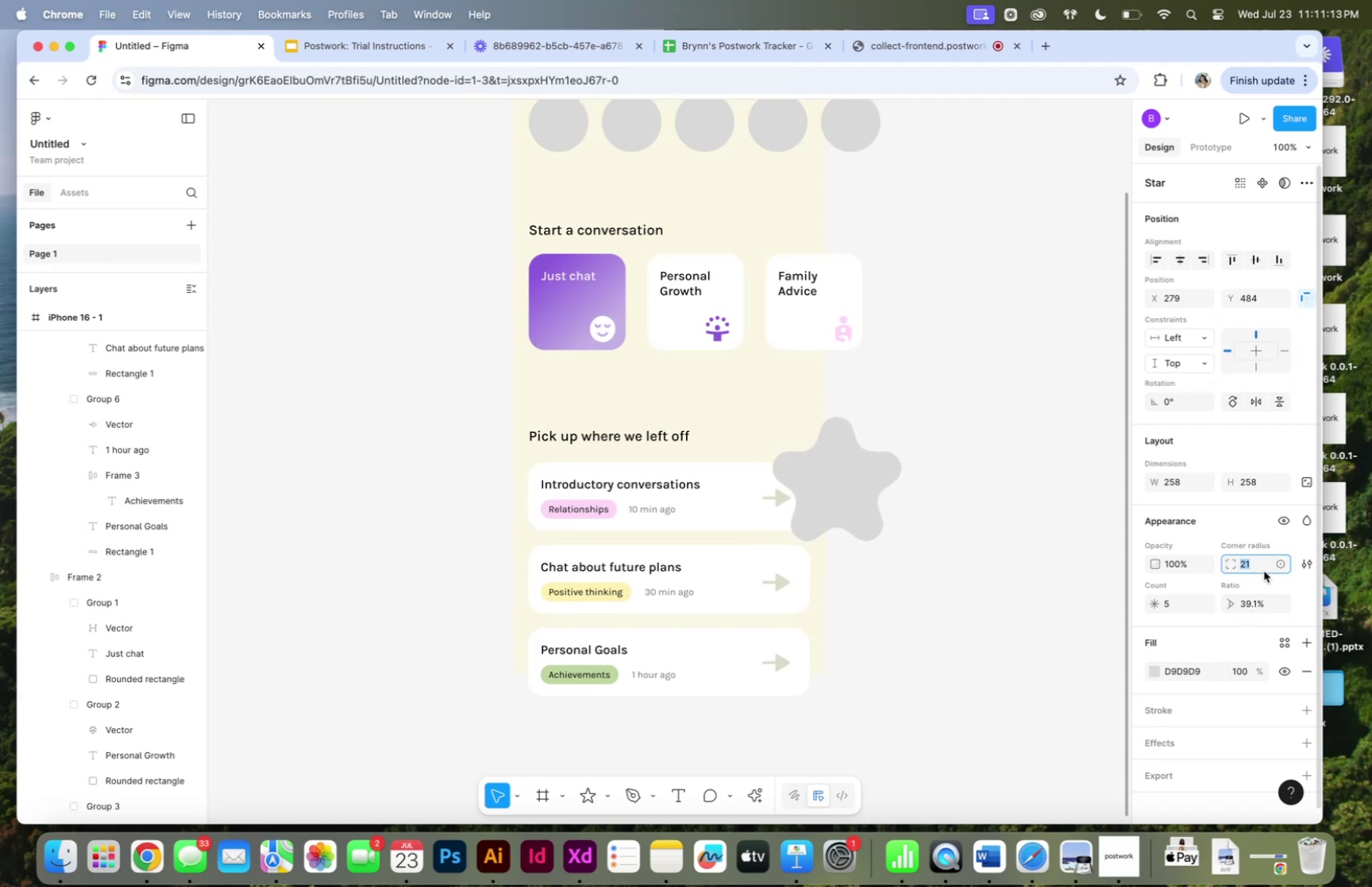 
left_click([1008, 561])
 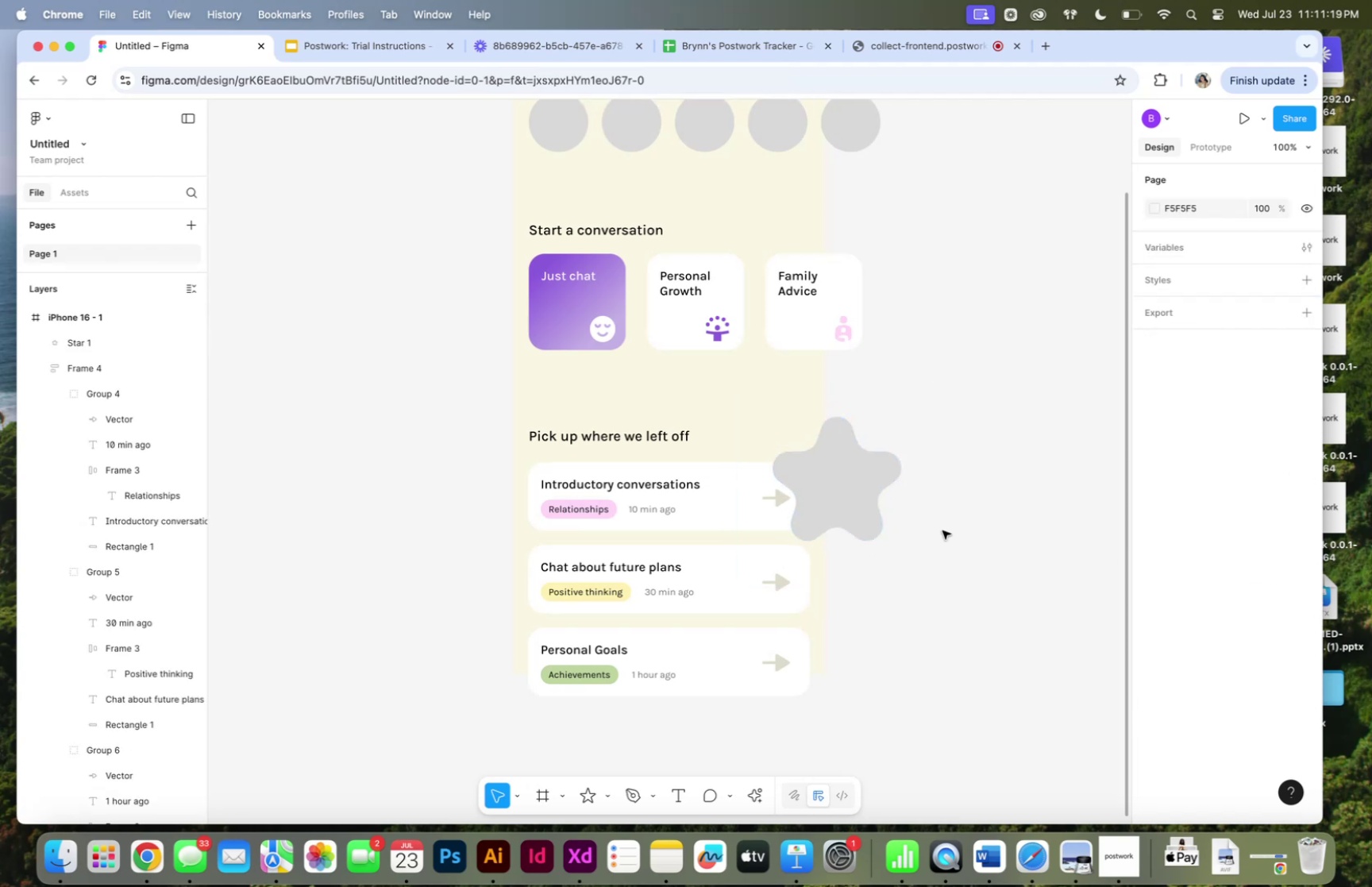 
left_click_drag(start_coordinate=[849, 483], to_coordinate=[824, 395])
 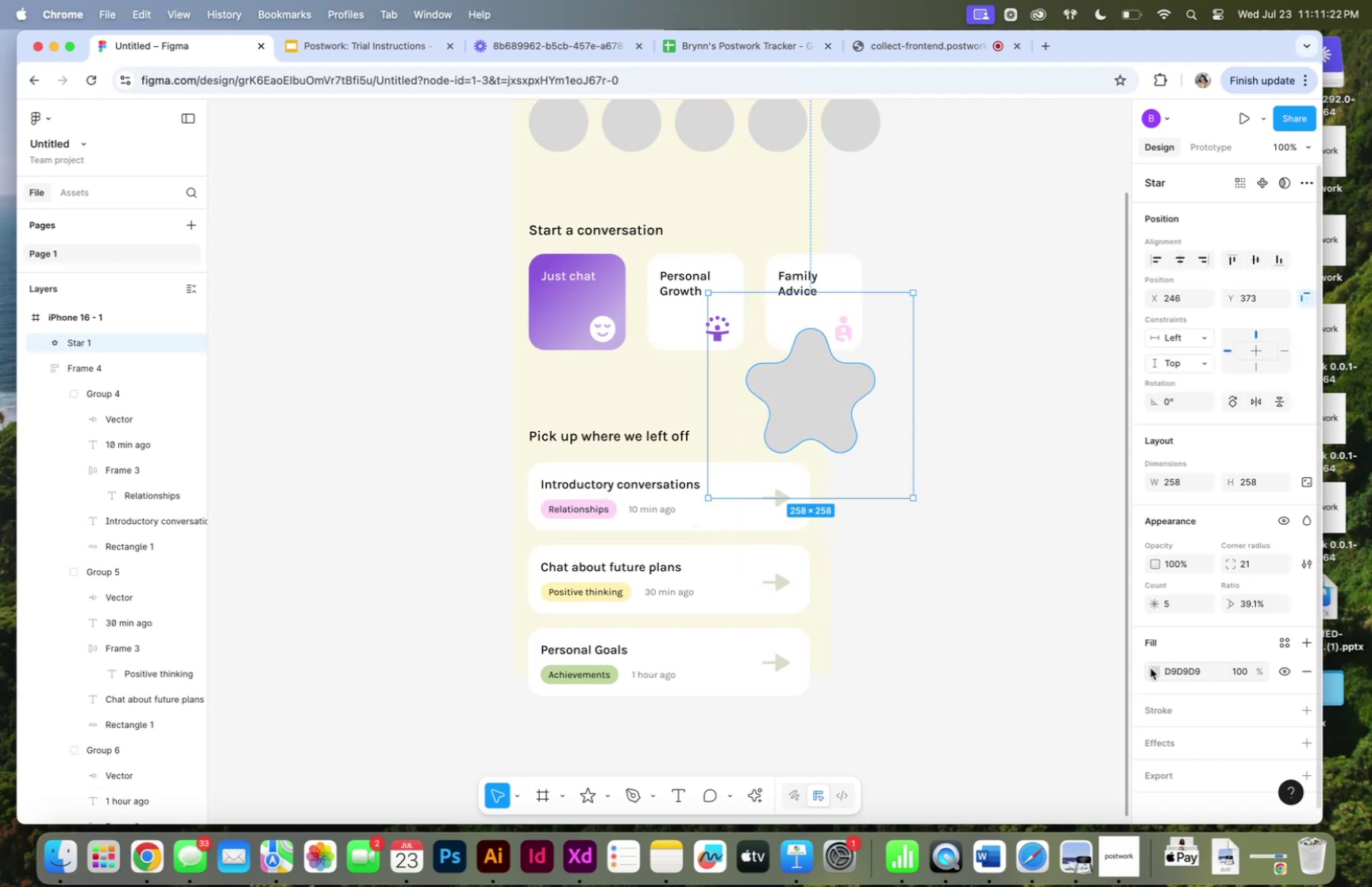 
left_click([1151, 669])
 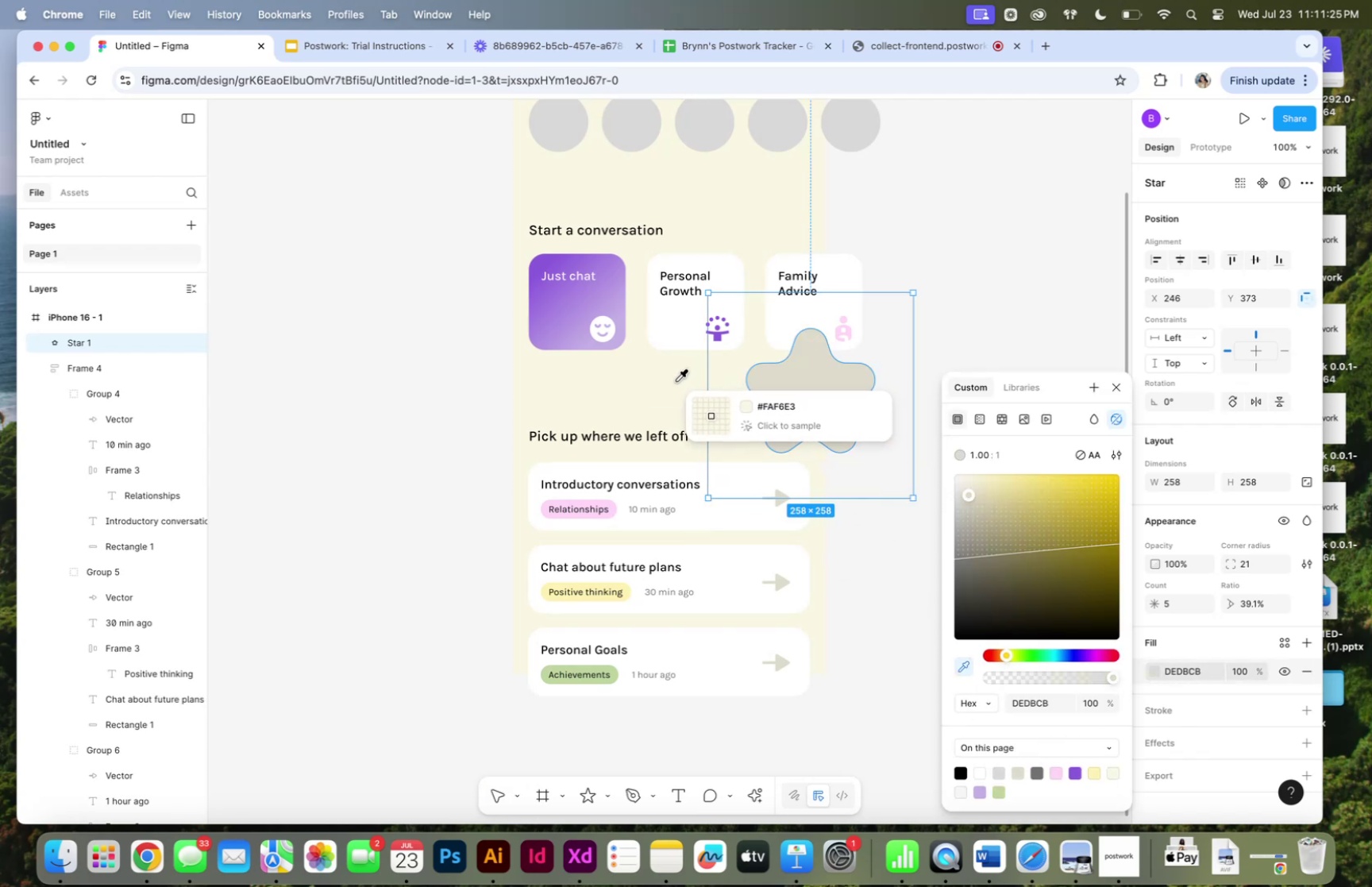 
left_click_drag(start_coordinate=[973, 473], to_coordinate=[973, 487])
 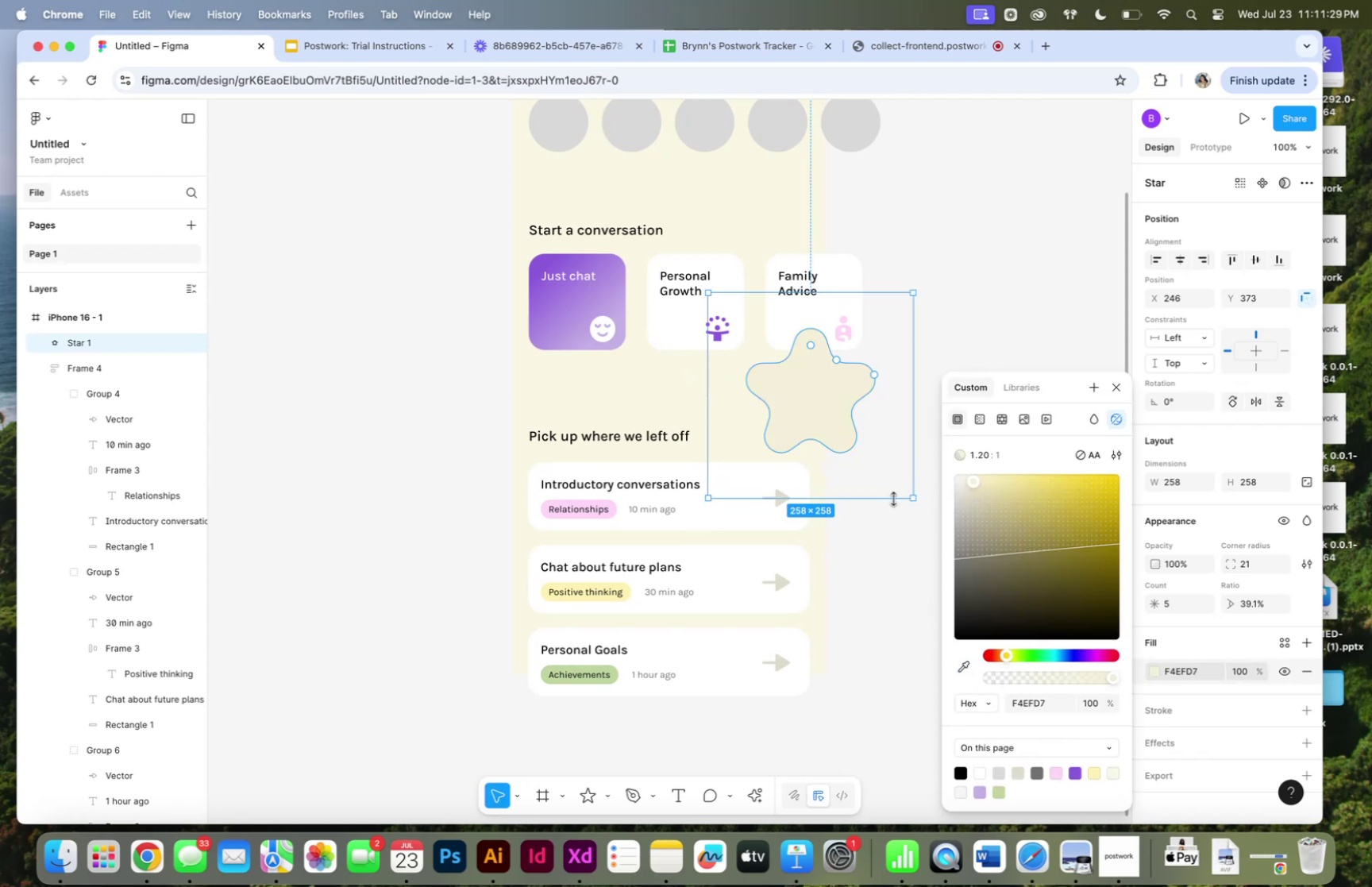 
left_click([893, 498])
 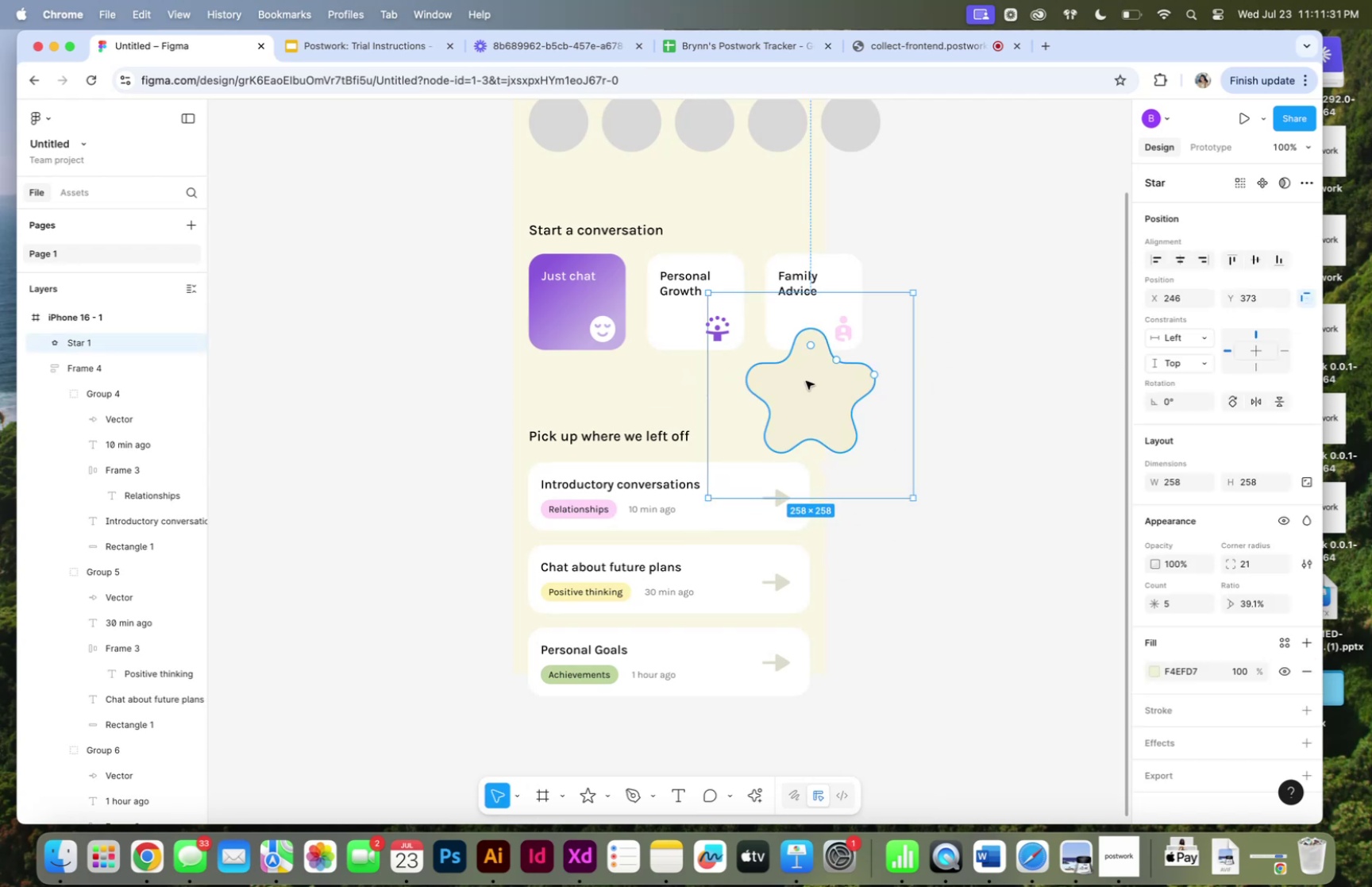 
key(Meta+BracketLeft)
 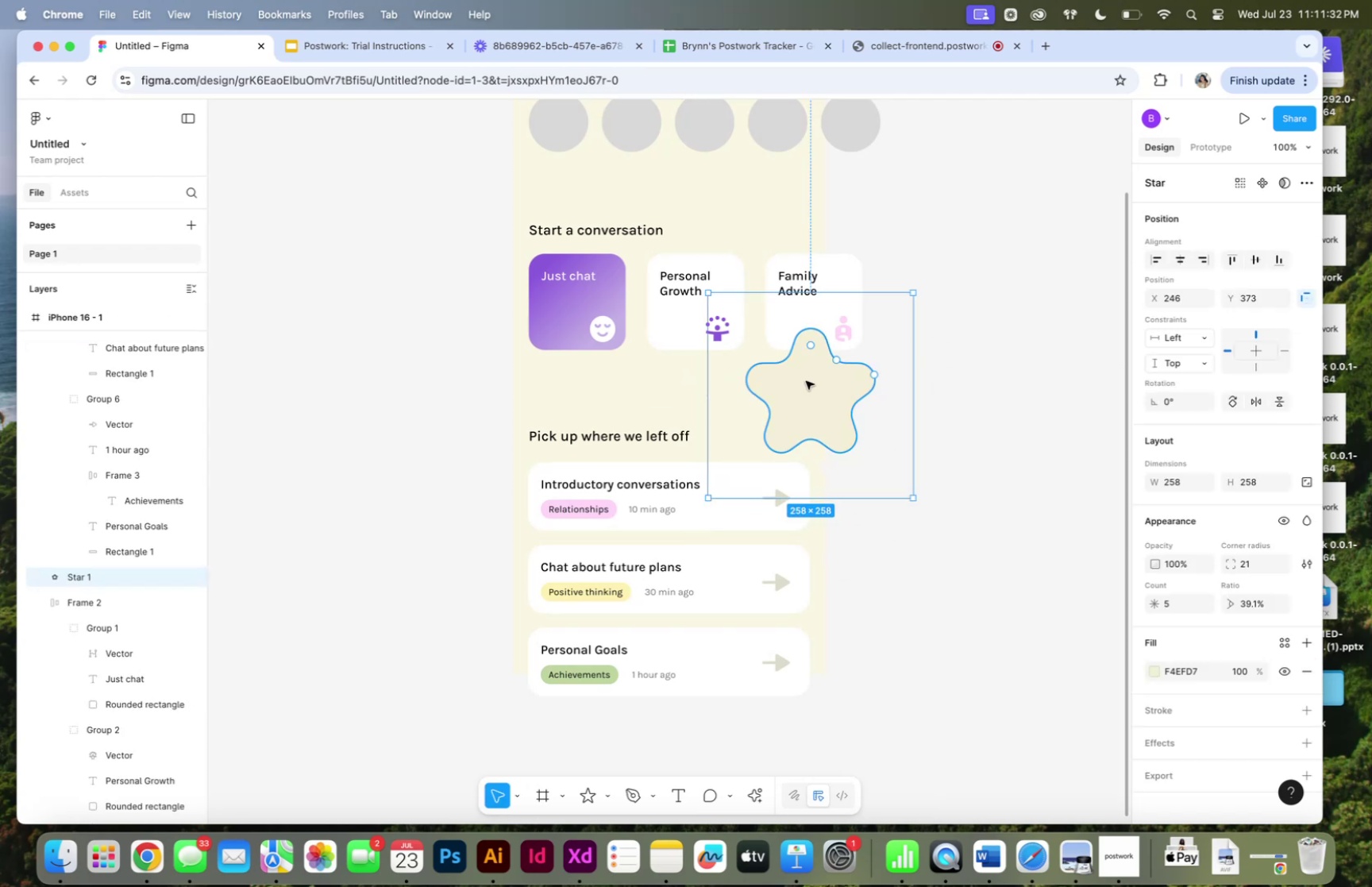 
key(Meta+BracketLeft)
 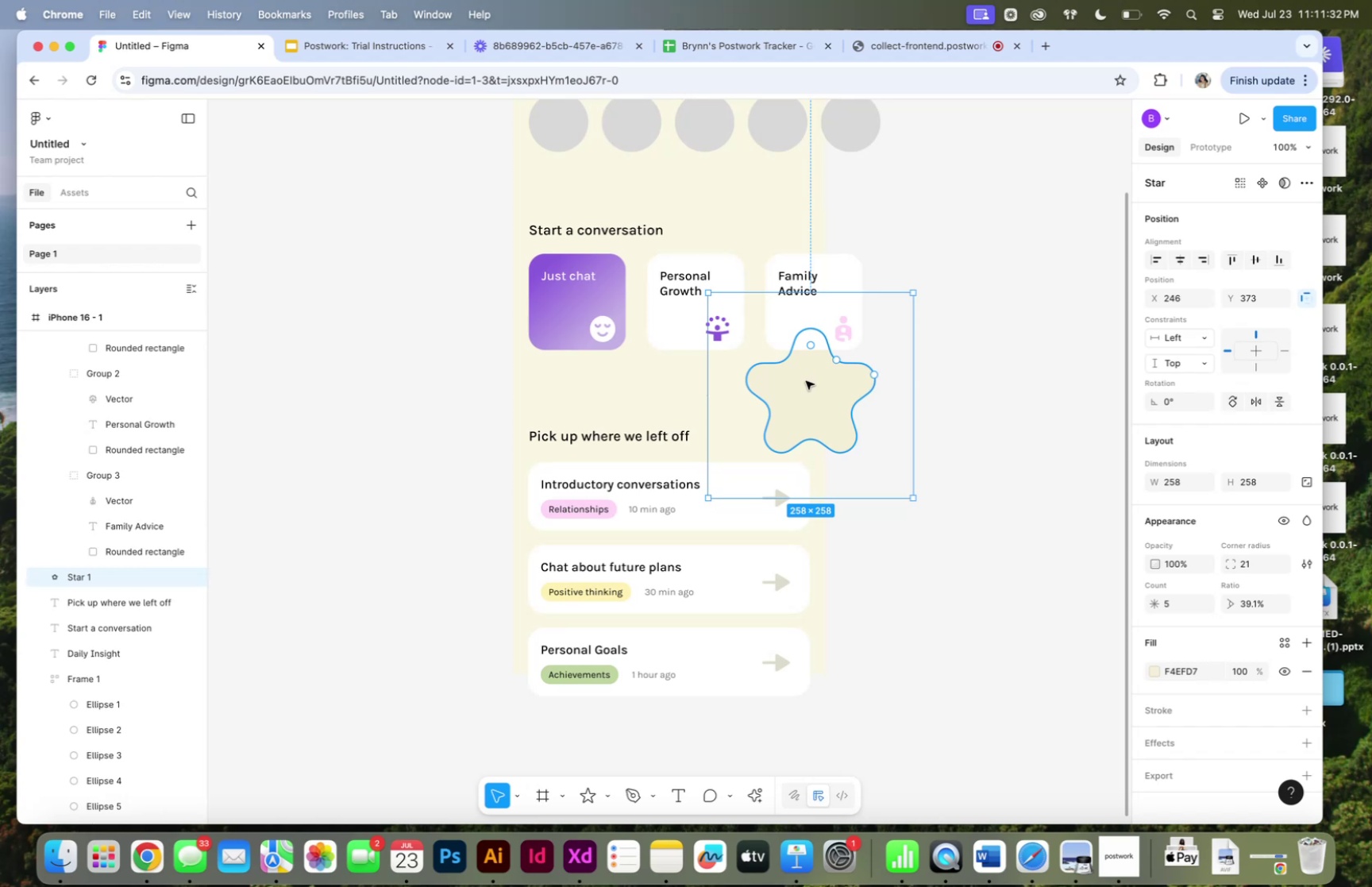 
key(Meta+BracketLeft)
 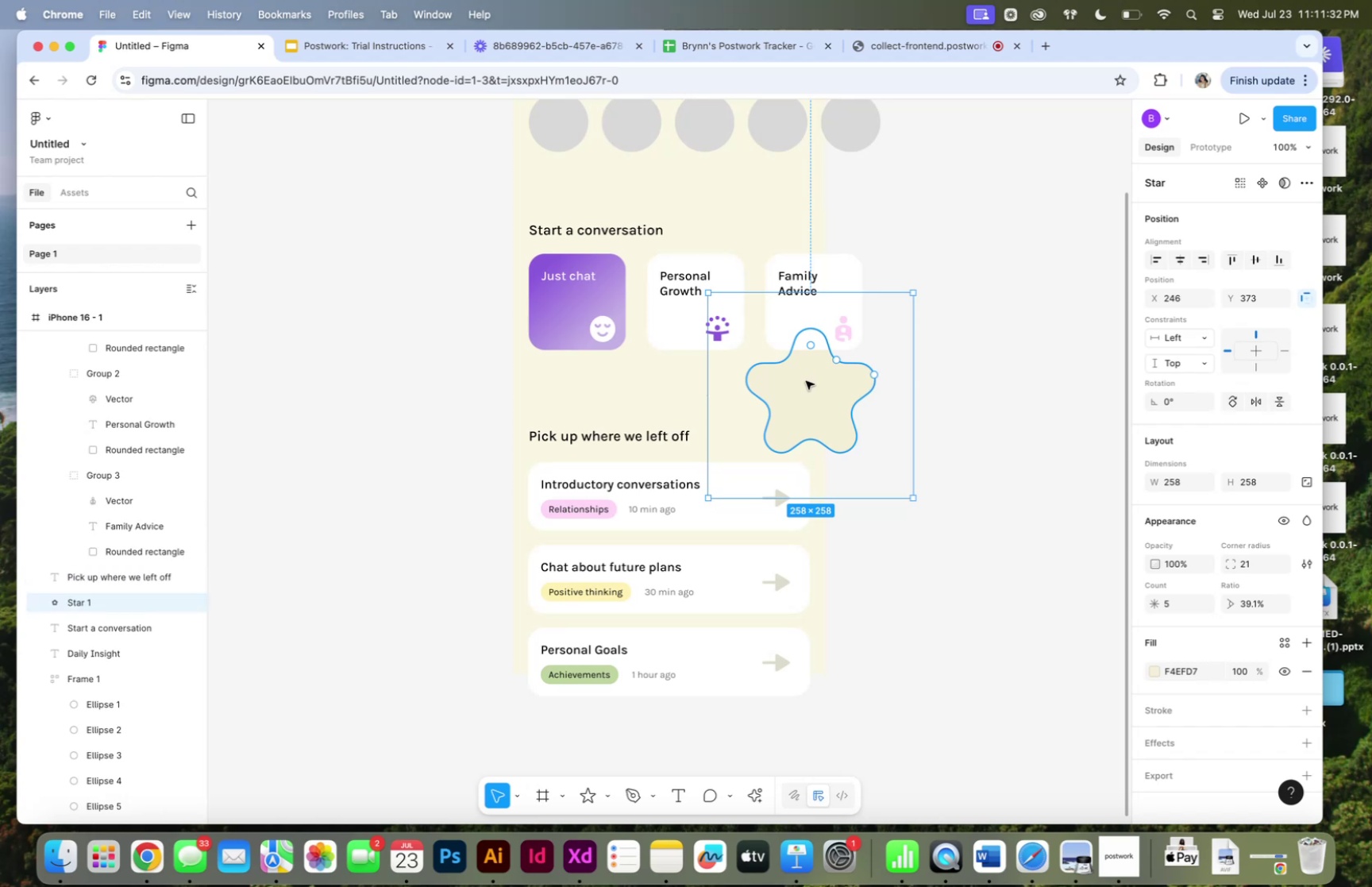 
key(Meta+BracketLeft)
 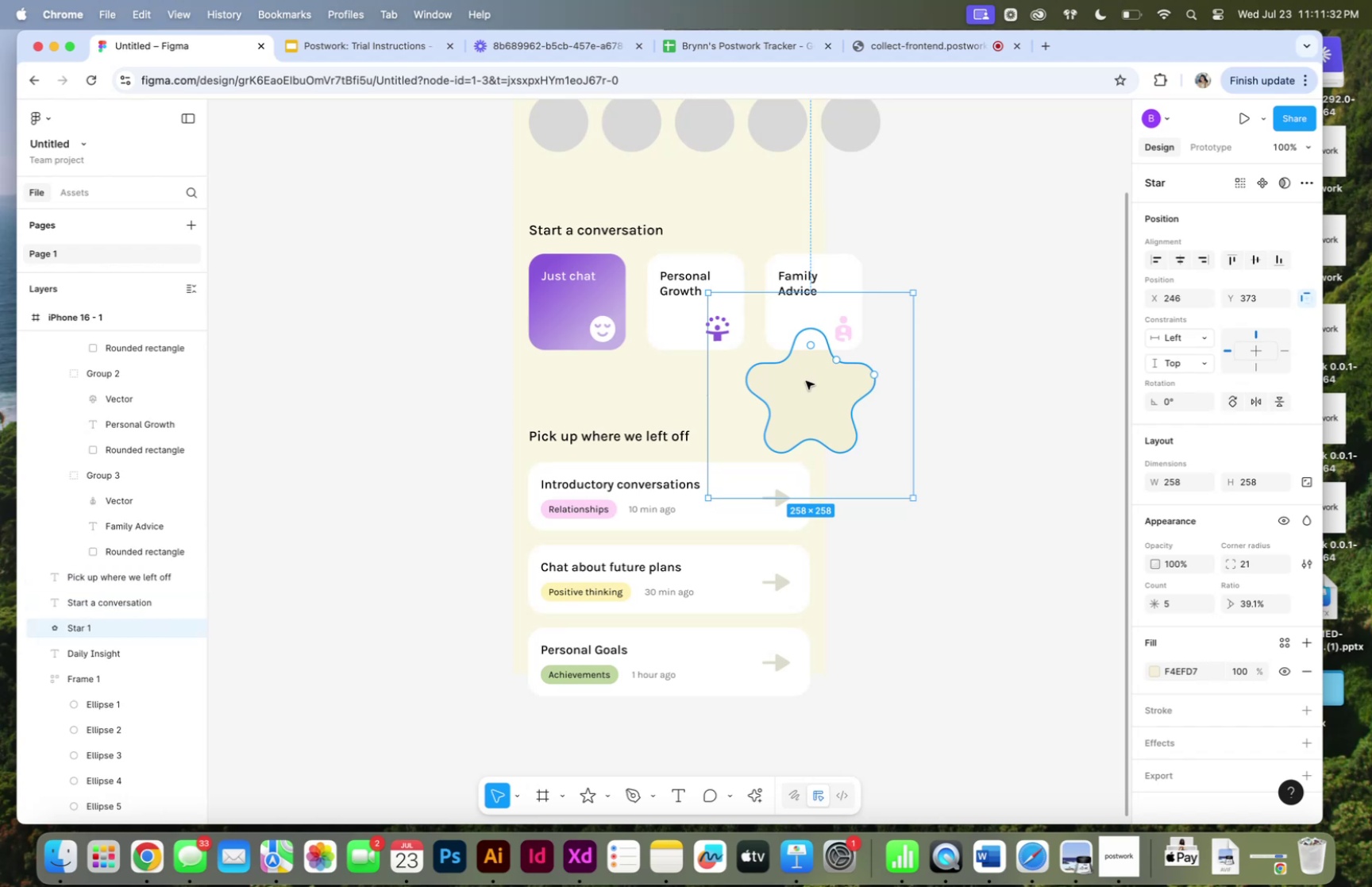 
key(Meta+BracketLeft)
 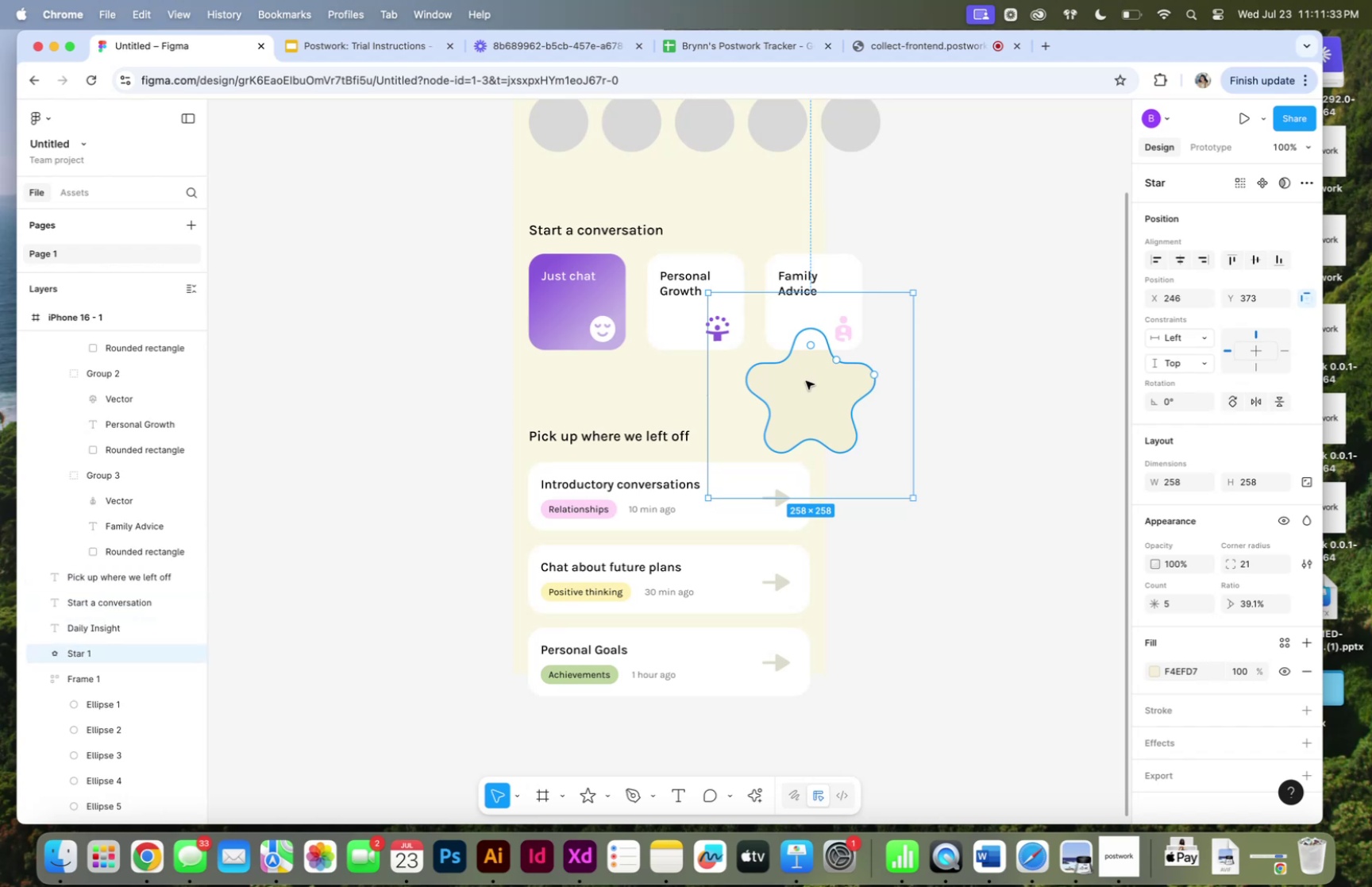 
key(Meta+BracketLeft)
 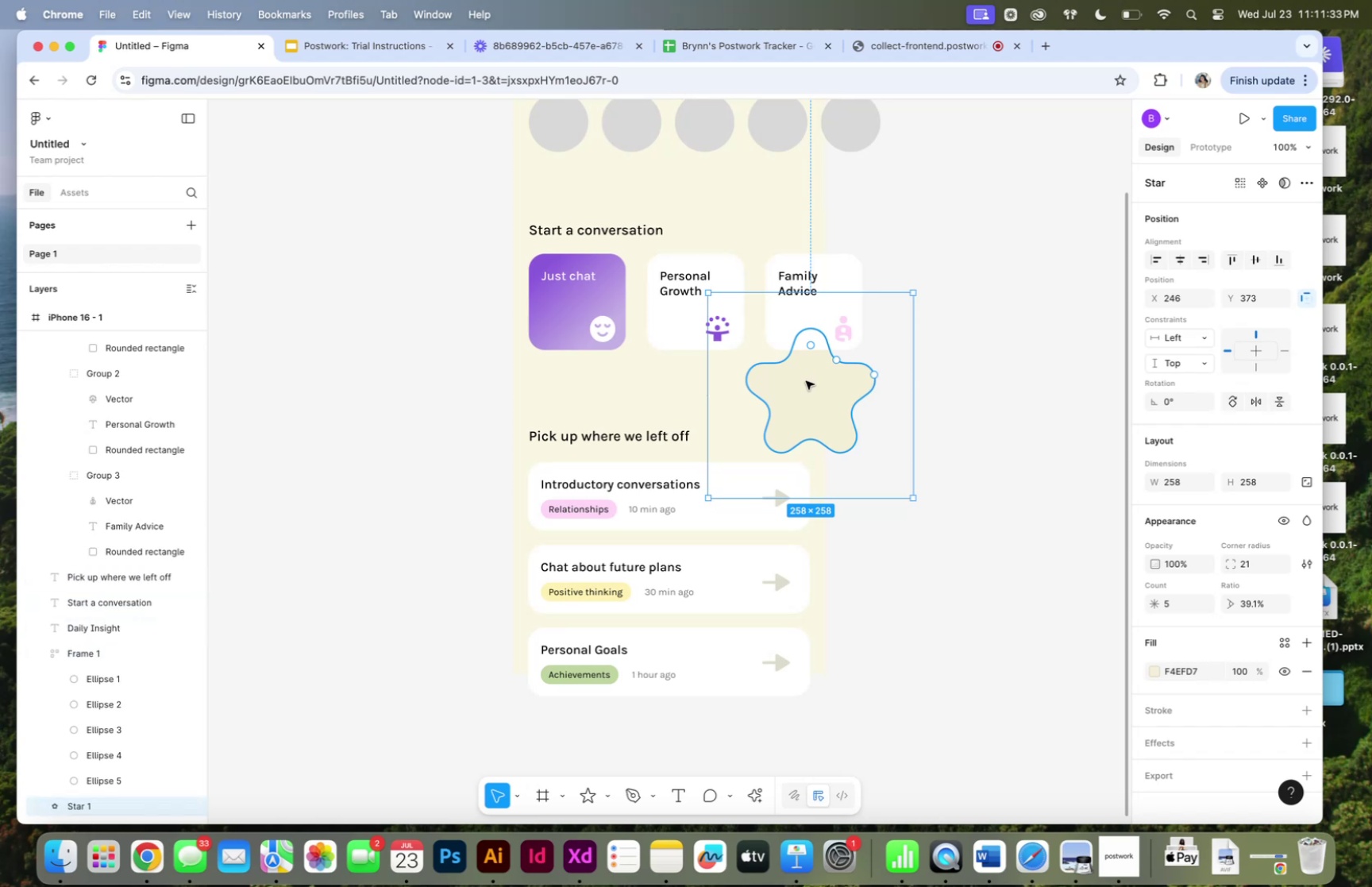 
key(Meta+BracketLeft)
 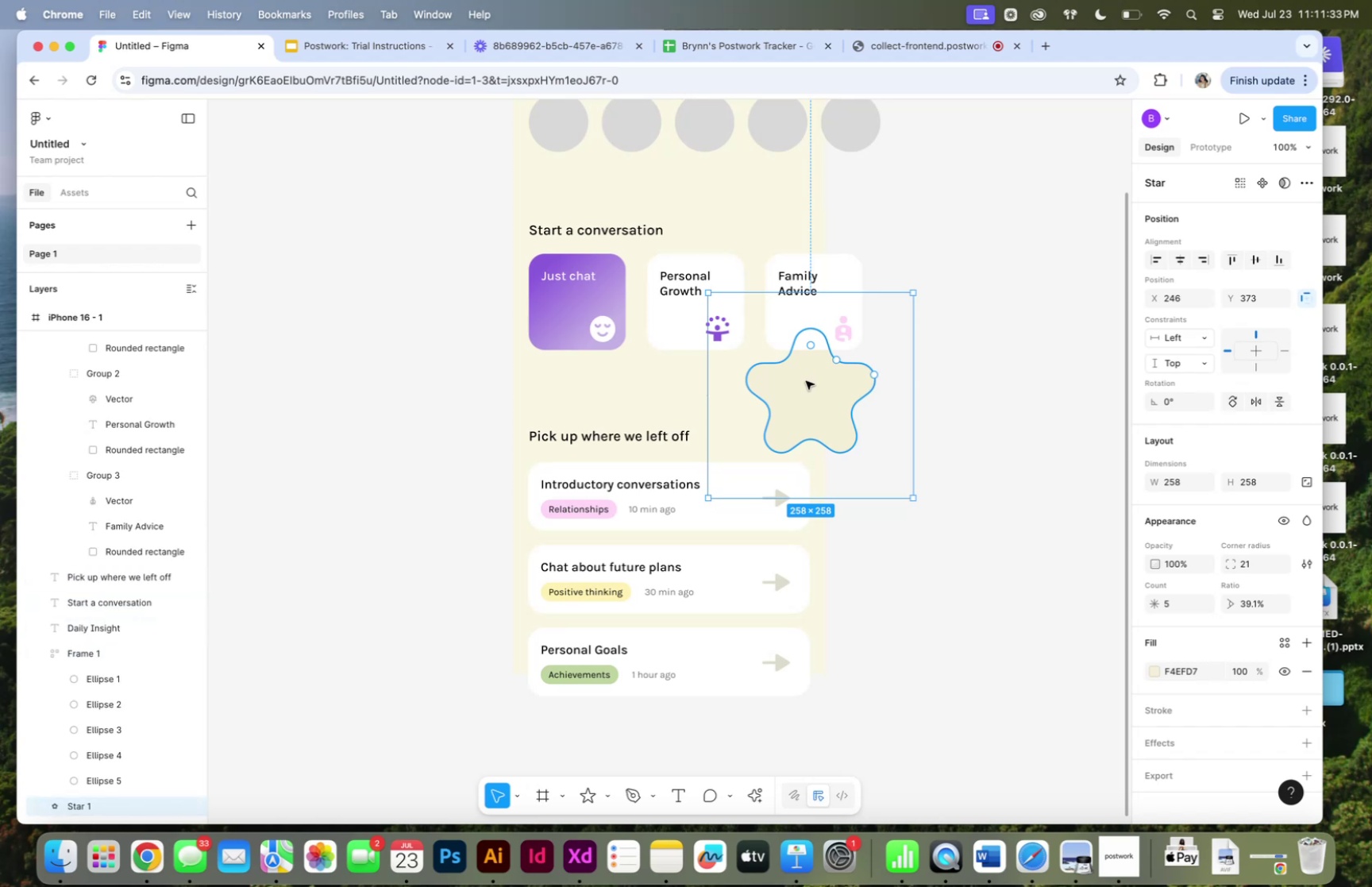 
key(Meta+BracketLeft)
 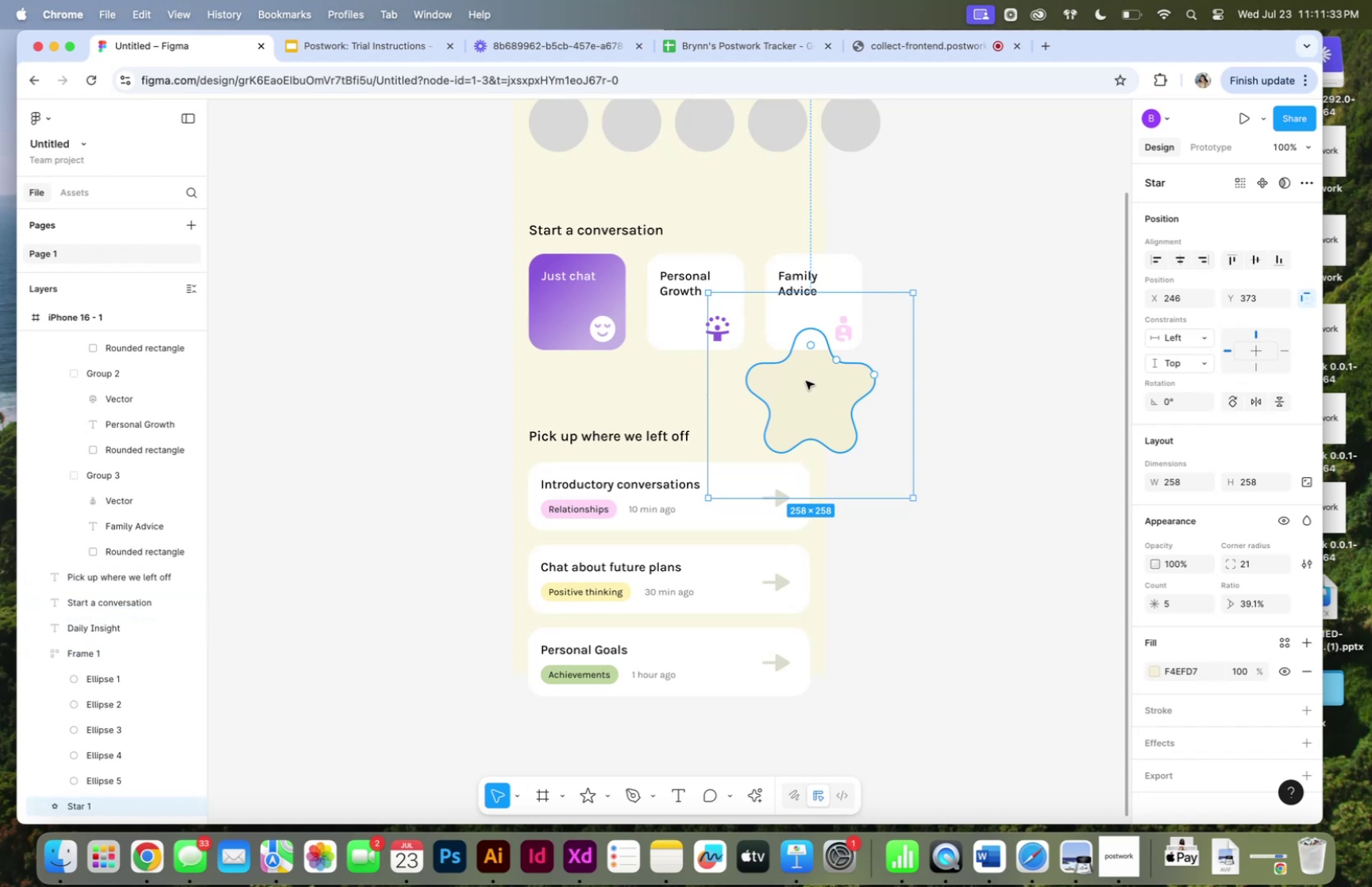 
key(Meta+BracketLeft)
 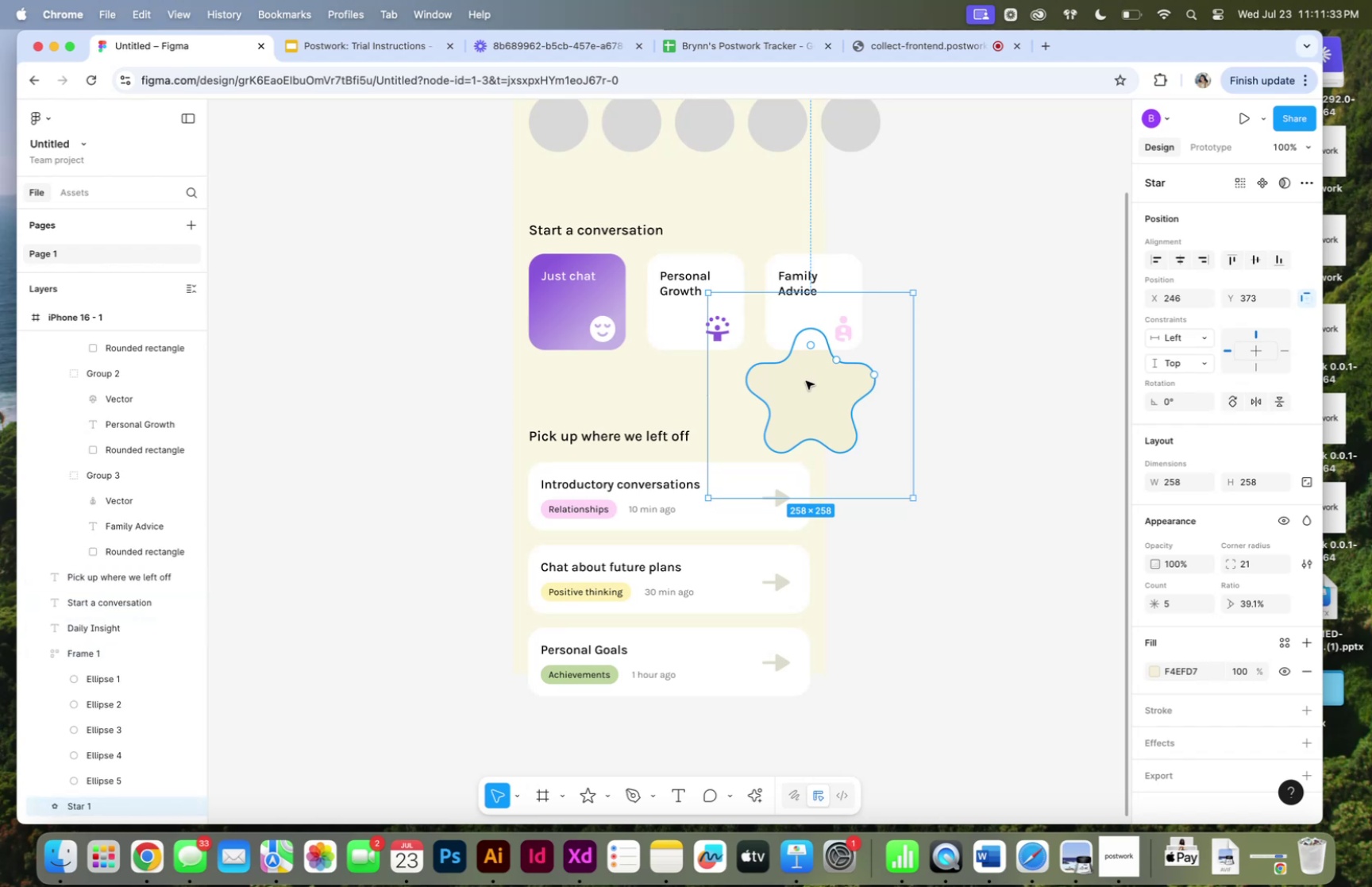 
key(Meta+BracketLeft)
 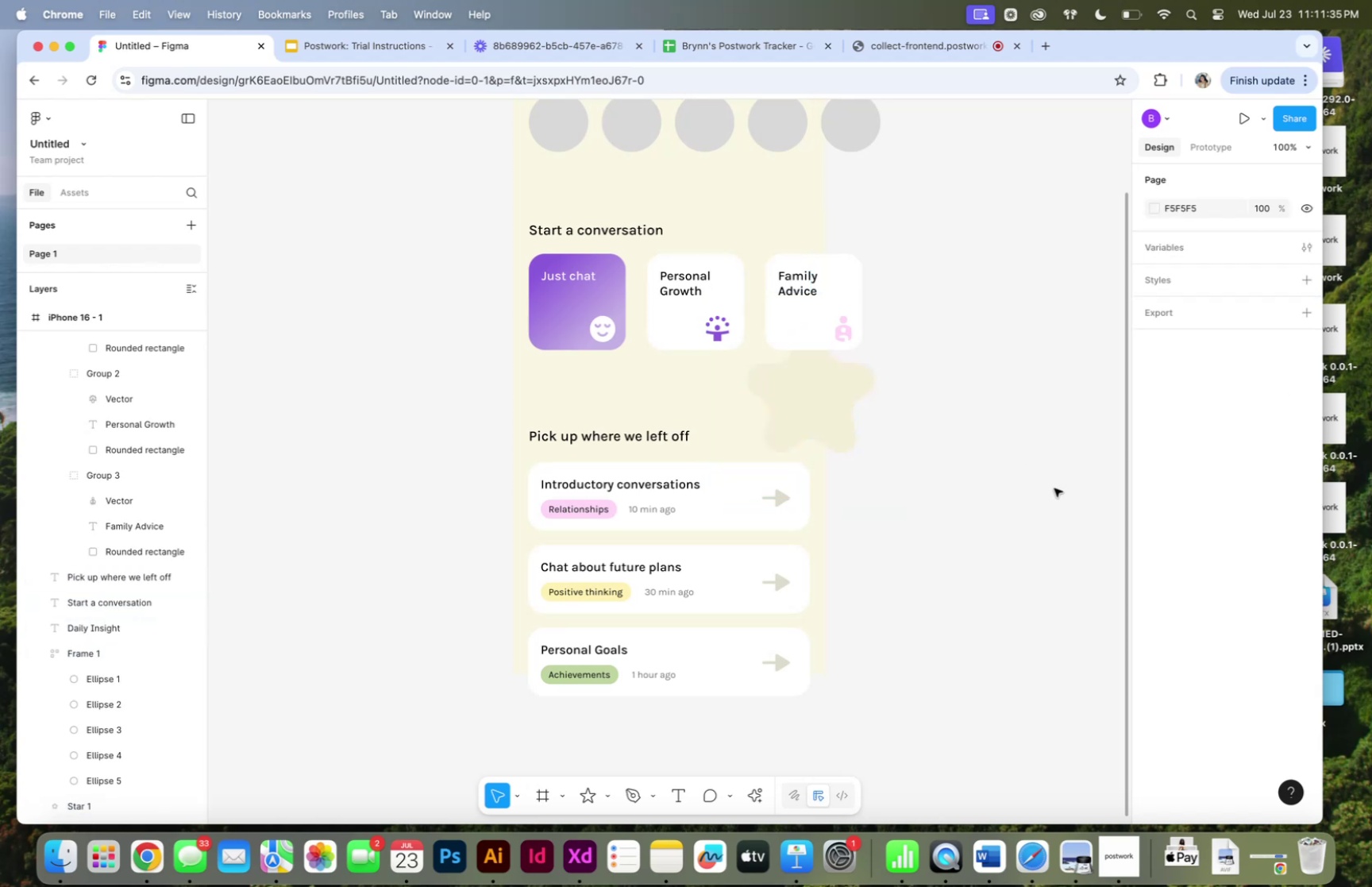 
scroll: coordinate [993, 518], scroll_direction: up, amount: 3.0
 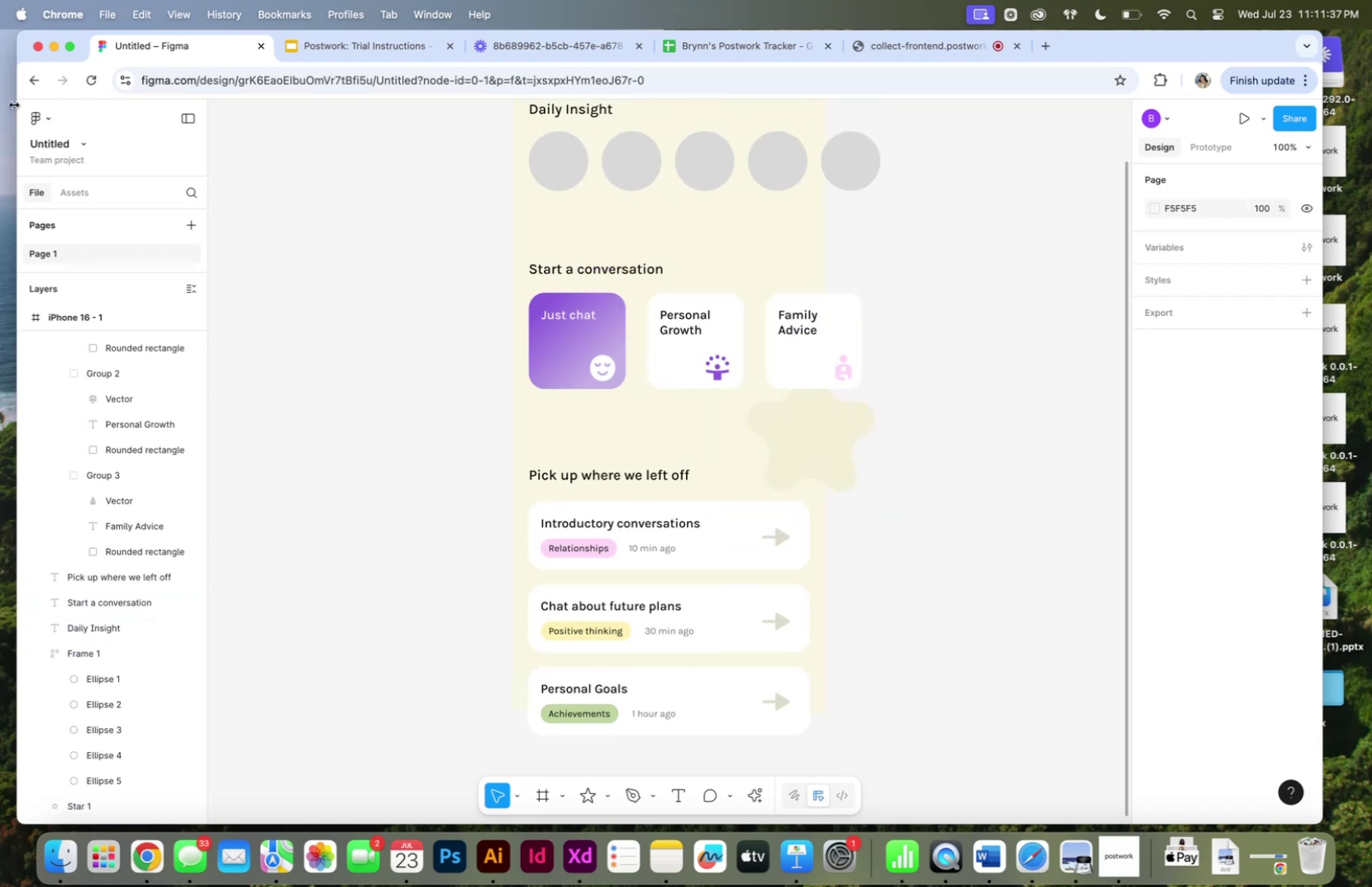 
left_click([29, 114])
 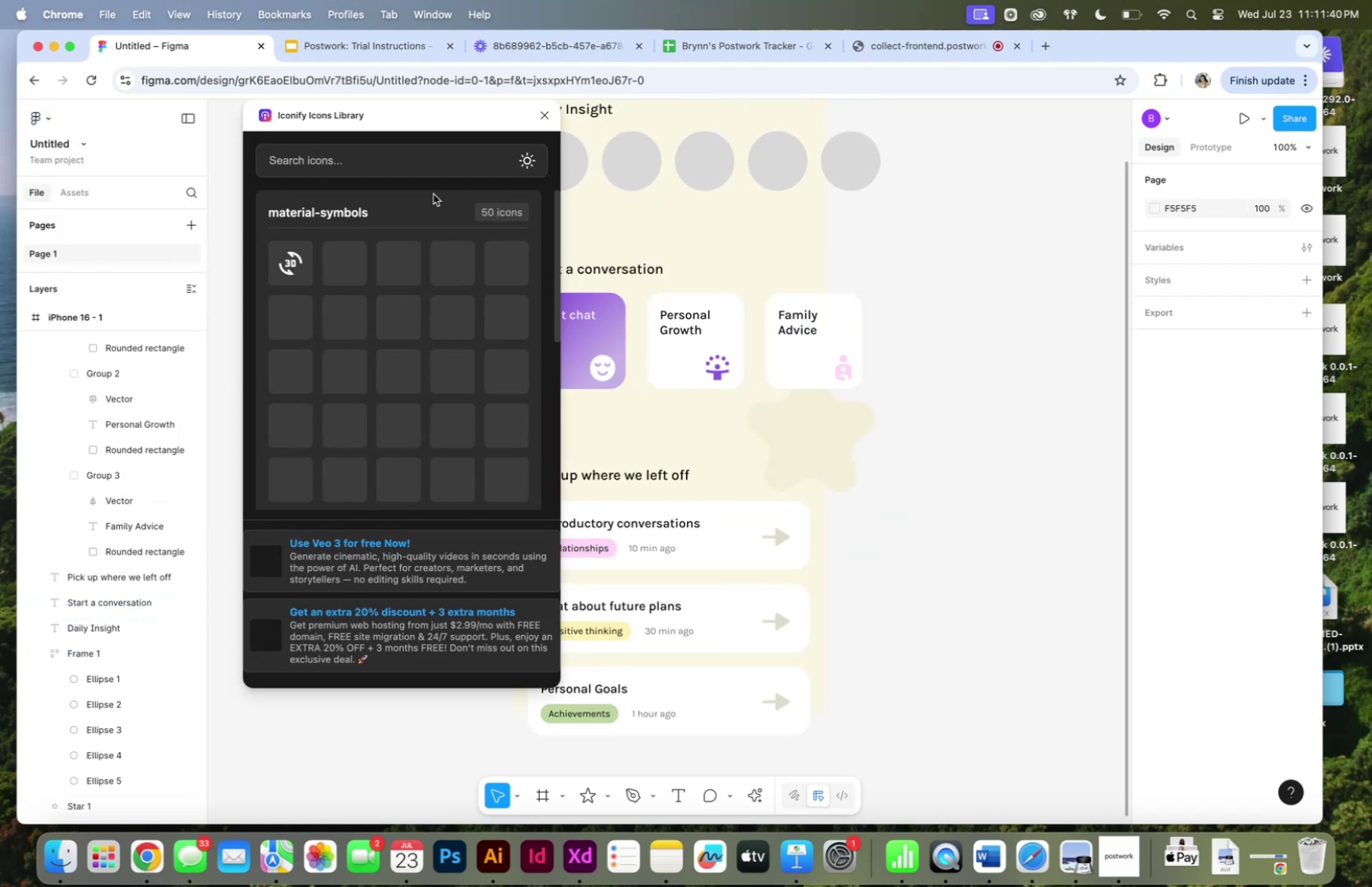 
type(flower)
 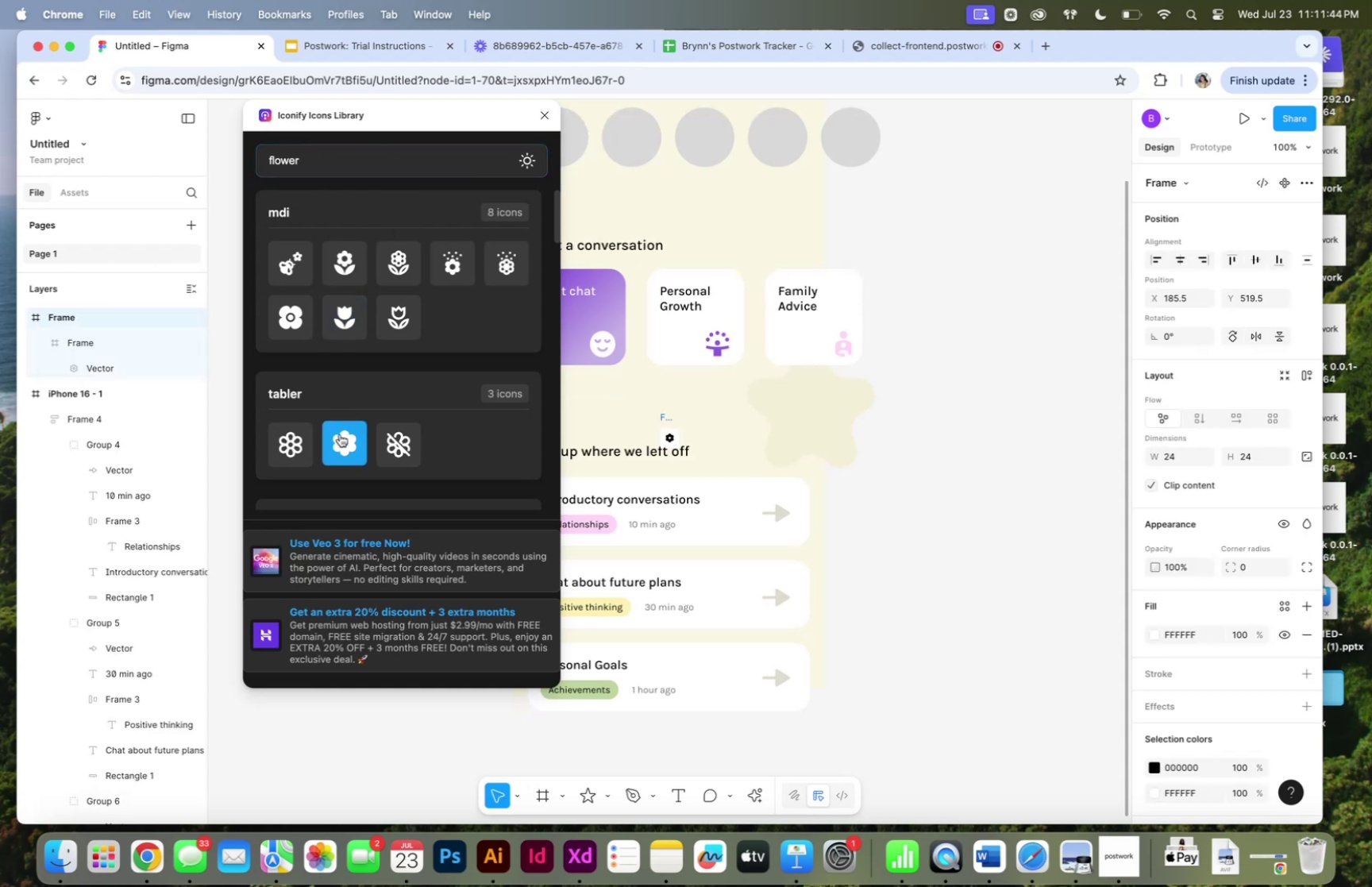 
right_click([667, 414])
 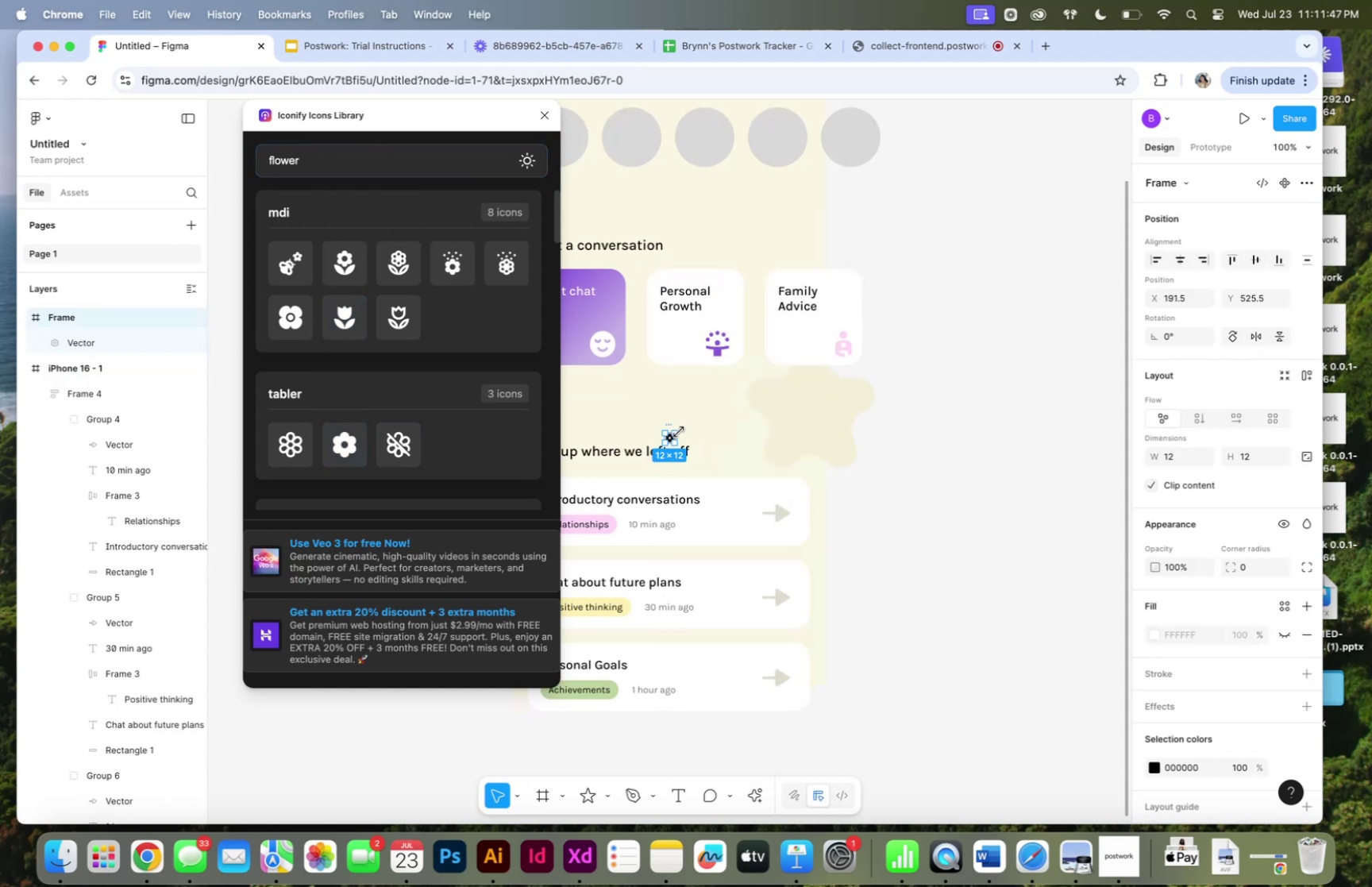 
left_click_drag(start_coordinate=[678, 431], to_coordinate=[756, 357])
 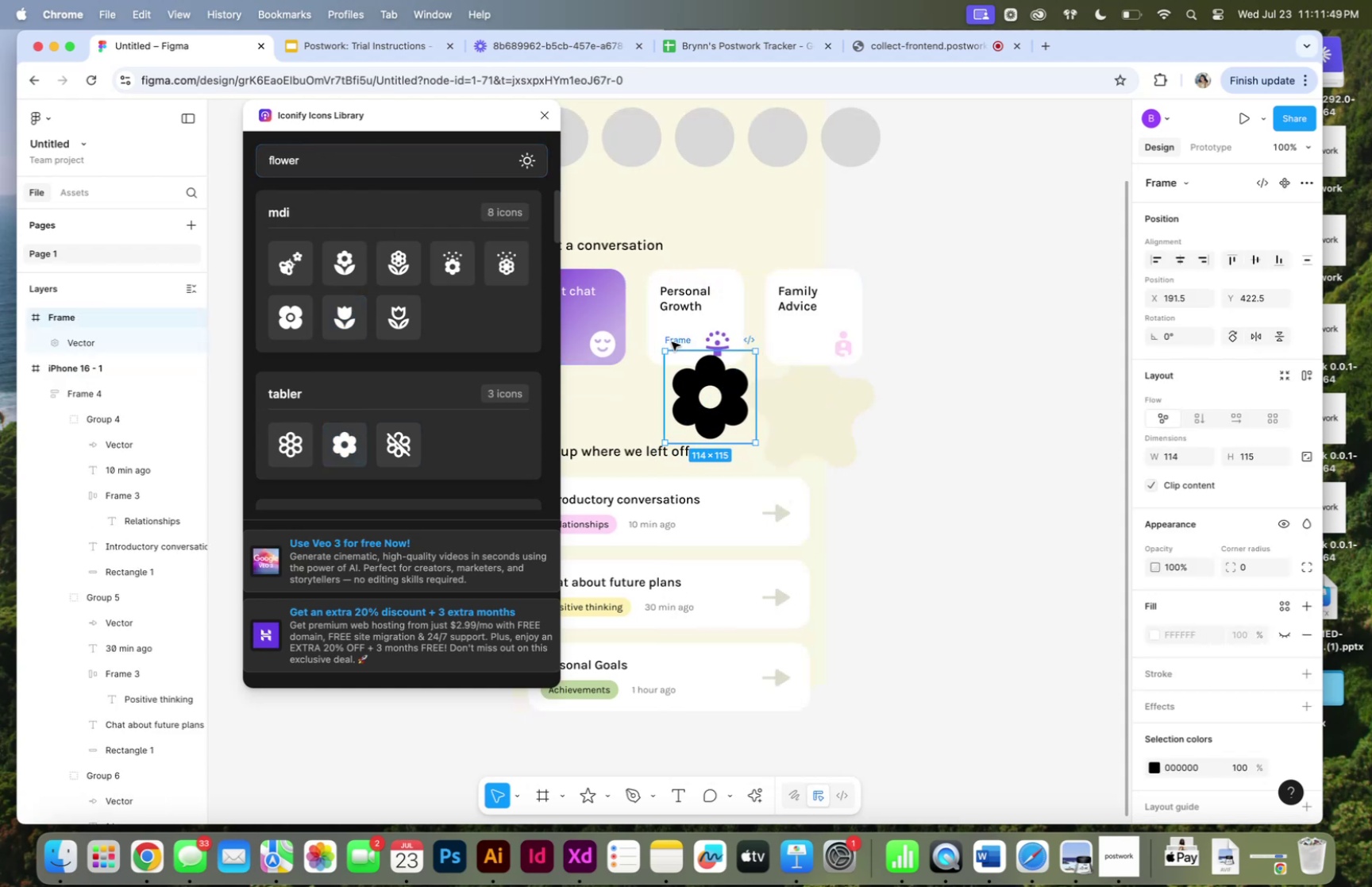 
hold_key(key=ShiftLeft, duration=0.74)
 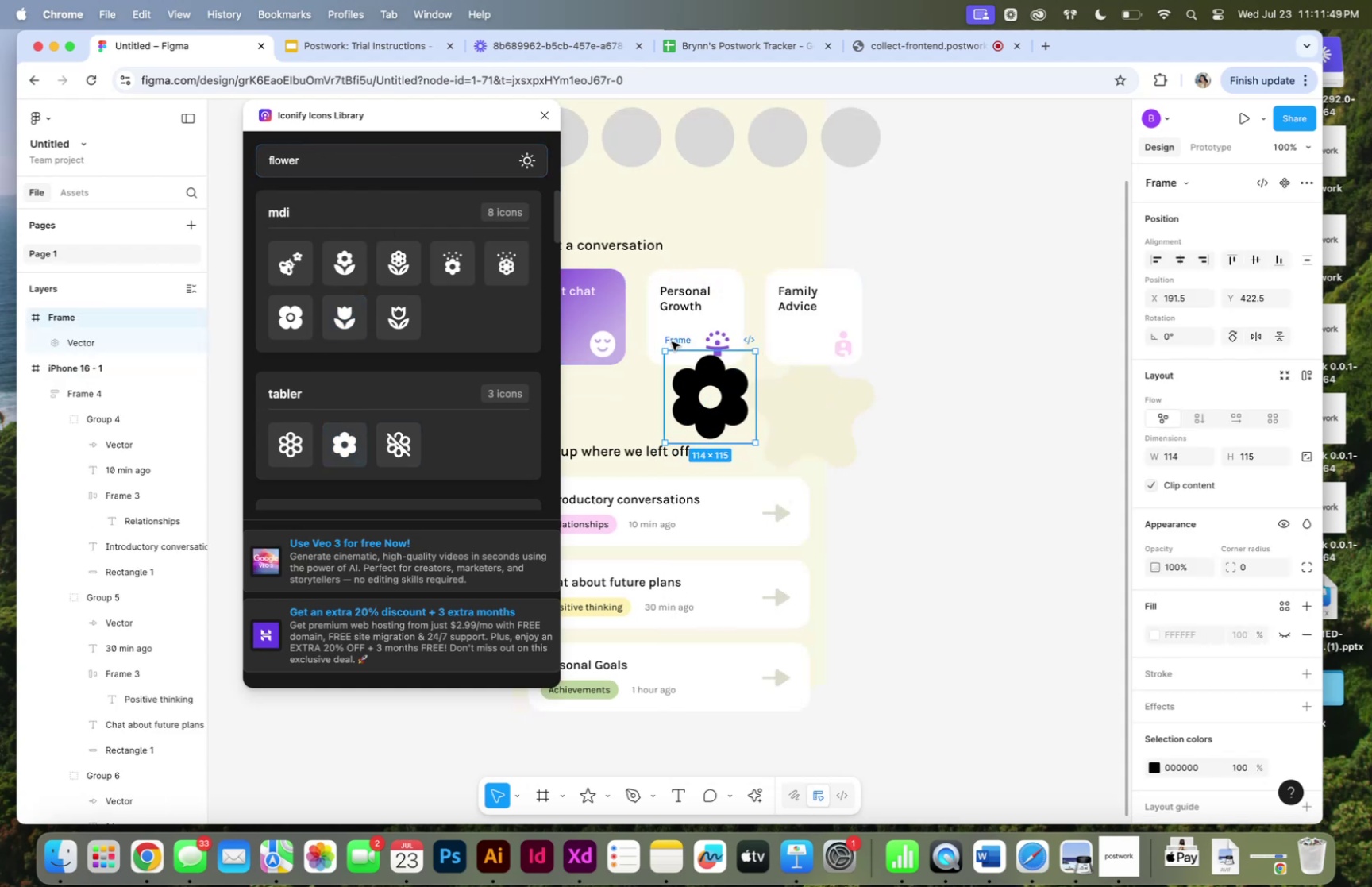 
right_click([672, 341])
 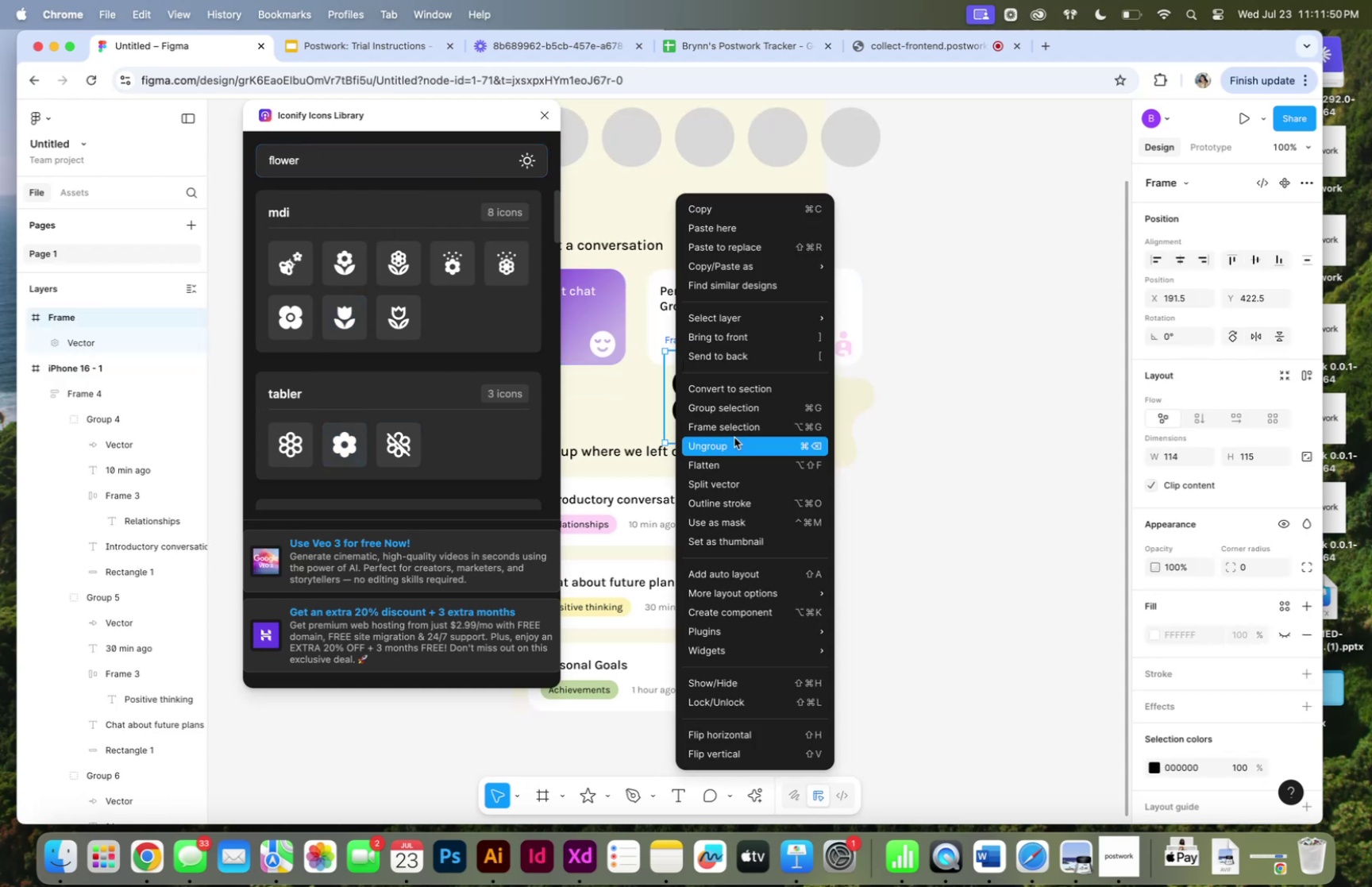 
left_click([732, 434])
 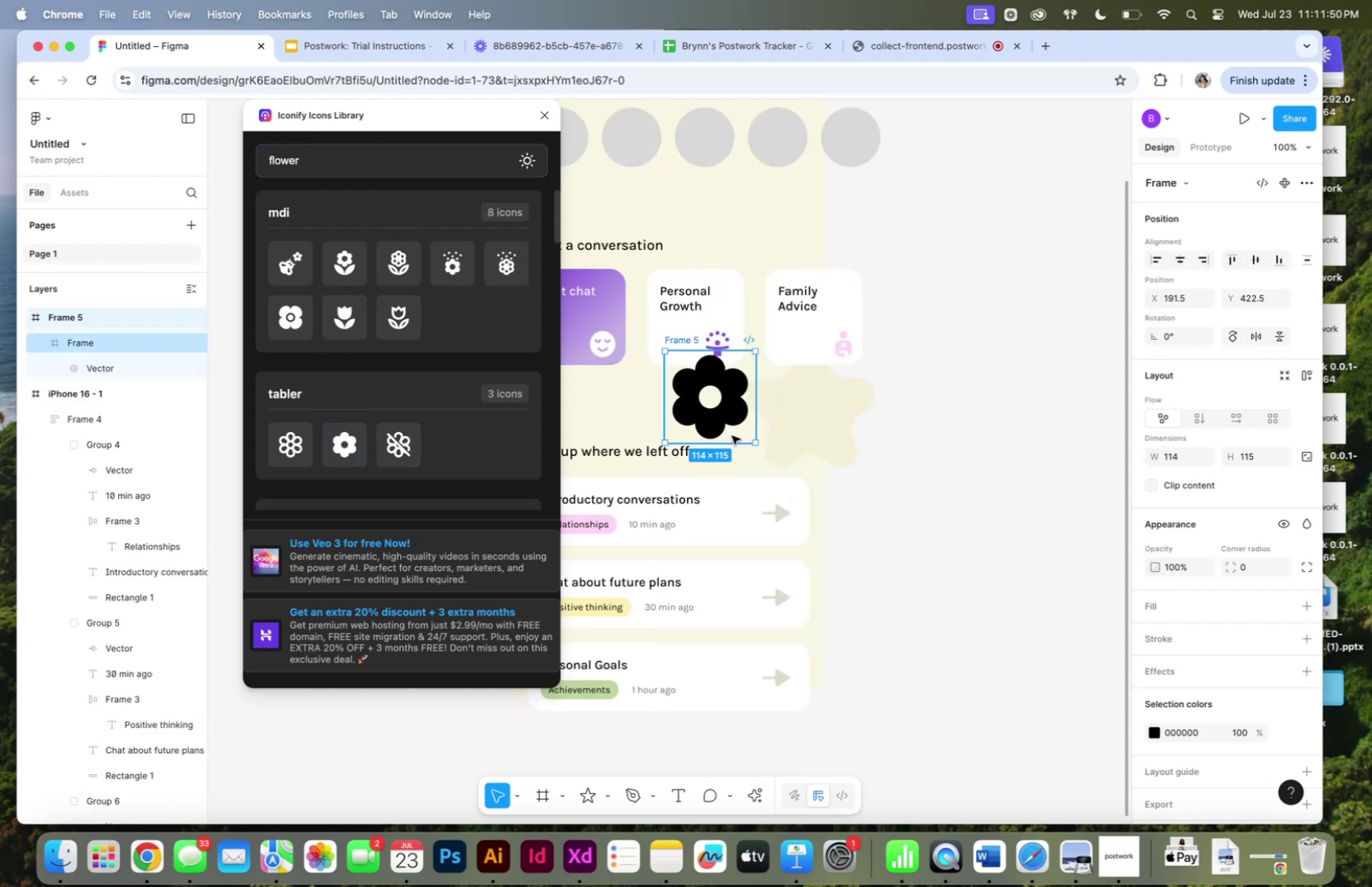 
key(Meta+CommandLeft)
 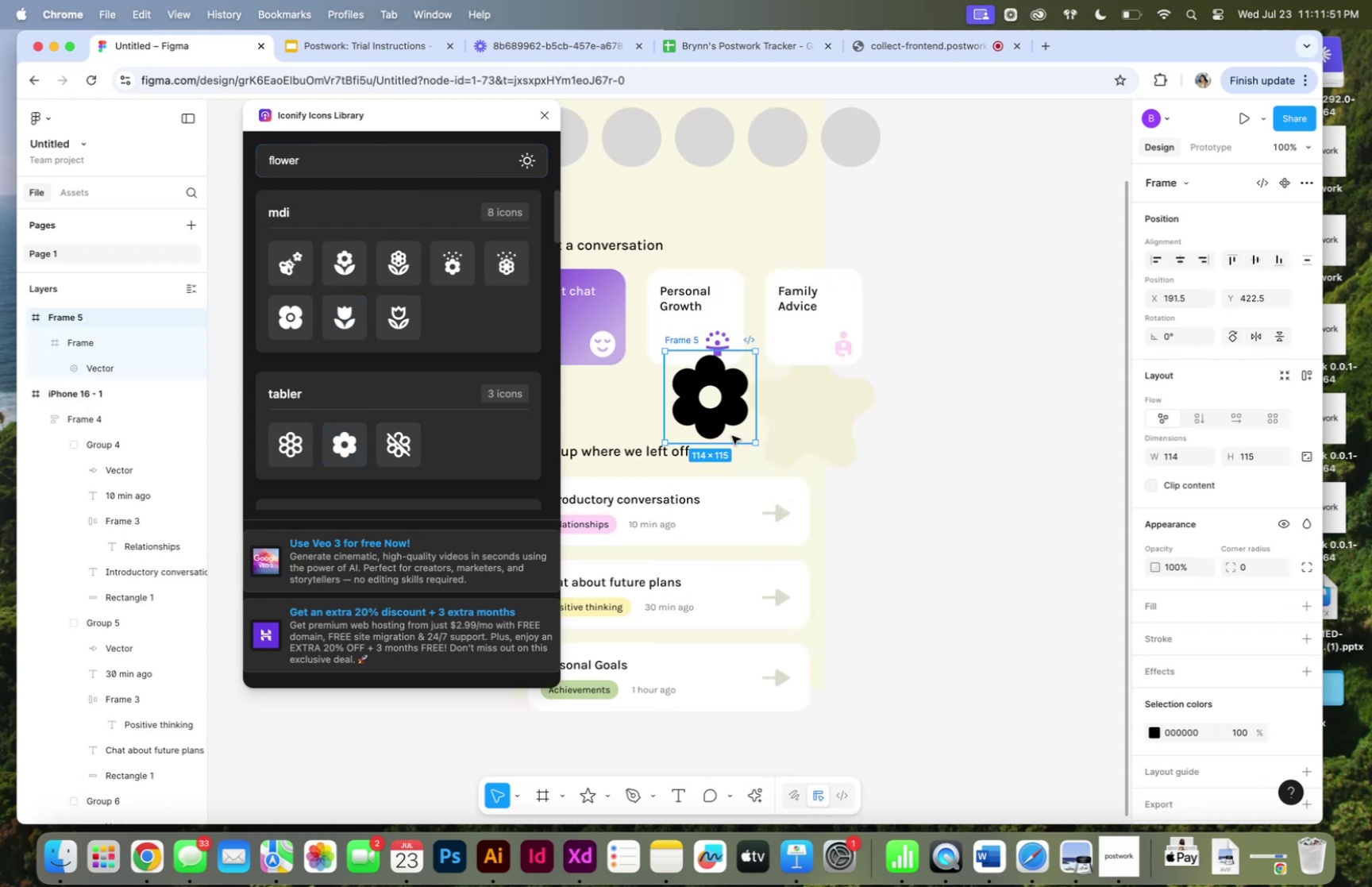 
key(Meta+Z)
 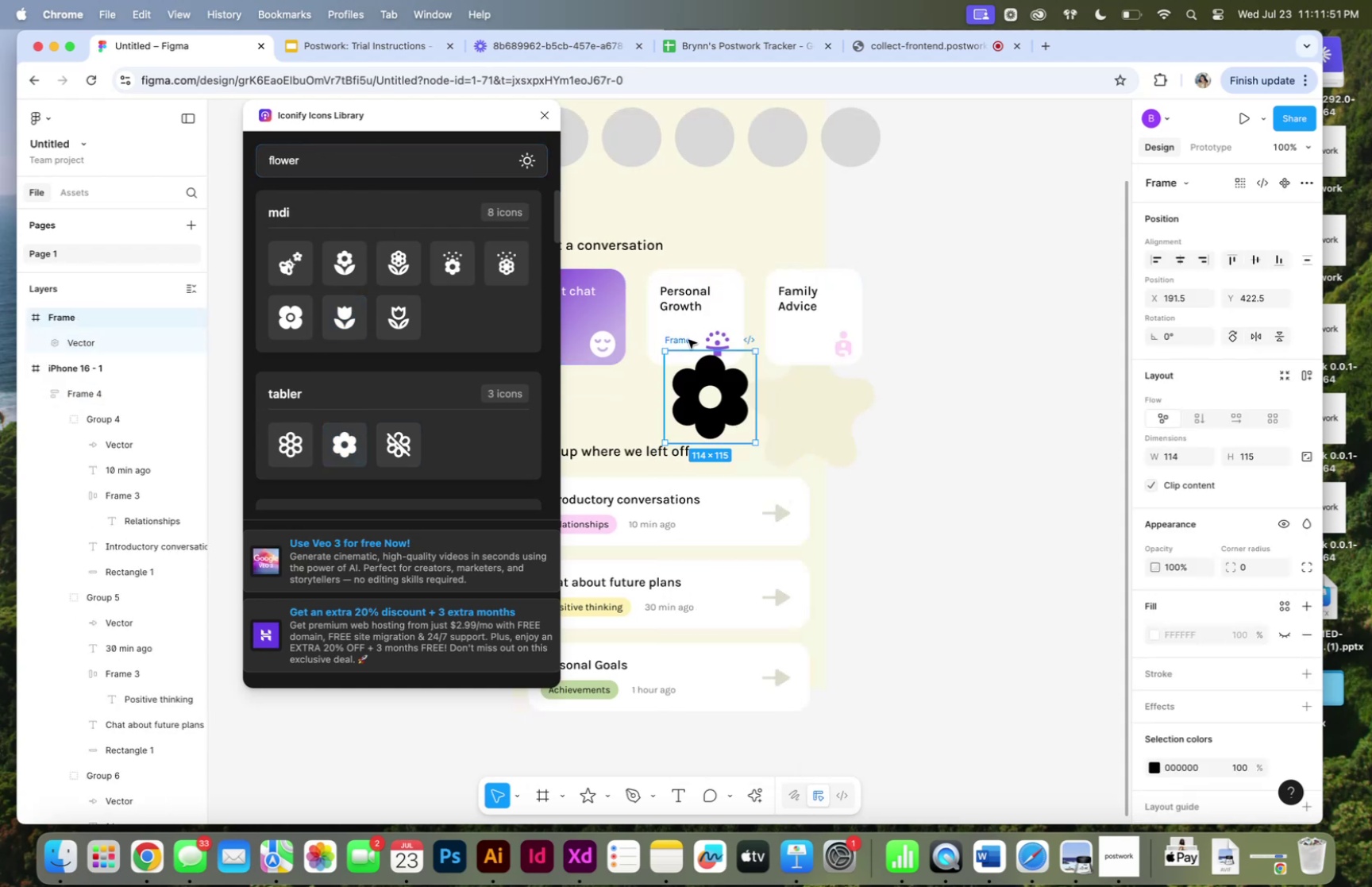 
right_click([687, 340])
 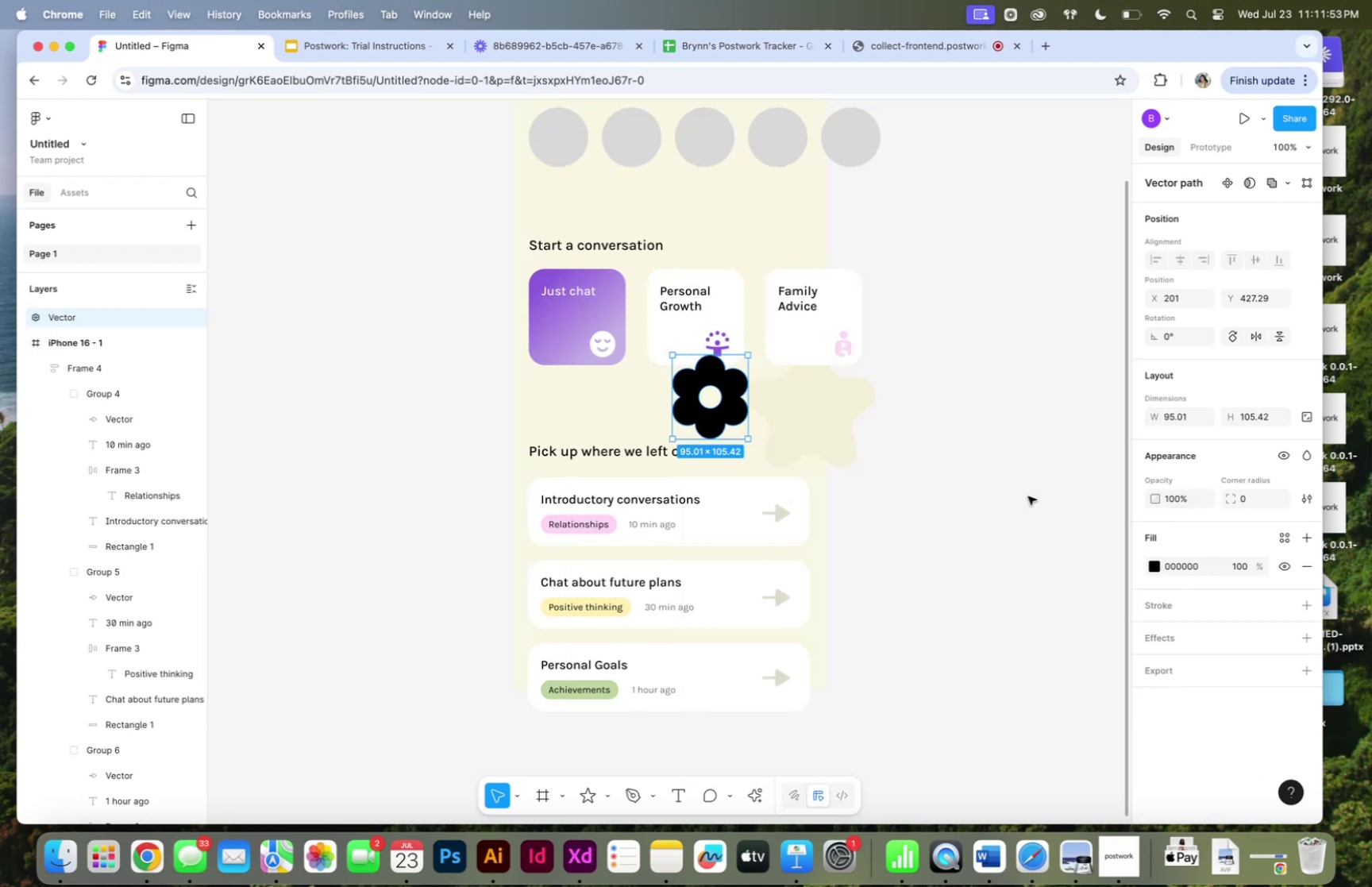 
left_click([1159, 569])
 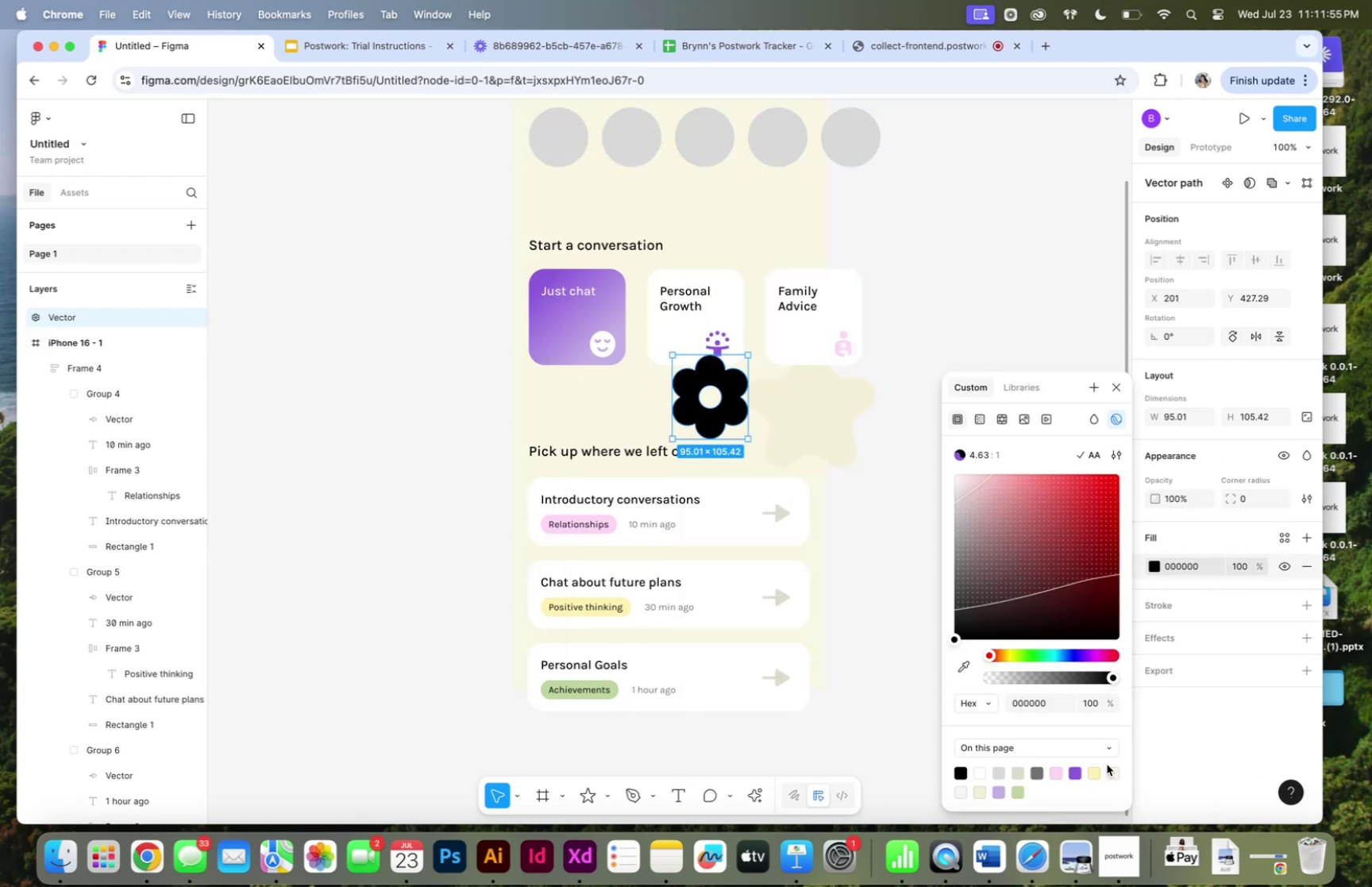 
left_click([1120, 767])
 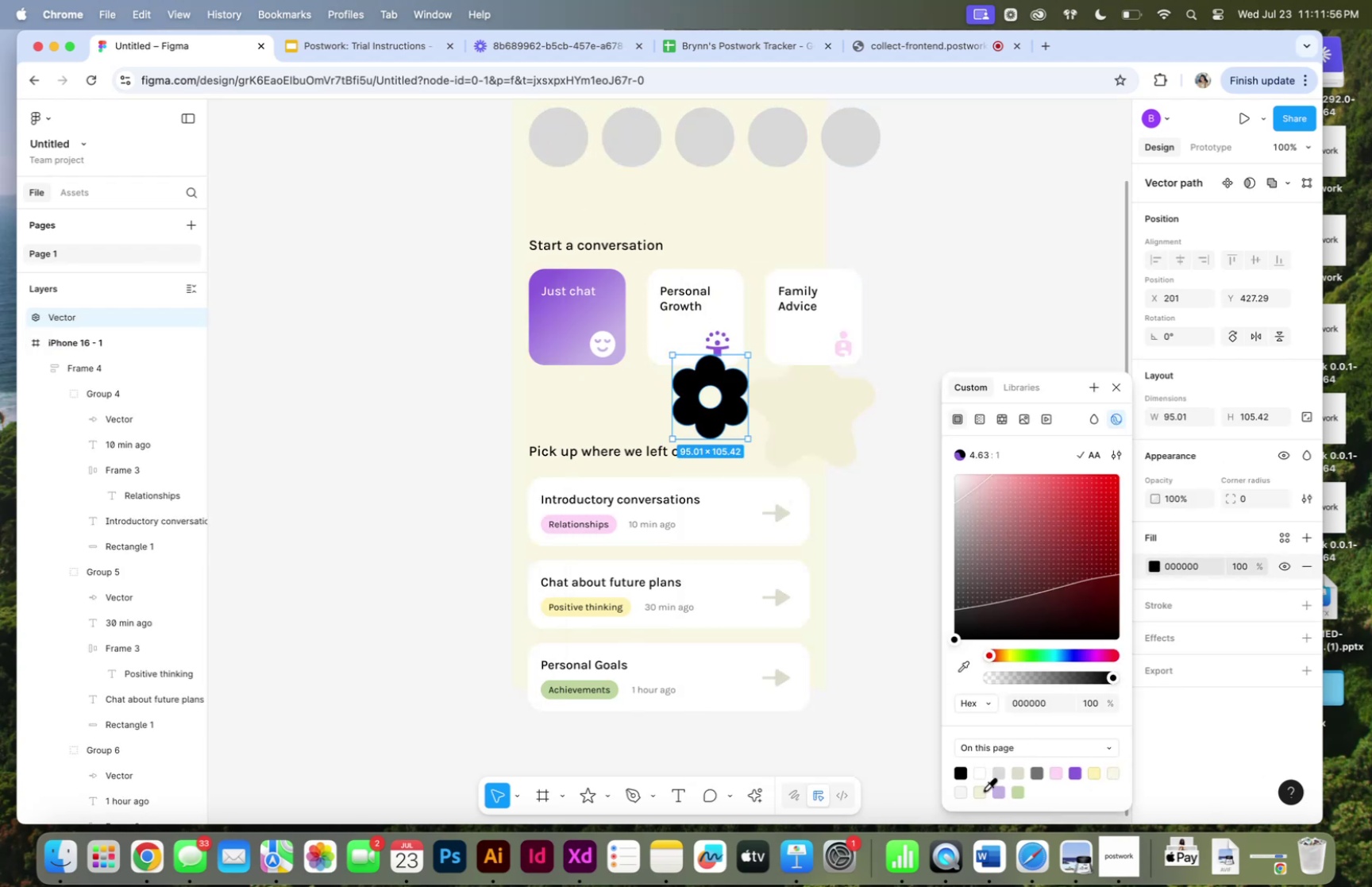 
left_click([984, 789])
 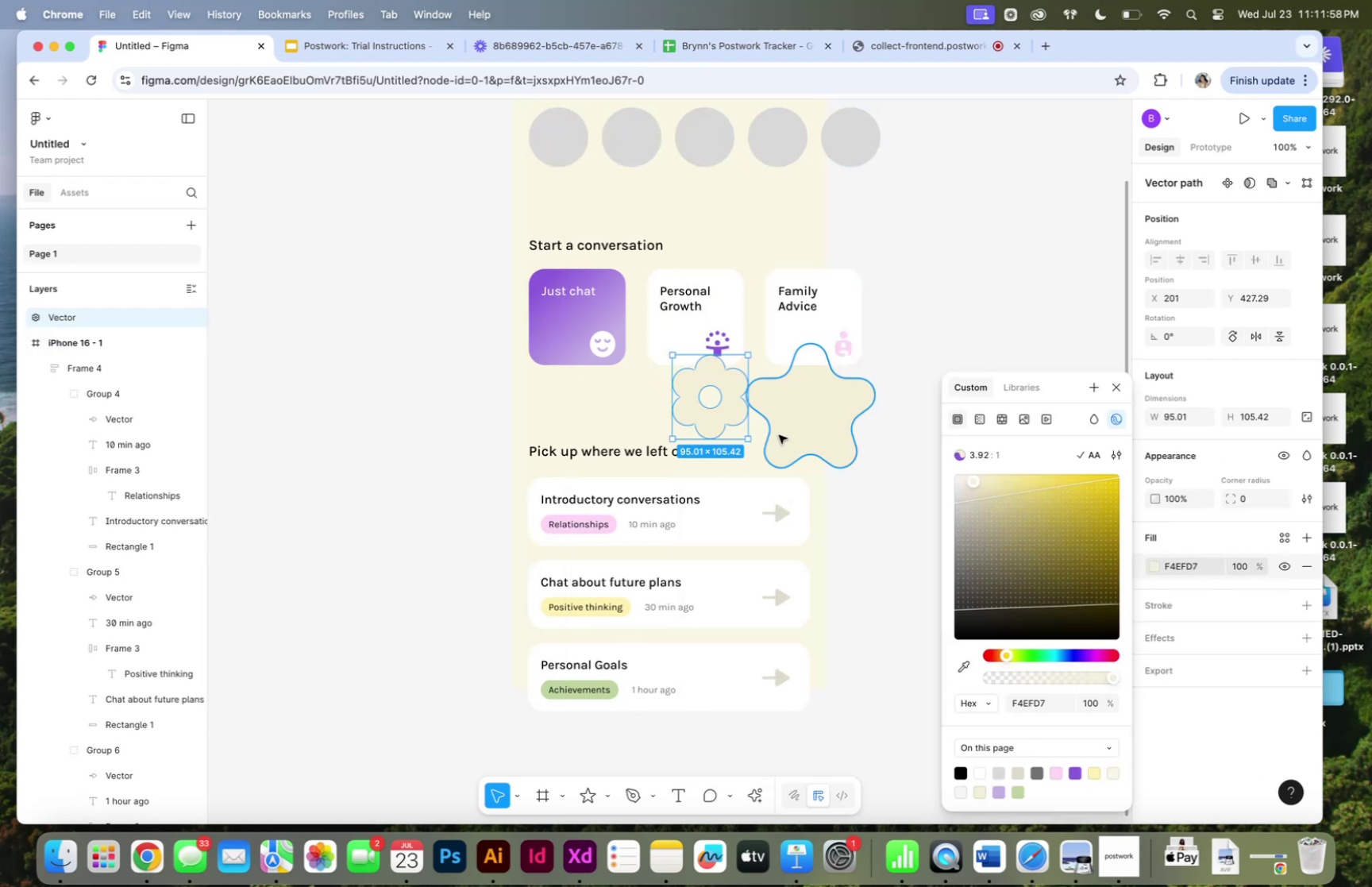 
left_click([811, 413])
 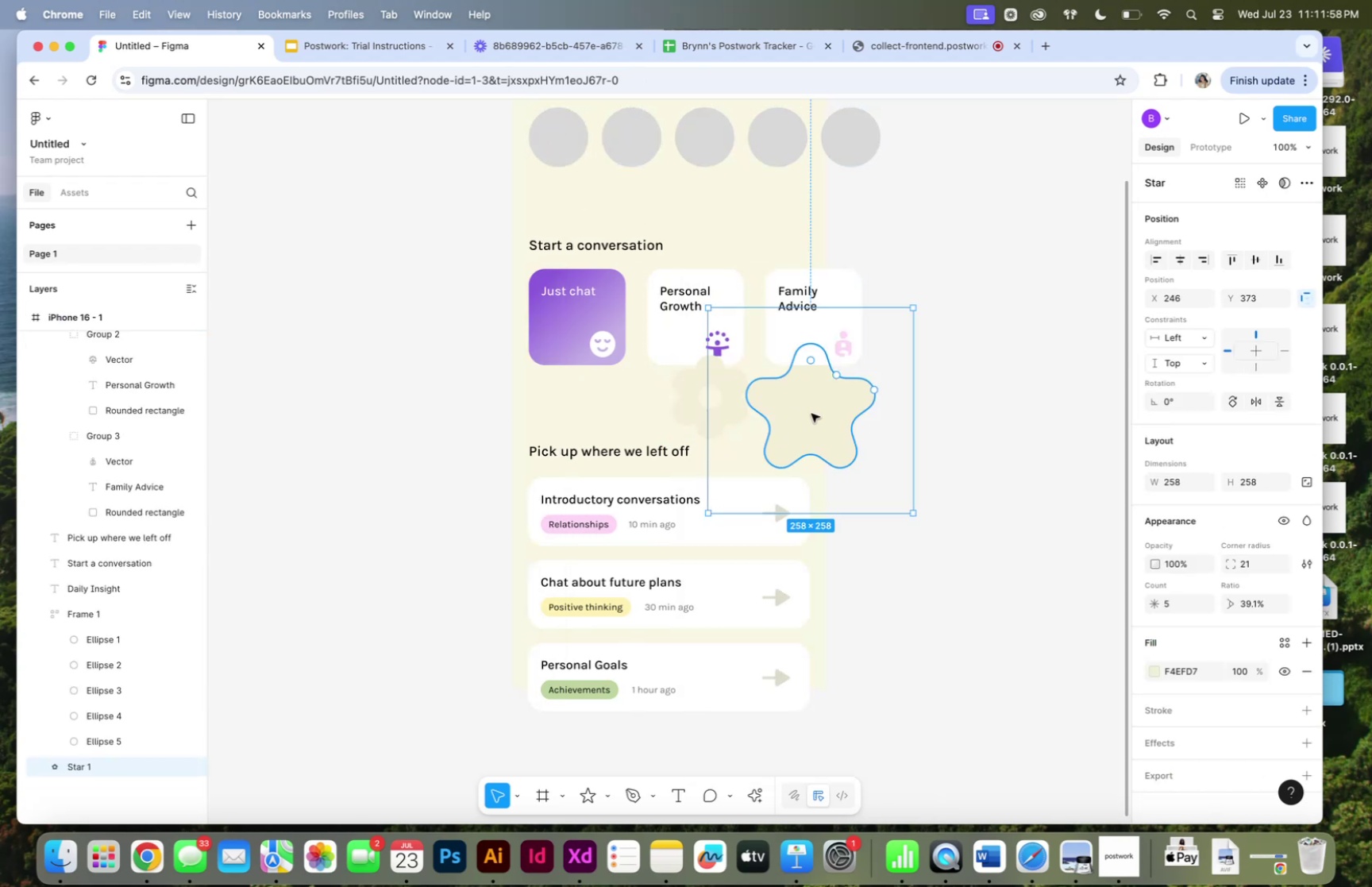 
key(Backspace)
 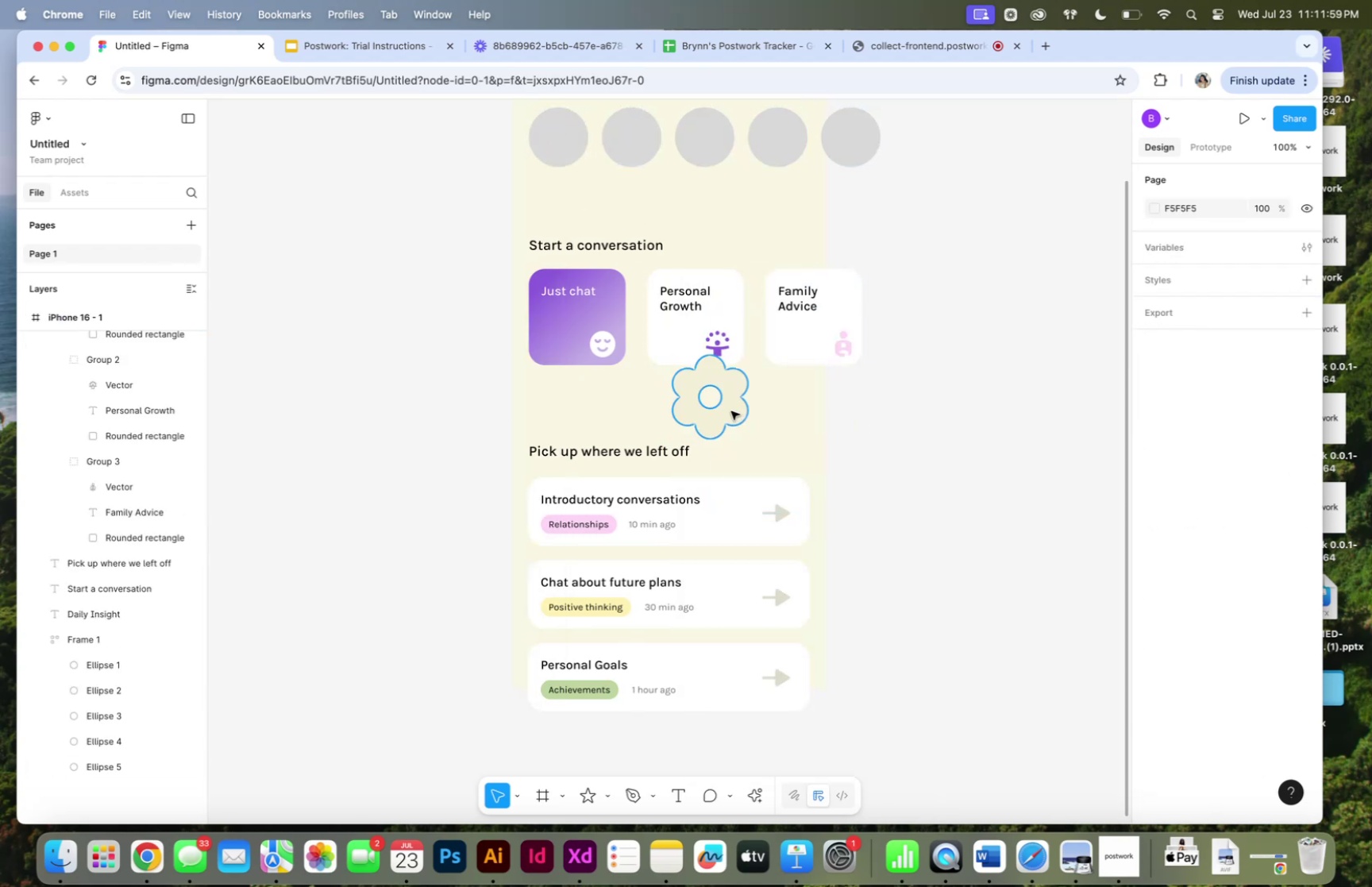 
left_click([732, 410])
 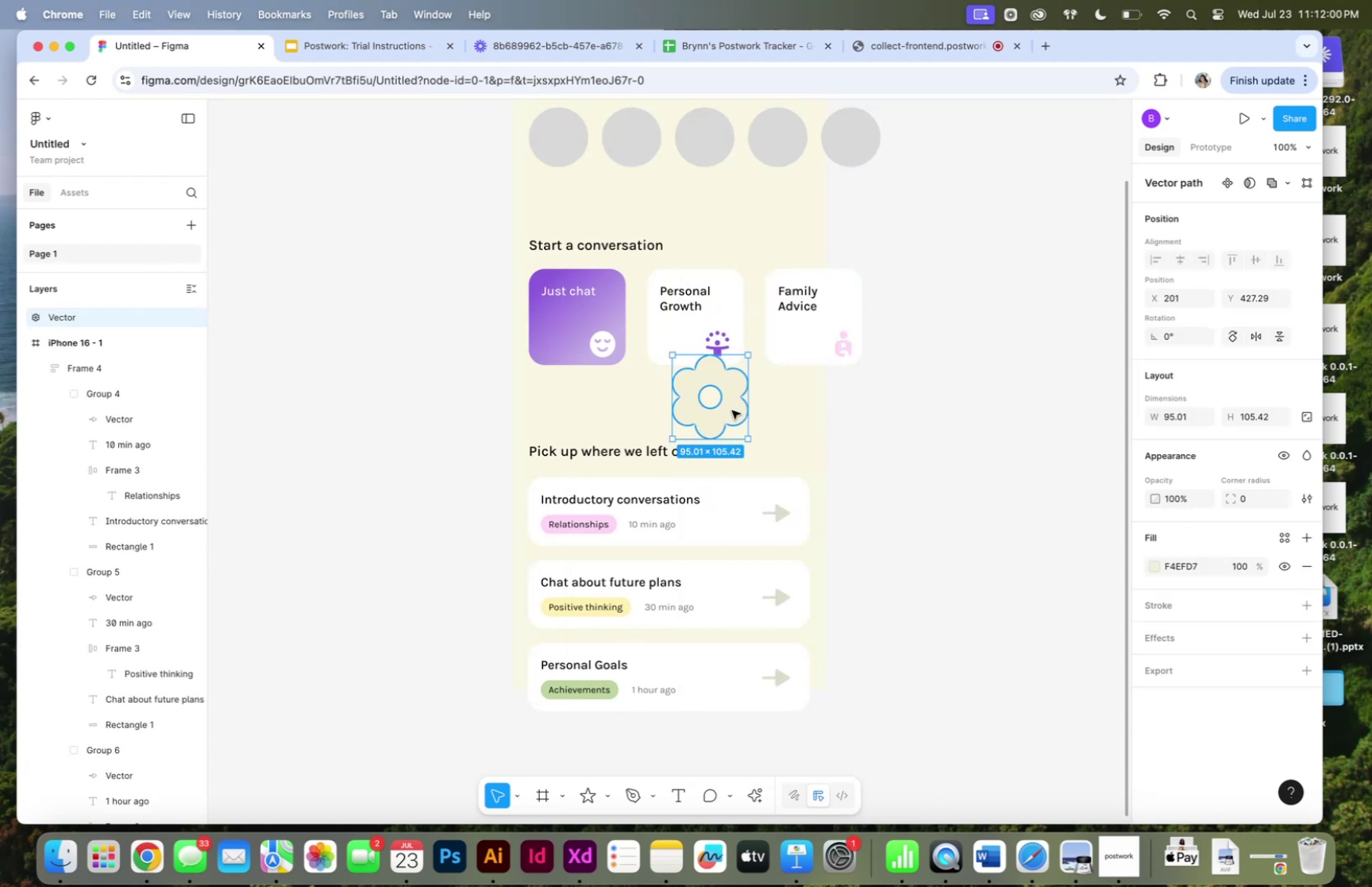 
key(Meta+BracketLeft)
 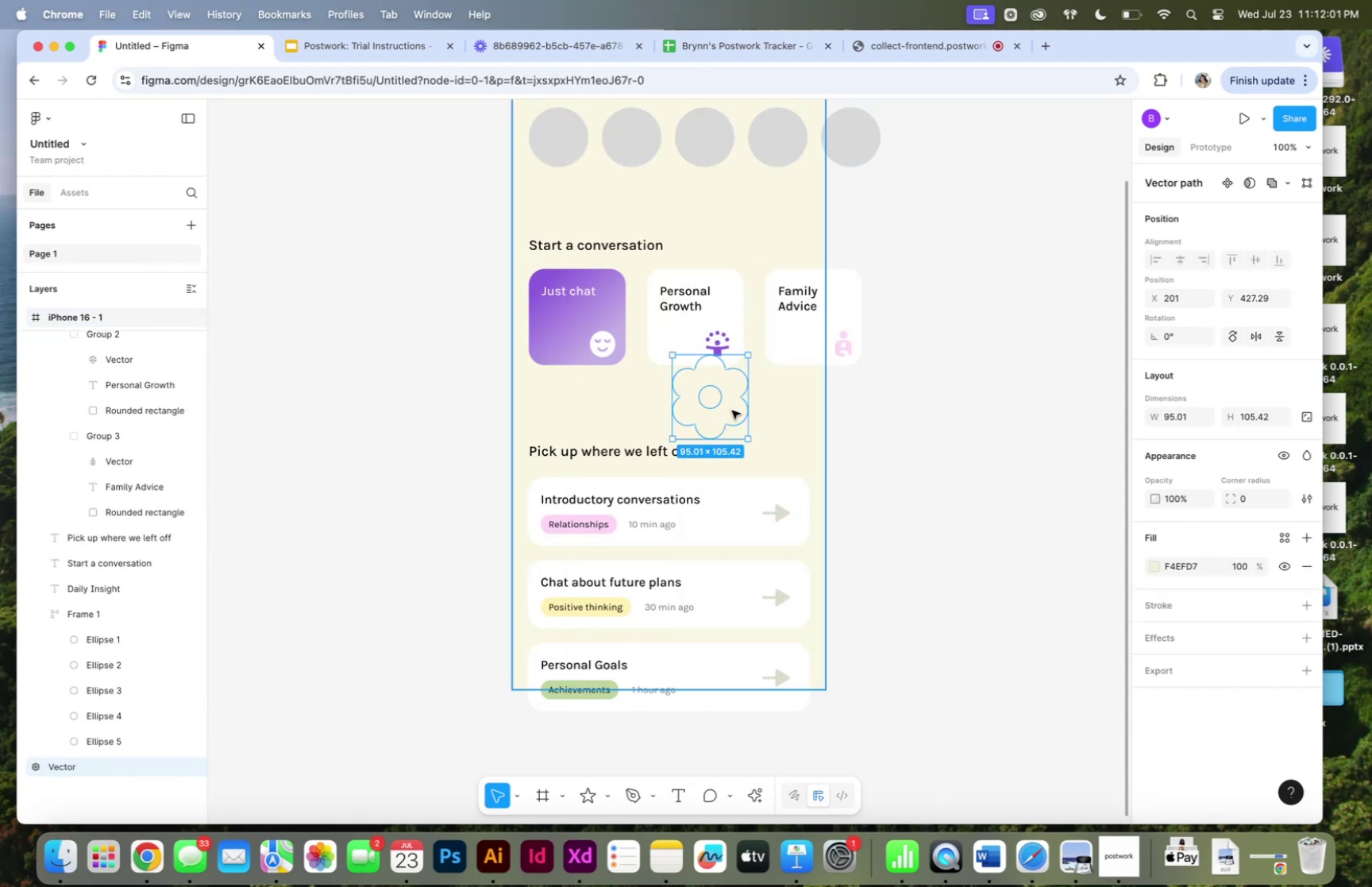 
key(Meta+BracketLeft)
 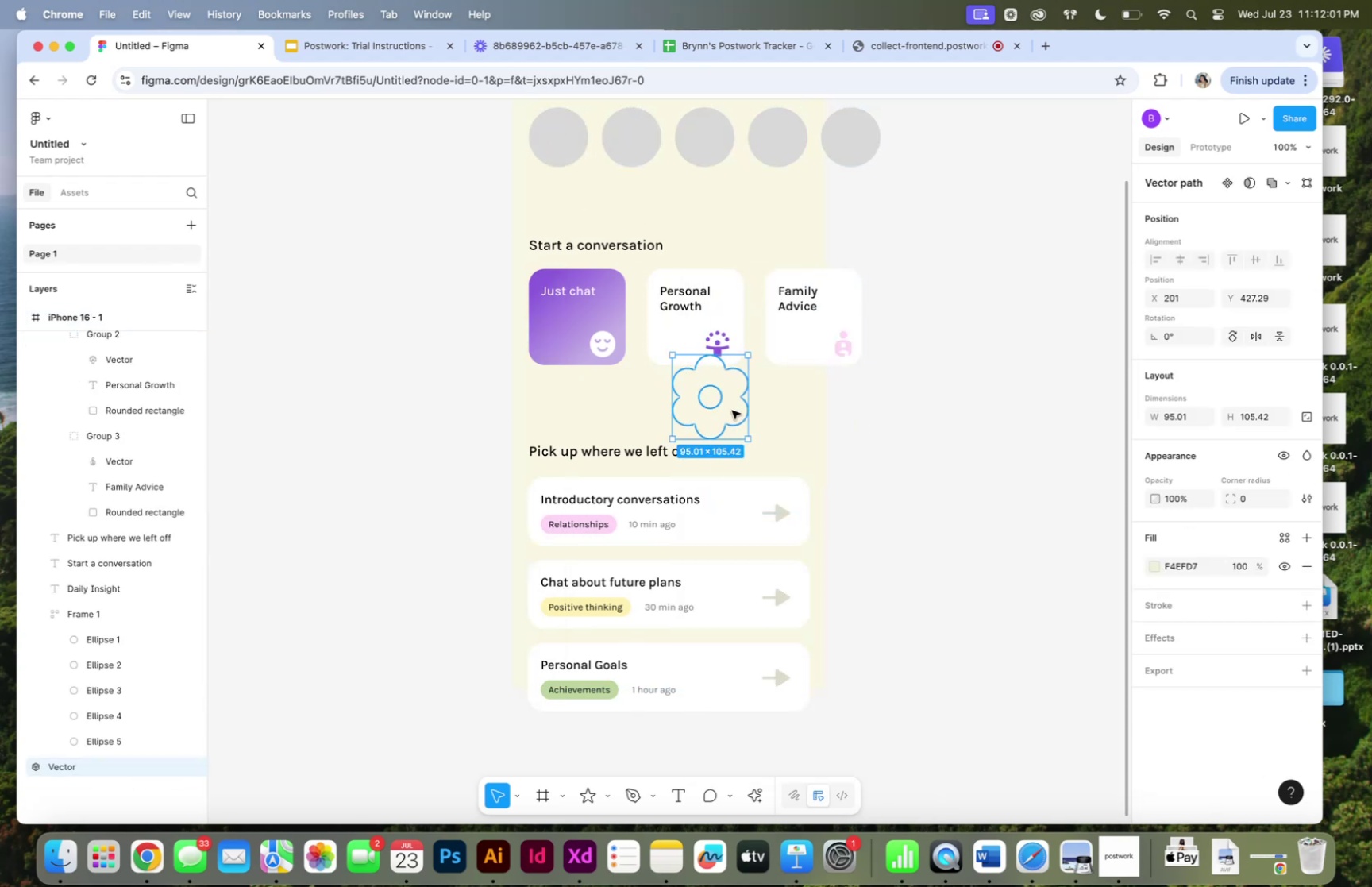 
key(Meta+Backslash)
 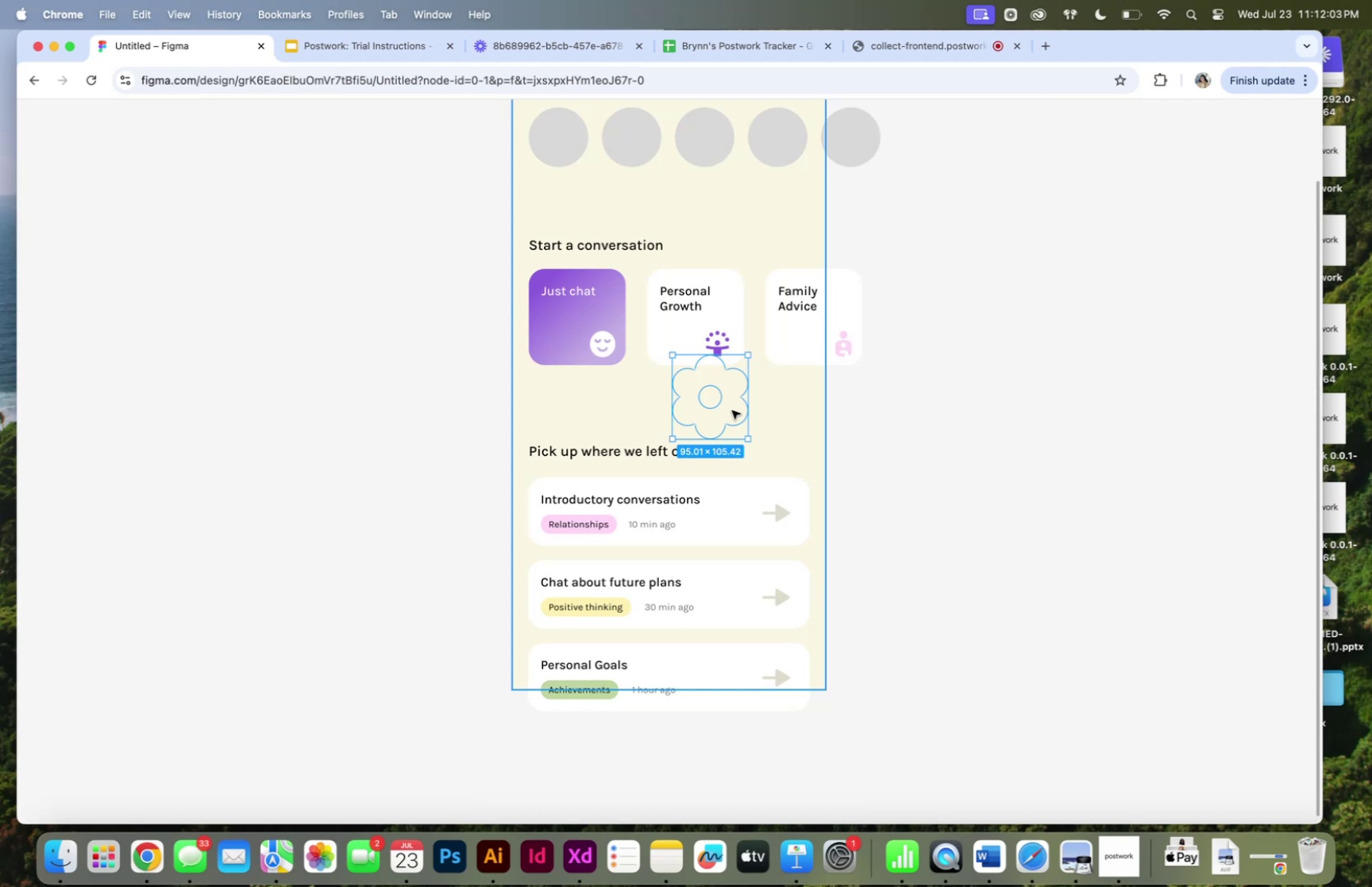 
key(Meta+Backslash)
 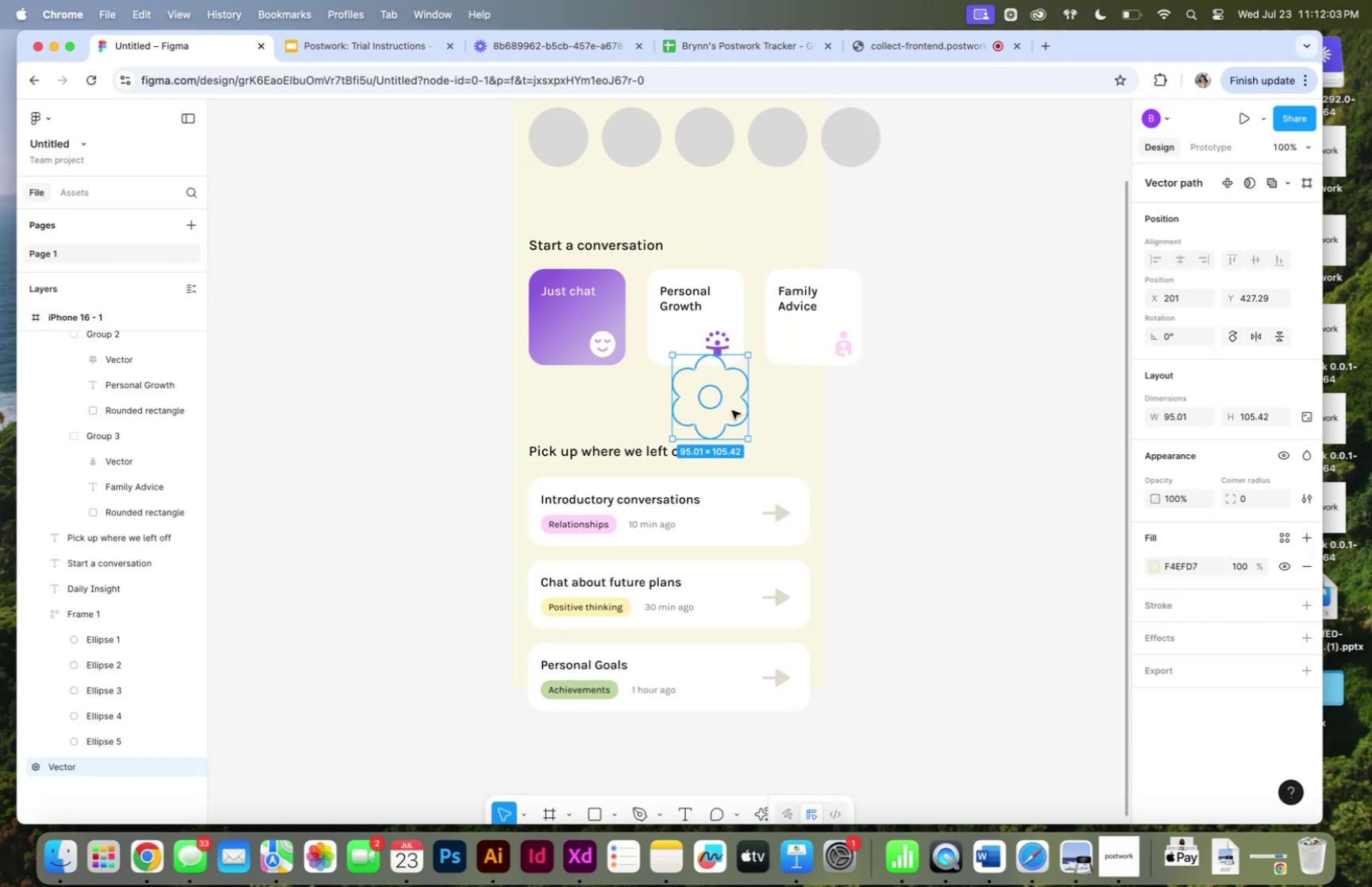 
key(Meta+MetaRight)
 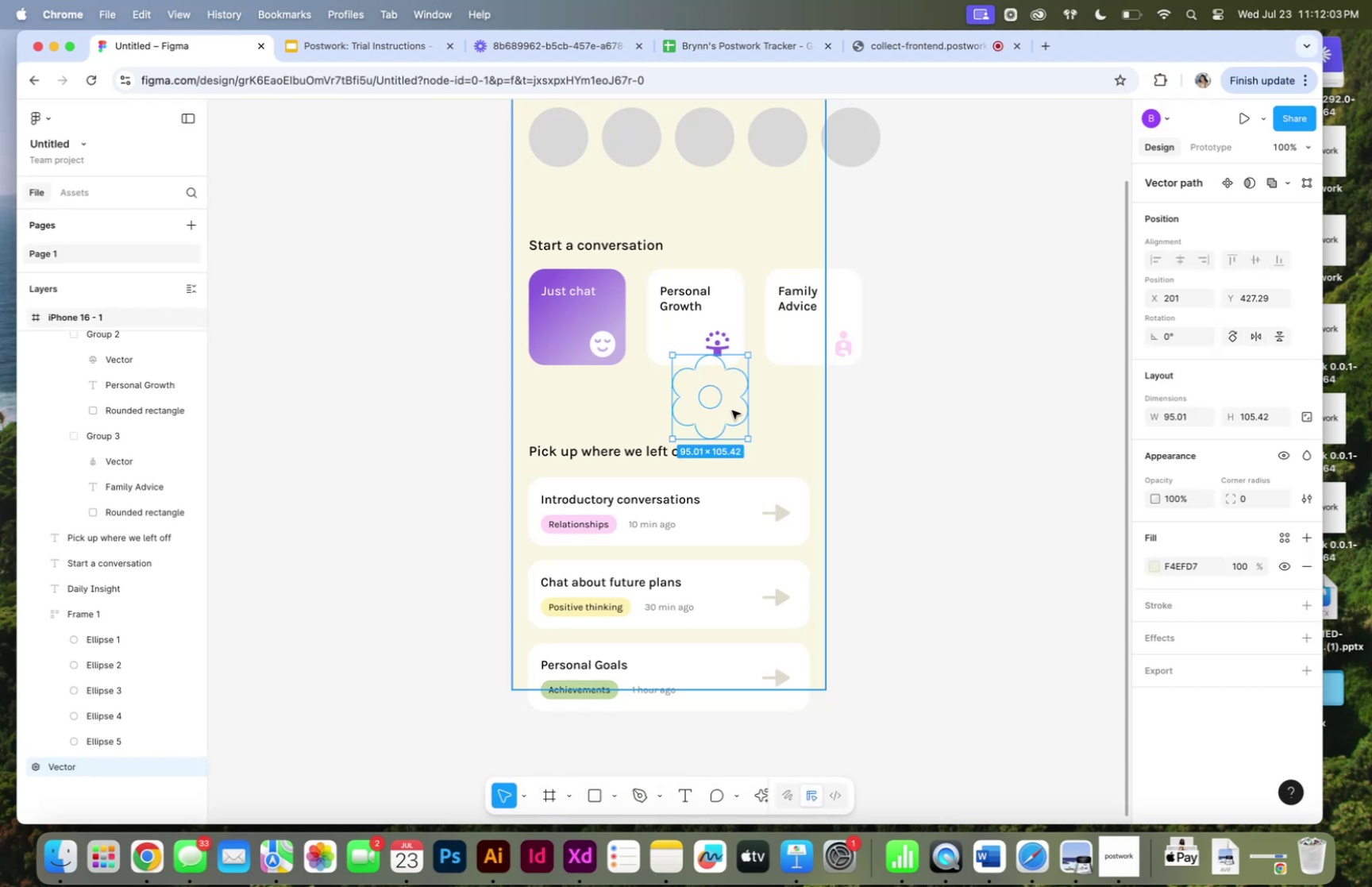 
key(Meta+BracketRight)
 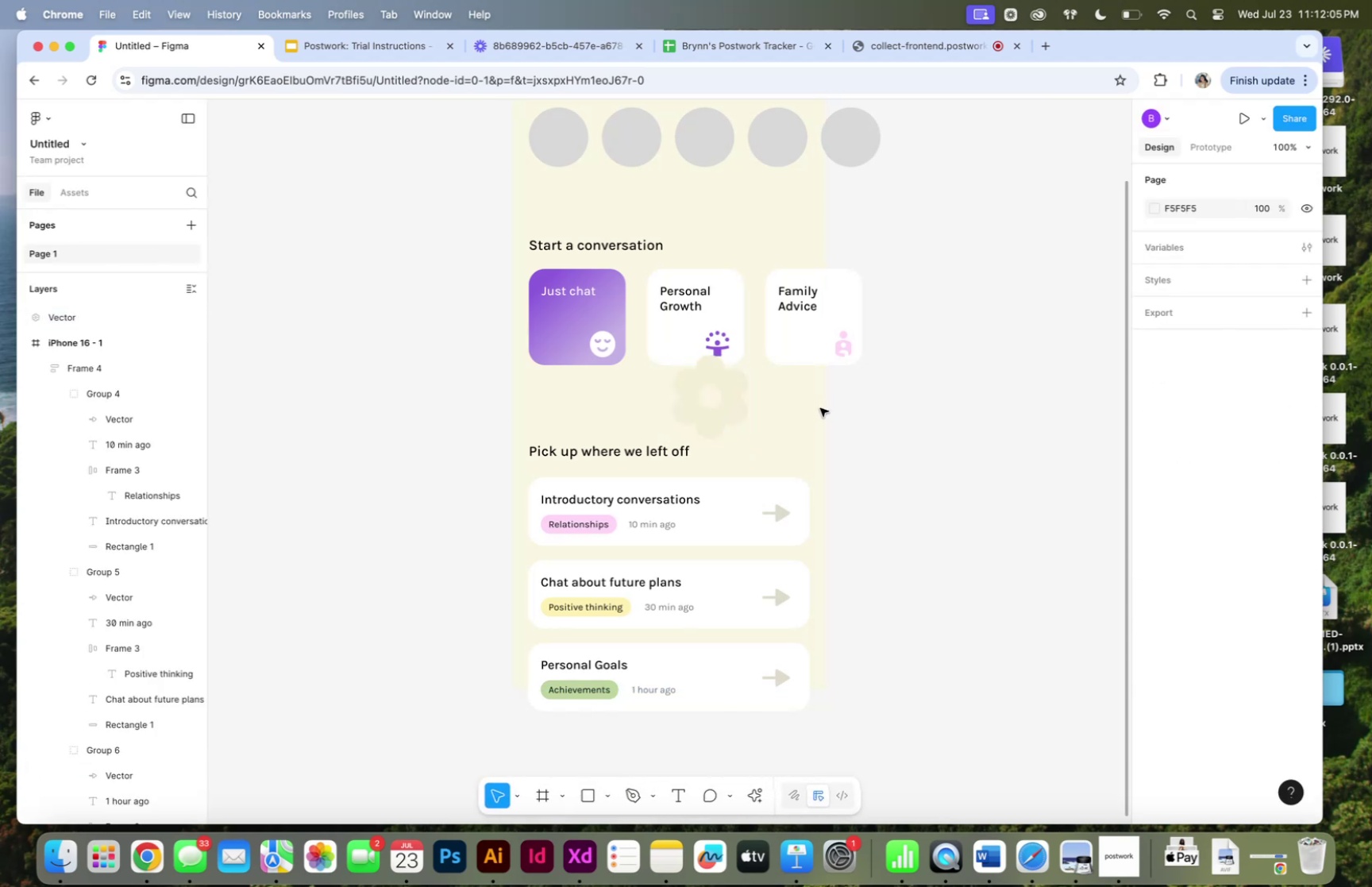 
left_click([731, 401])
 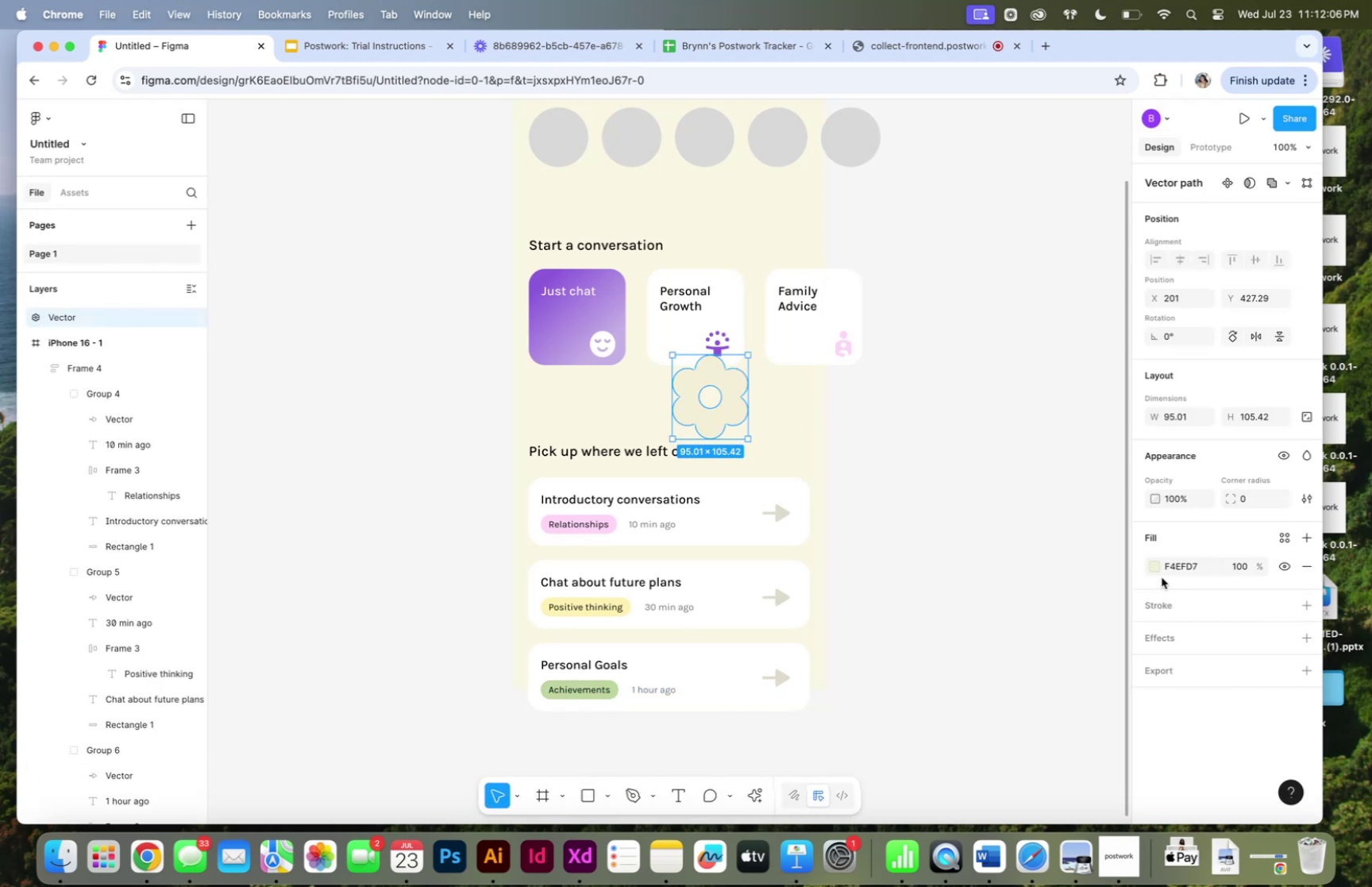 
left_click([1154, 569])
 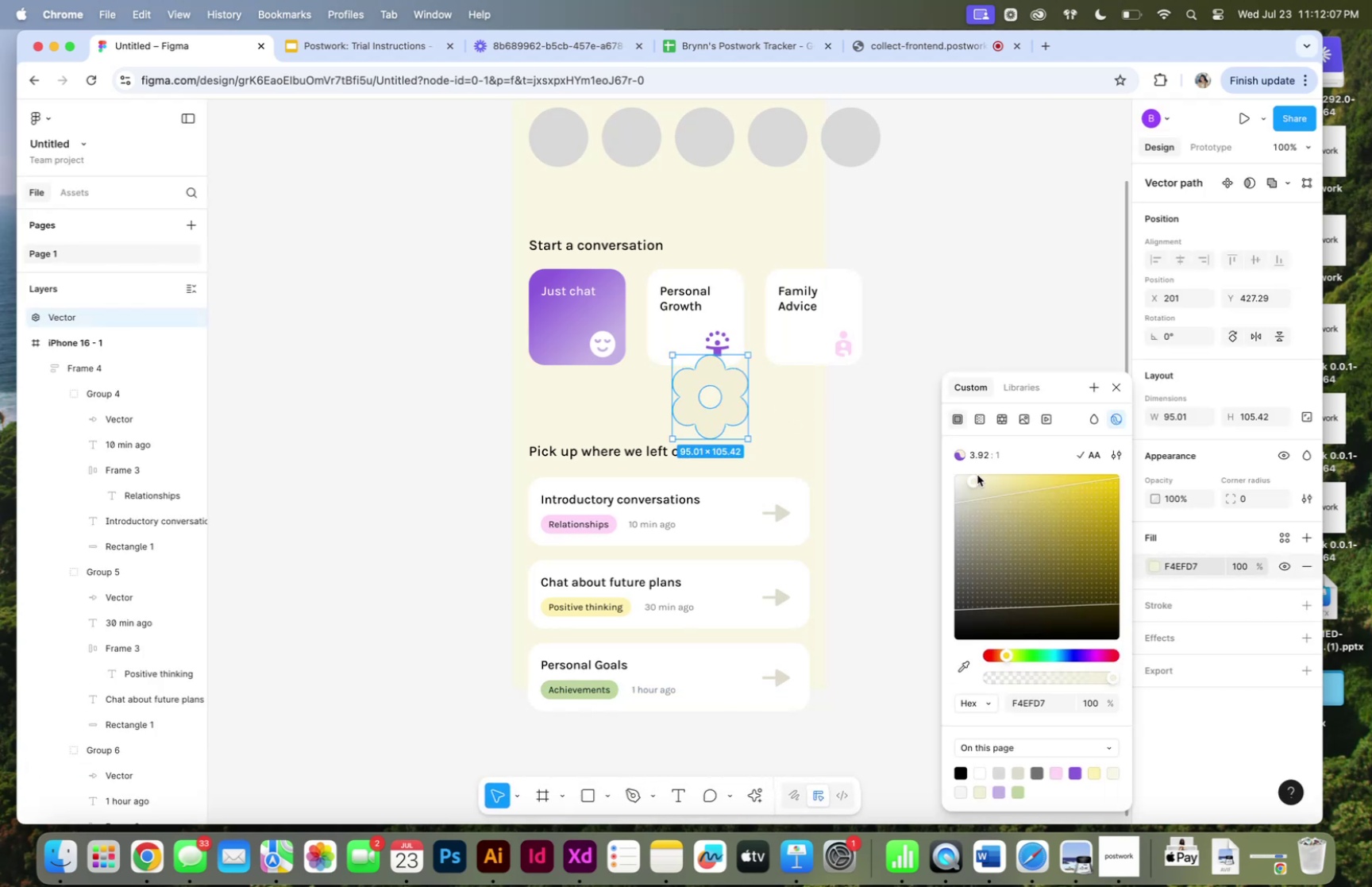 
left_click_drag(start_coordinate=[972, 470], to_coordinate=[971, 475])
 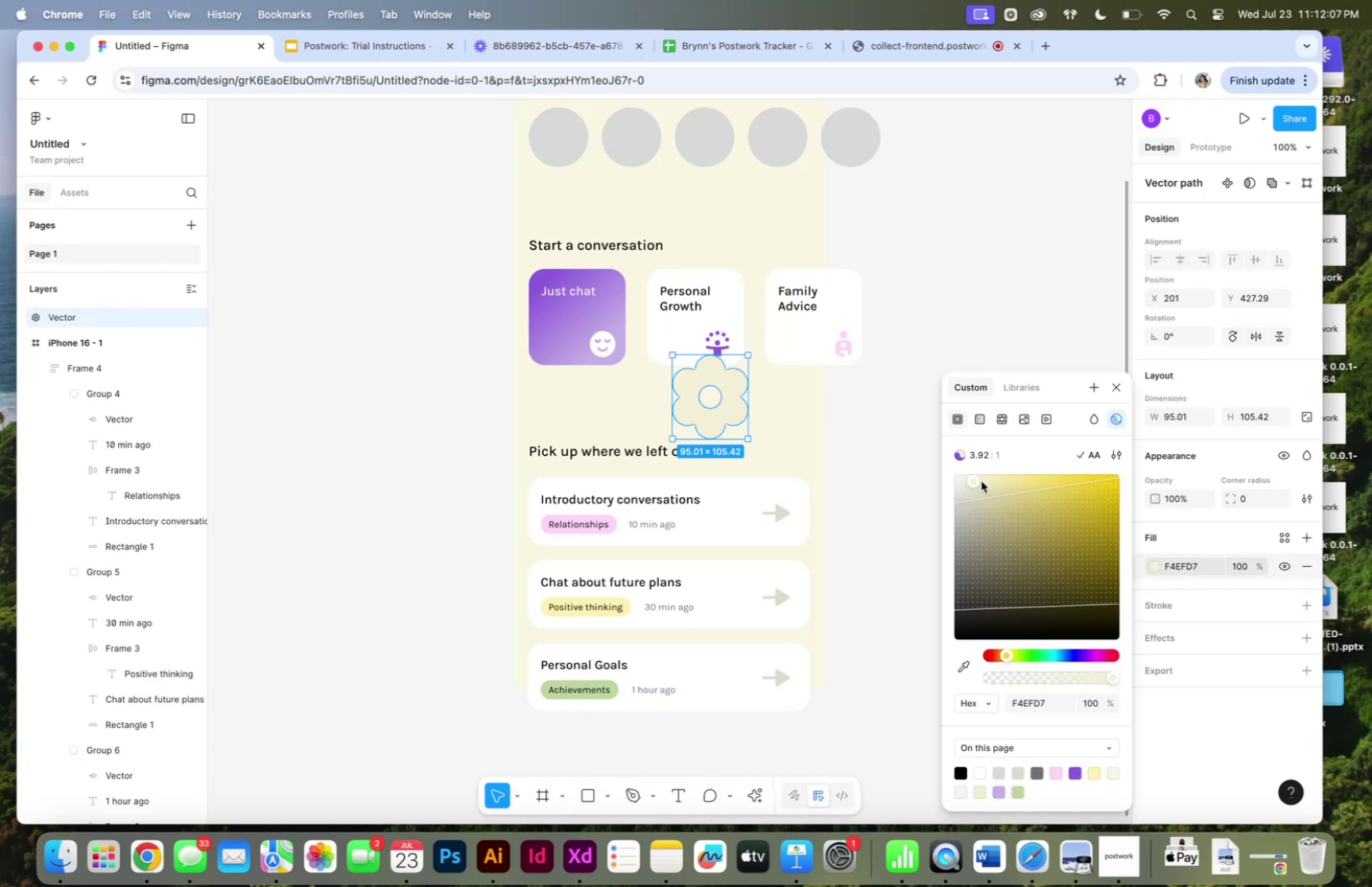 
left_click_drag(start_coordinate=[984, 484], to_coordinate=[979, 493])
 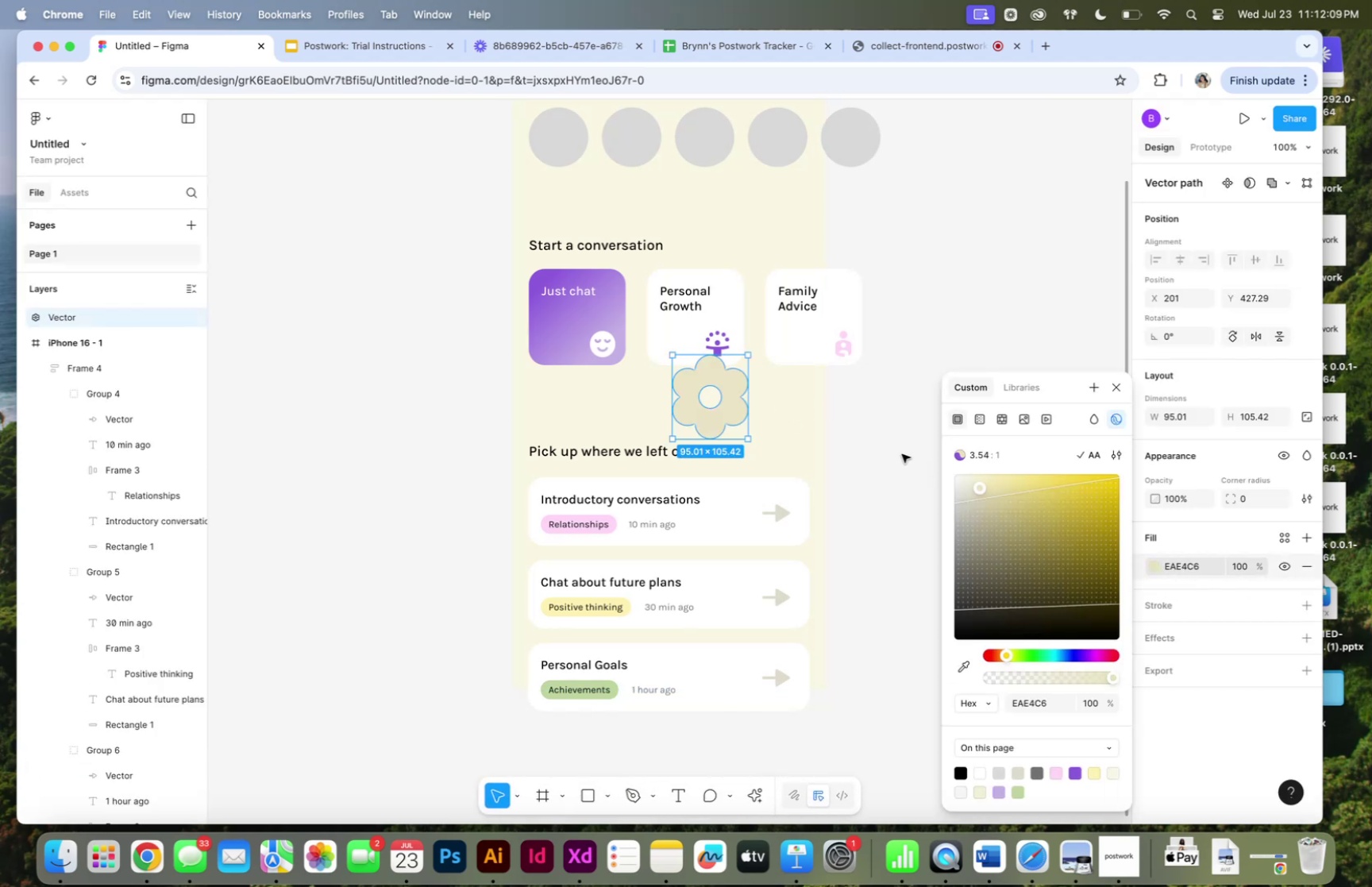 
left_click([902, 453])
 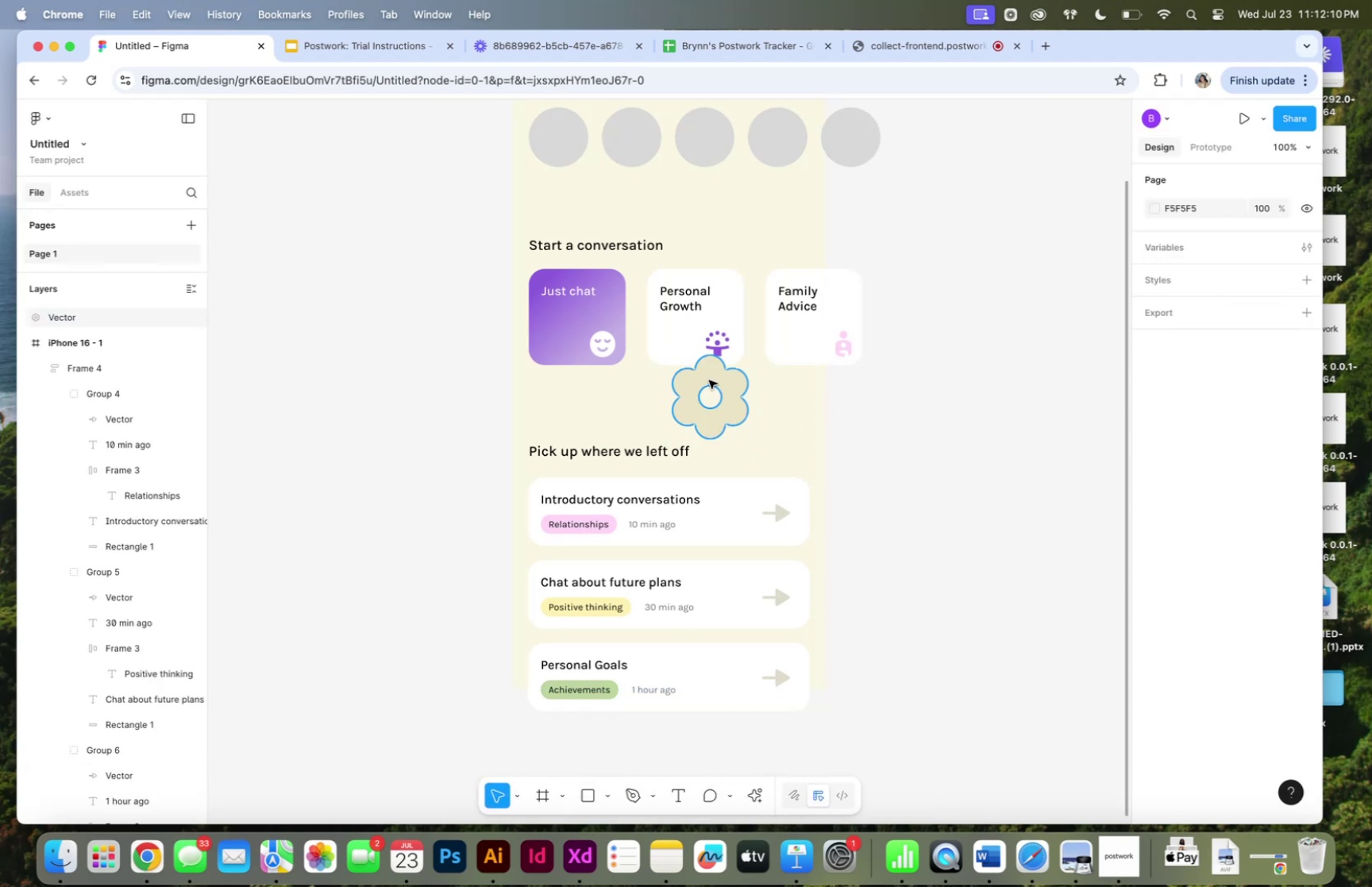 
left_click([724, 383])
 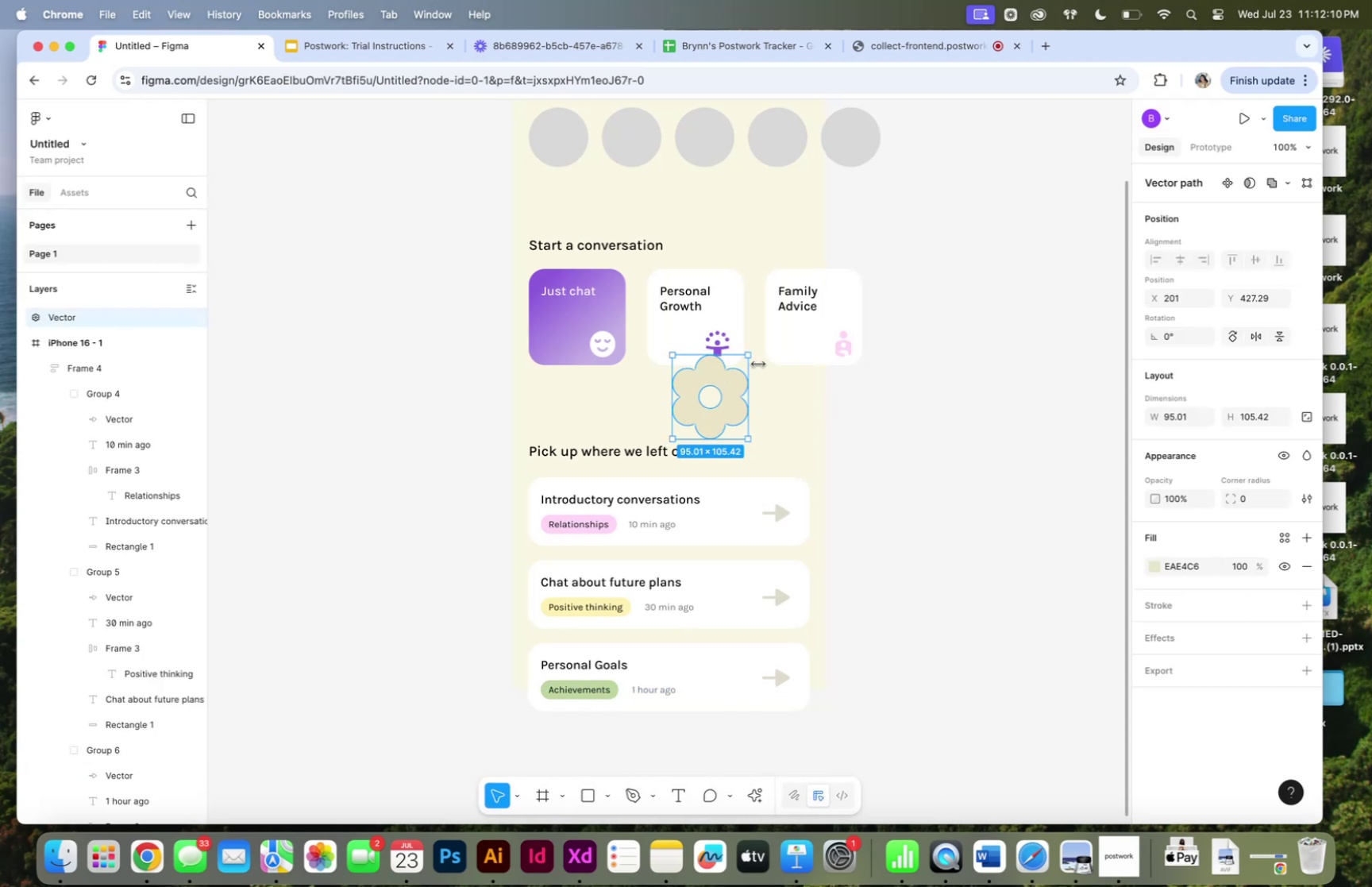 
hold_key(key=ShiftLeft, duration=1.0)
left_click_drag(start_coordinate=[747, 356], to_coordinate=[786, 329])
 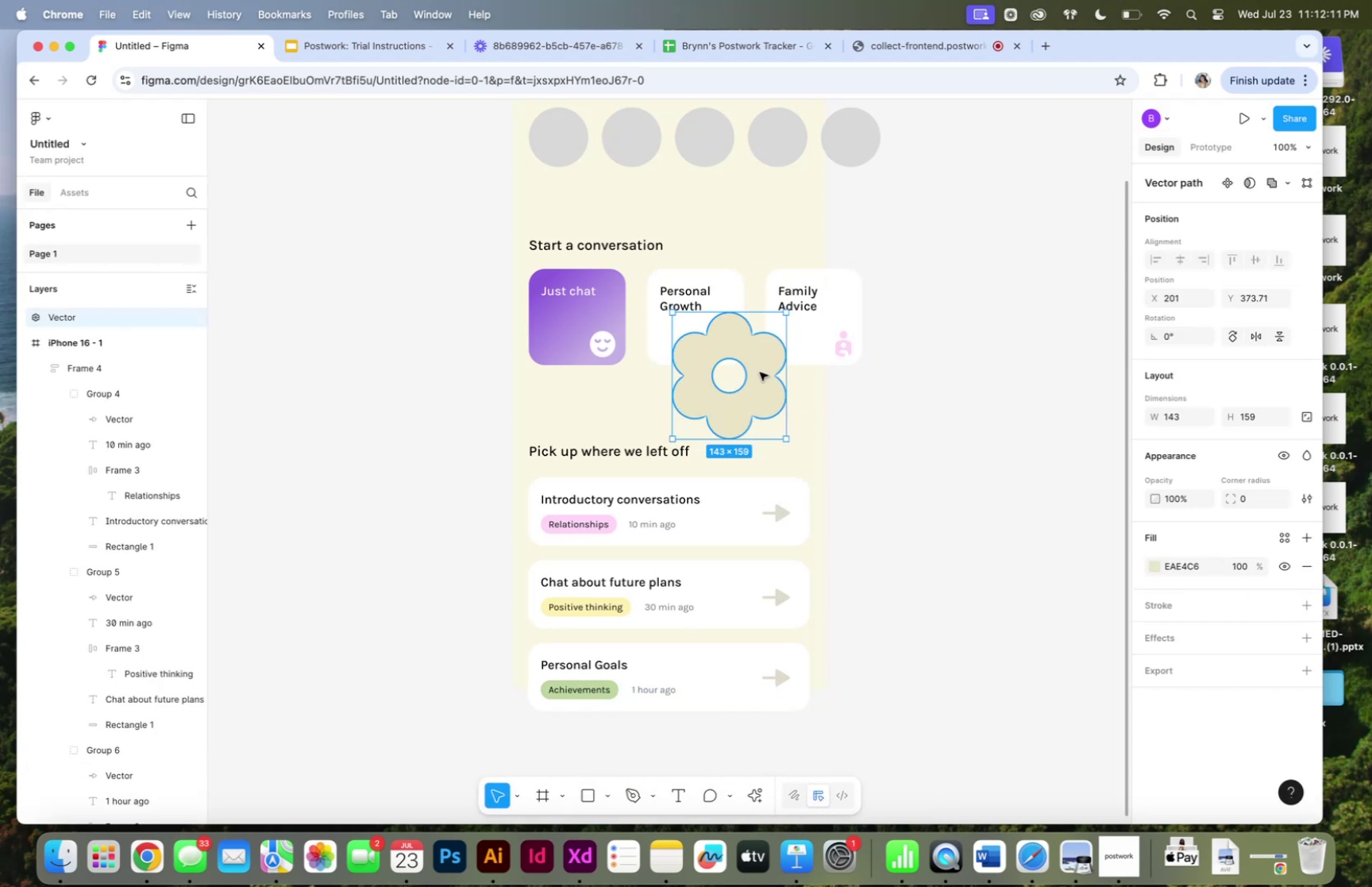 
left_click_drag(start_coordinate=[760, 372], to_coordinate=[810, 465])
 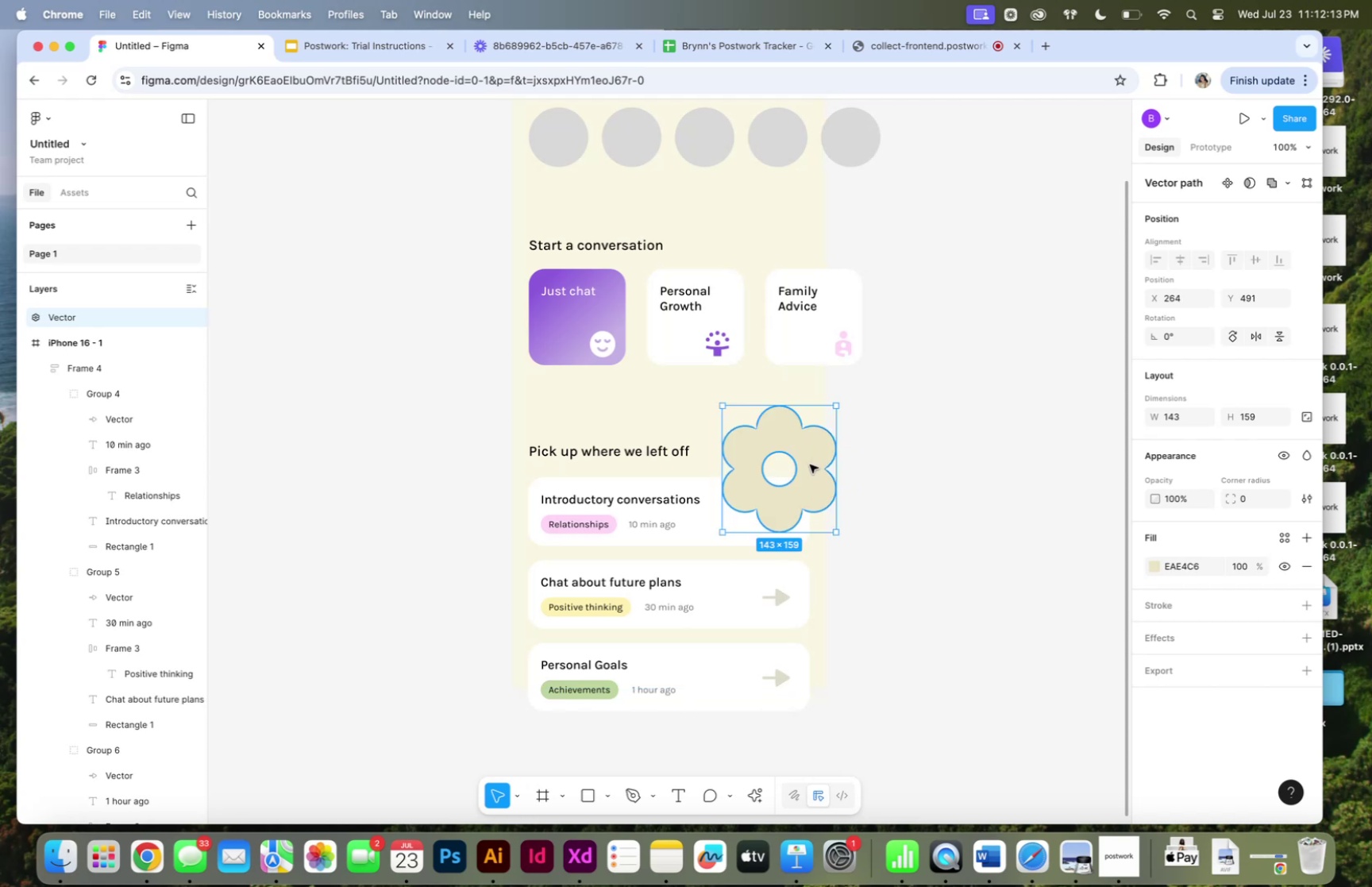 
key(Meta+BracketLeft)
 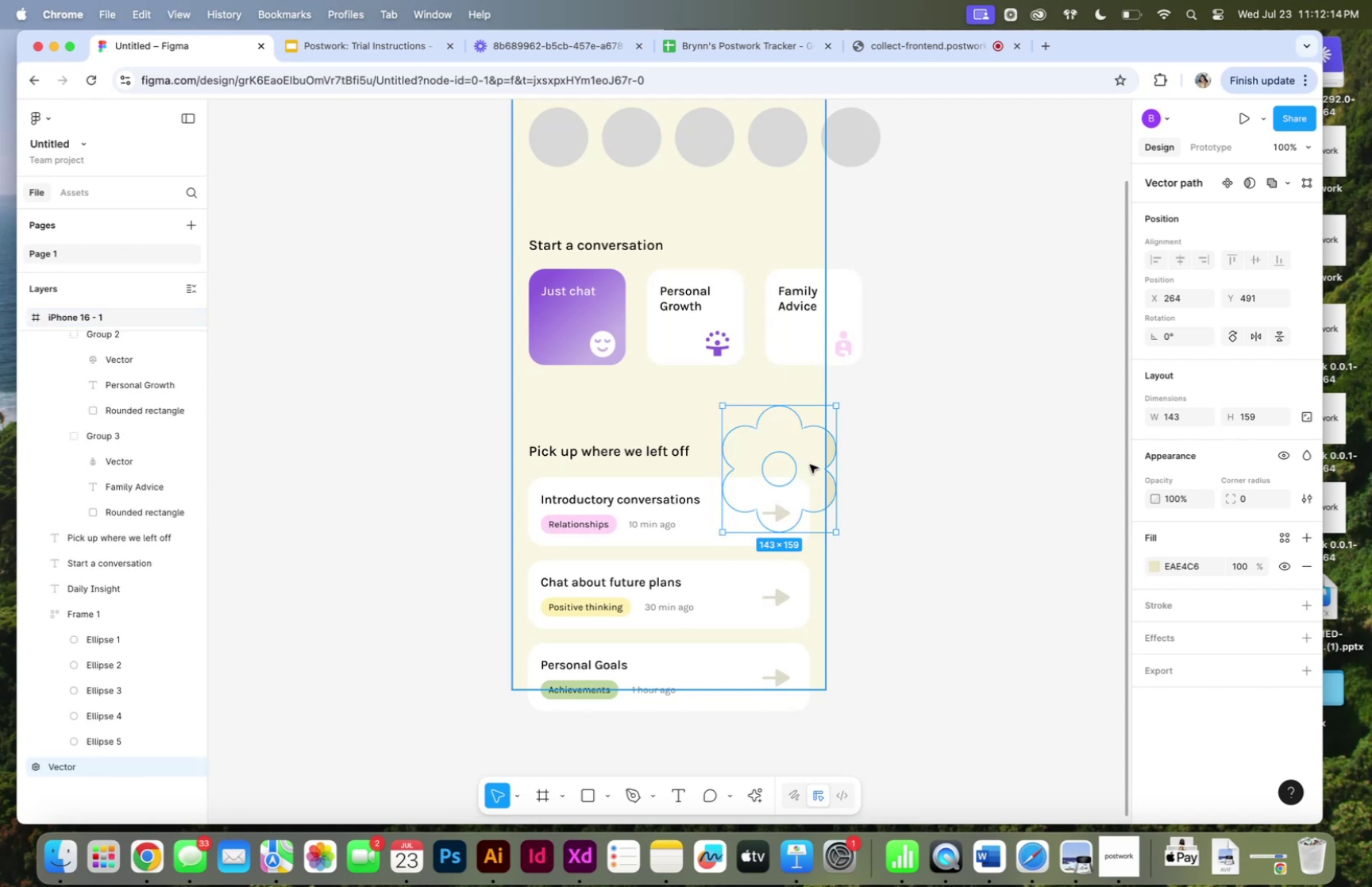 
key(Meta+BracketLeft)
 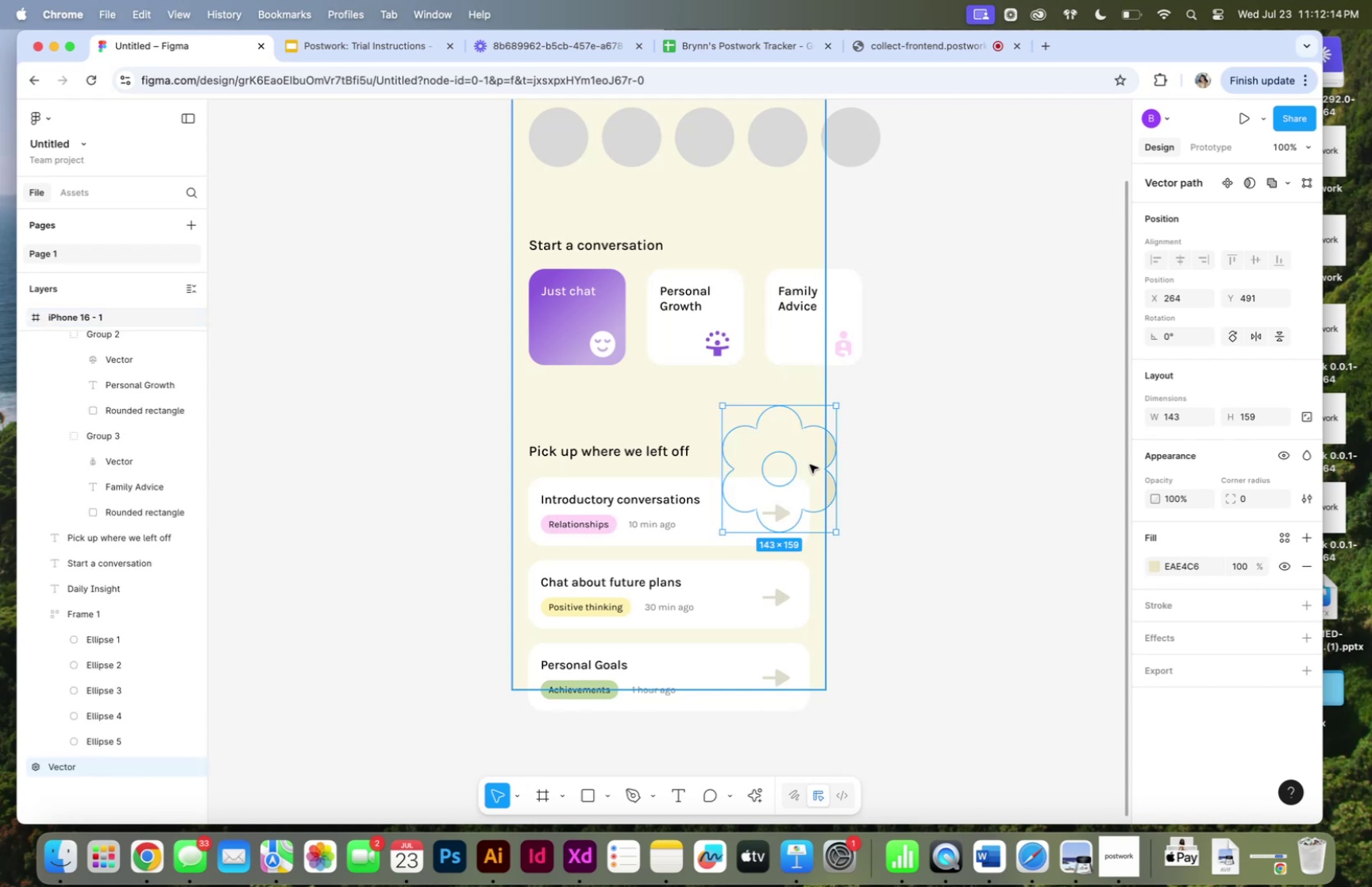 
key(Meta+BracketRight)
 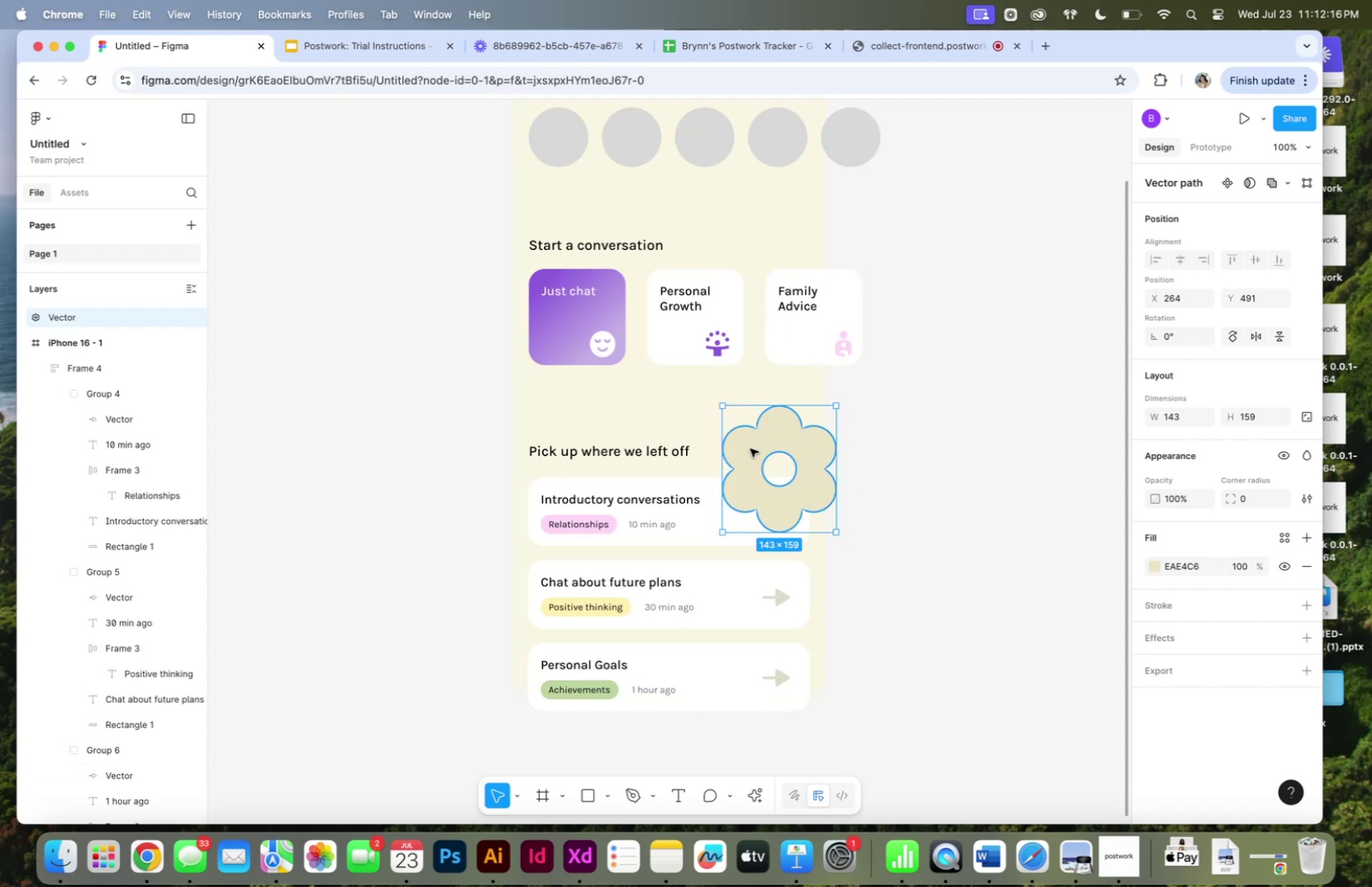 
left_click_drag(start_coordinate=[75, 306], to_coordinate=[94, 357])
 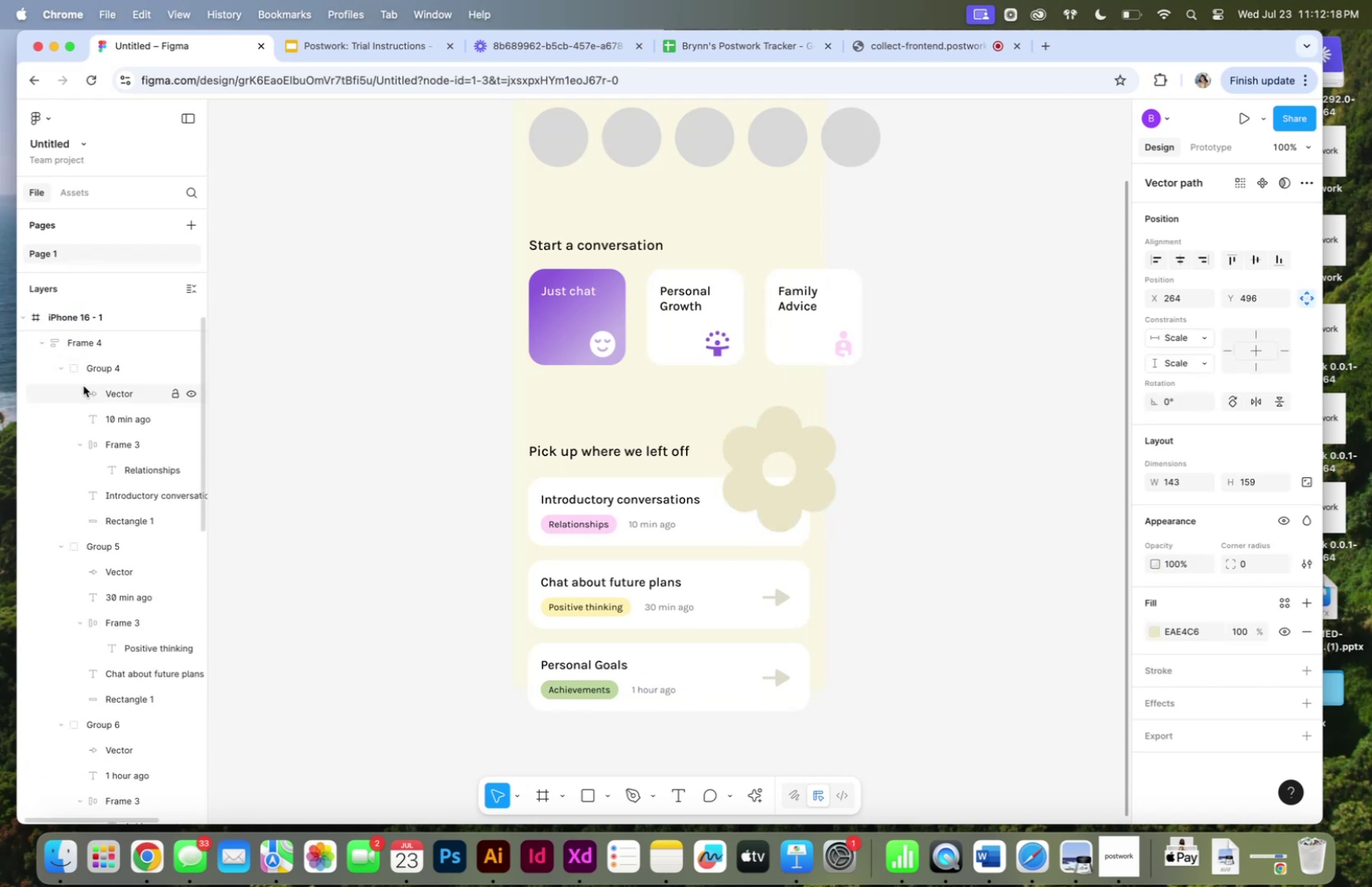 
scroll: coordinate [98, 399], scroll_direction: up, amount: 18.0
 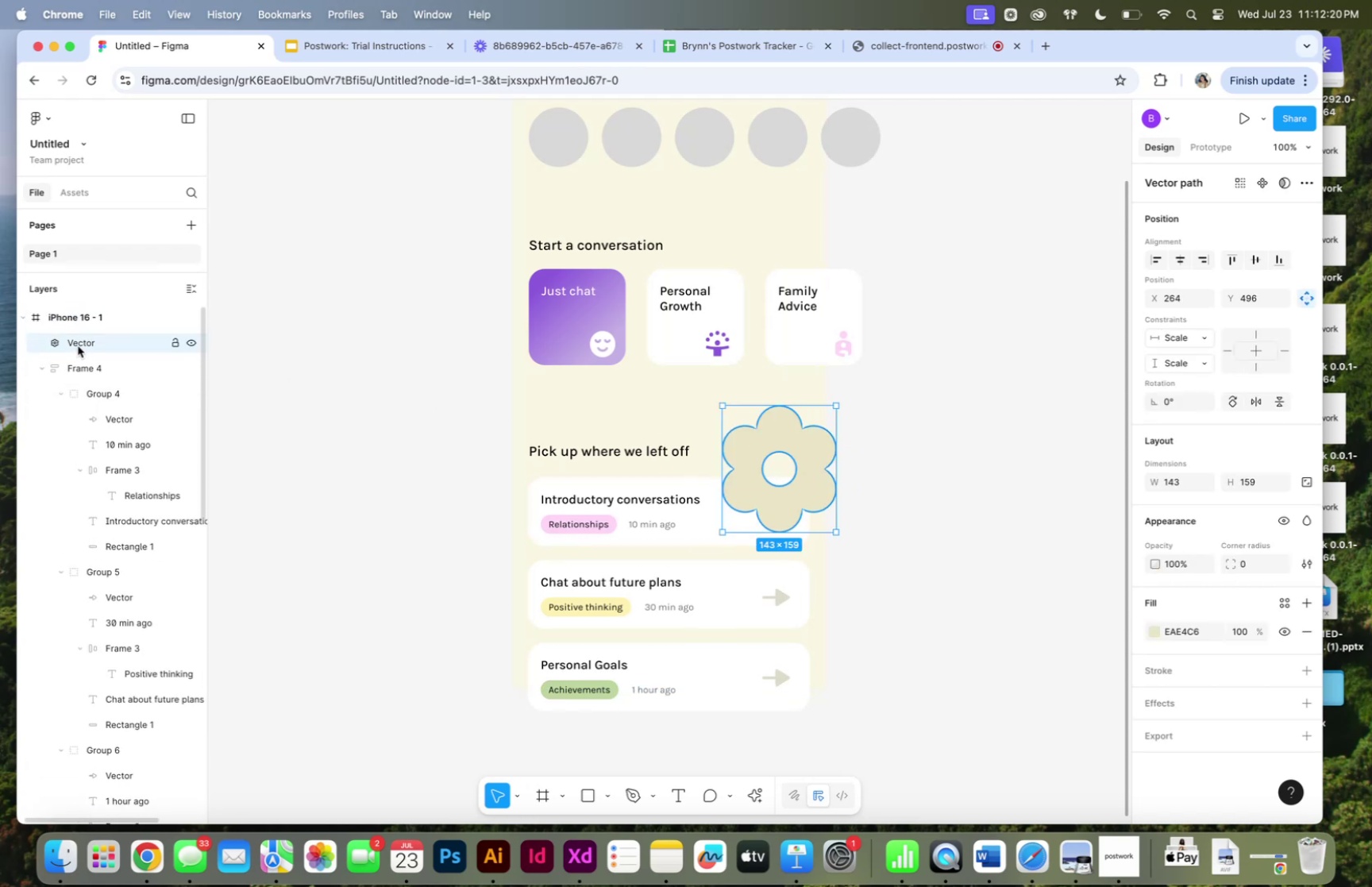 
left_click_drag(start_coordinate=[69, 340], to_coordinate=[87, 775])
 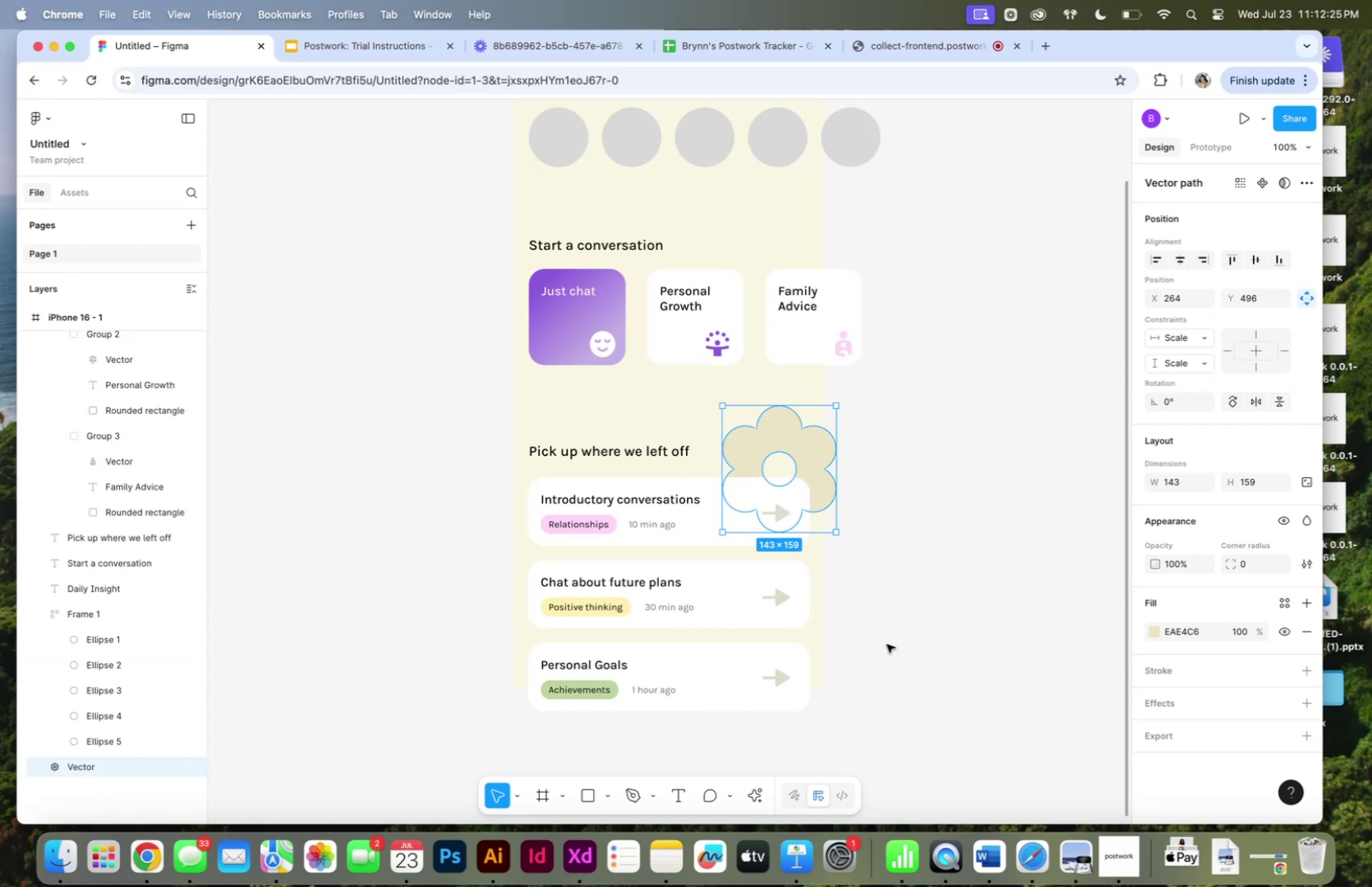 
left_click([962, 627])
 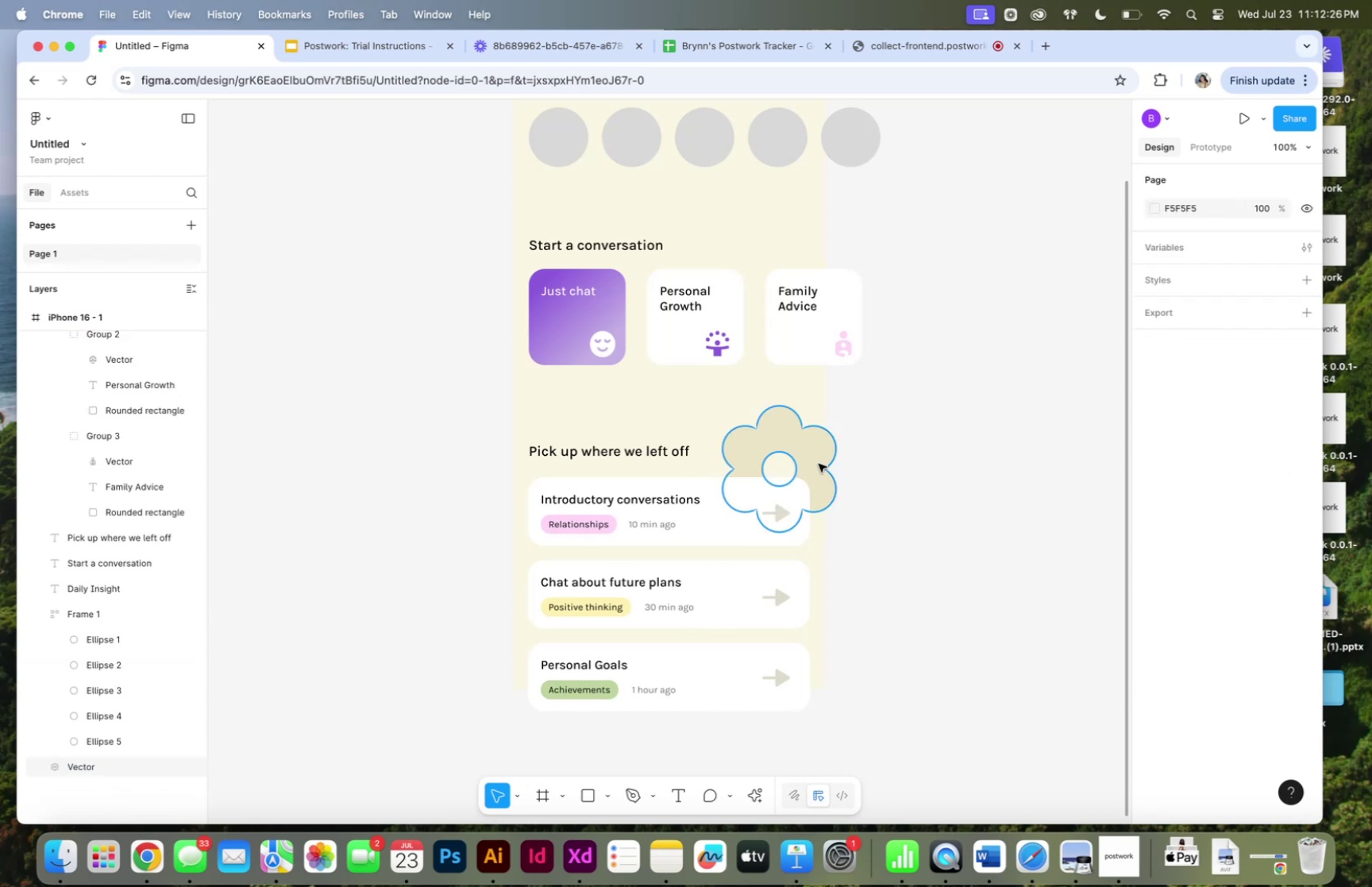 
left_click_drag(start_coordinate=[815, 457], to_coordinate=[760, 281])
 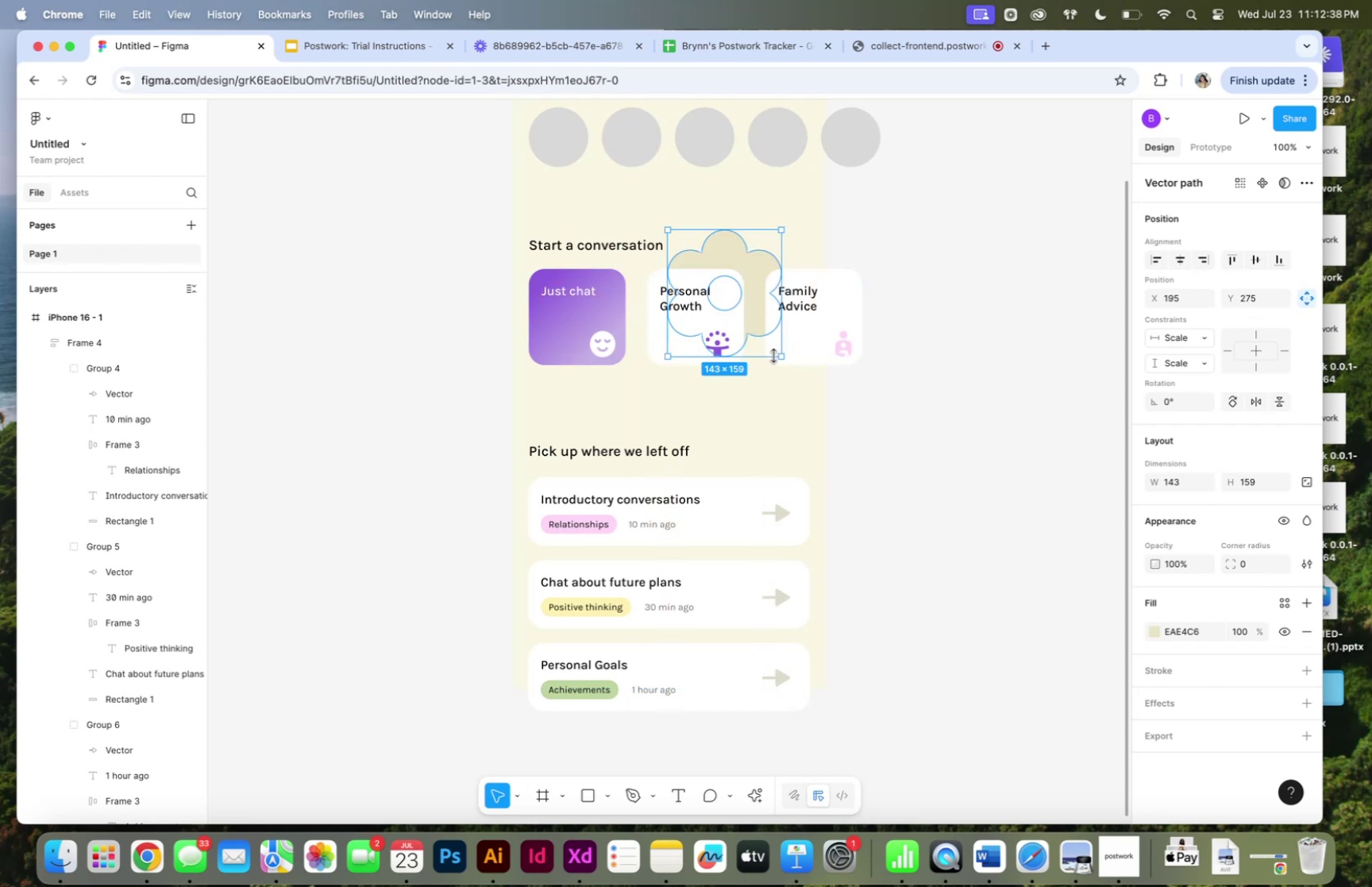 
hold_key(key=ShiftLeft, duration=2.12)
left_click_drag(start_coordinate=[784, 355], to_coordinate=[830, 389])
 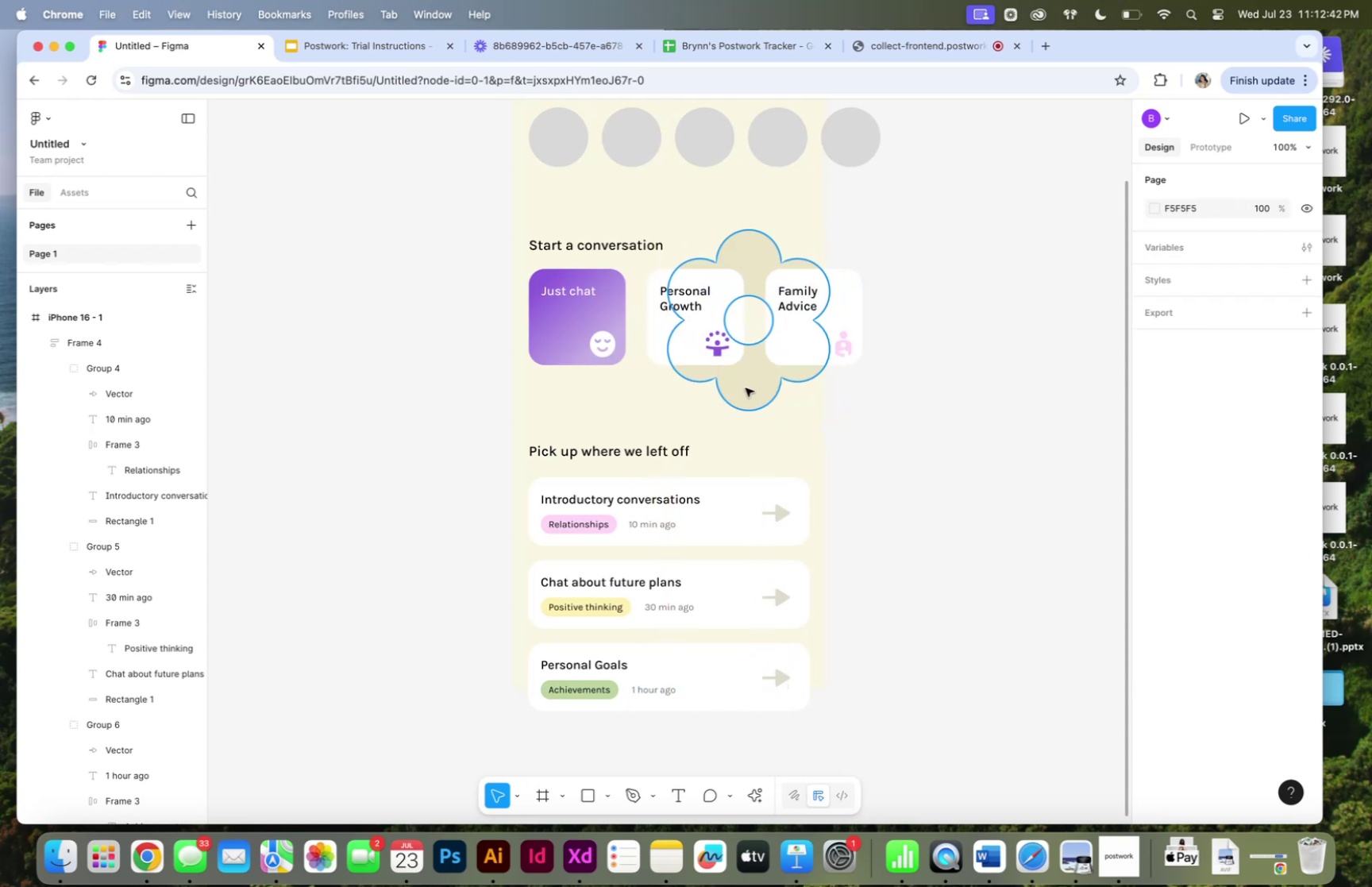 
left_click_drag(start_coordinate=[771, 390], to_coordinate=[764, 452])
 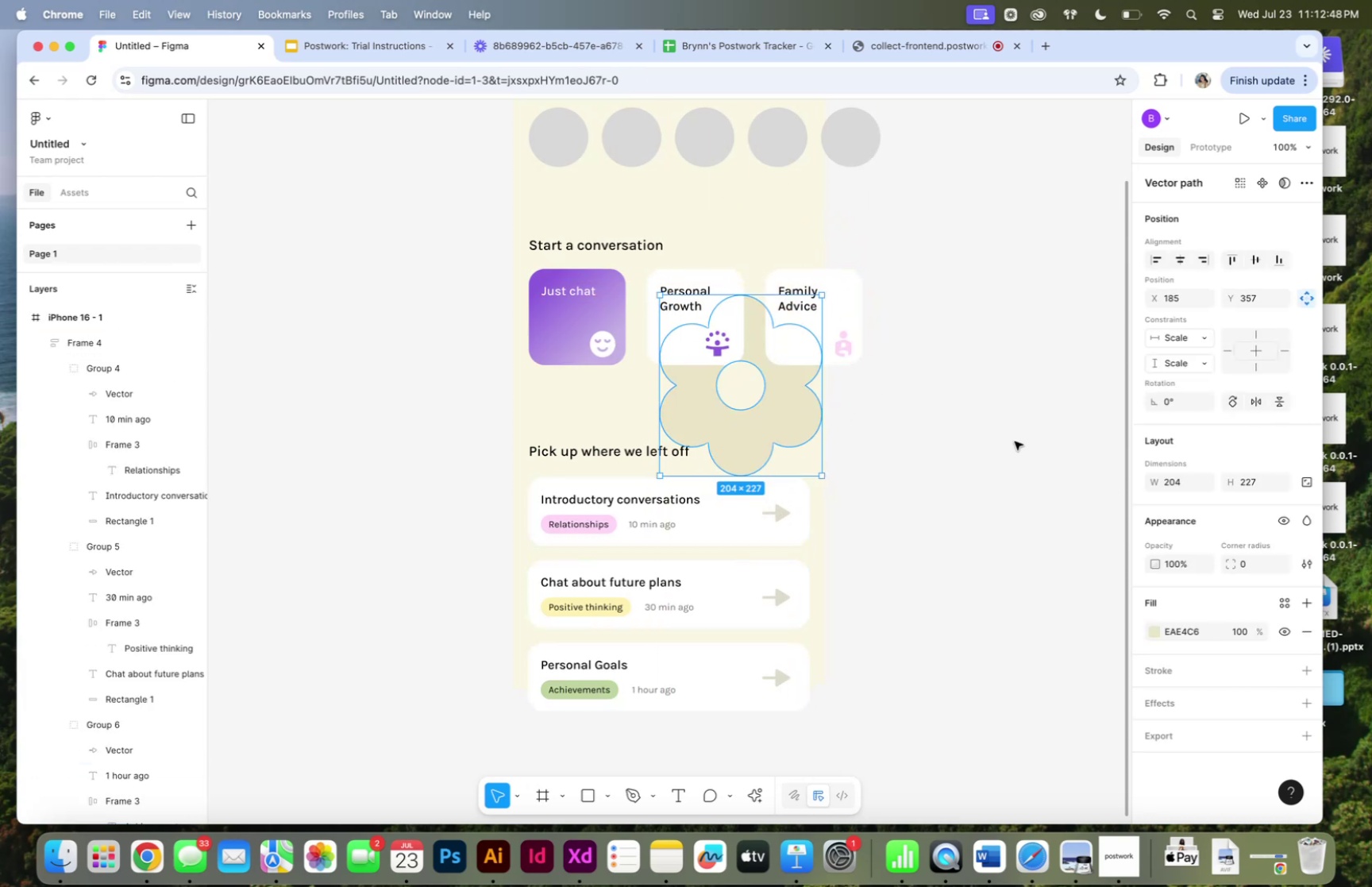 
key(Shift+ArrowDown)
 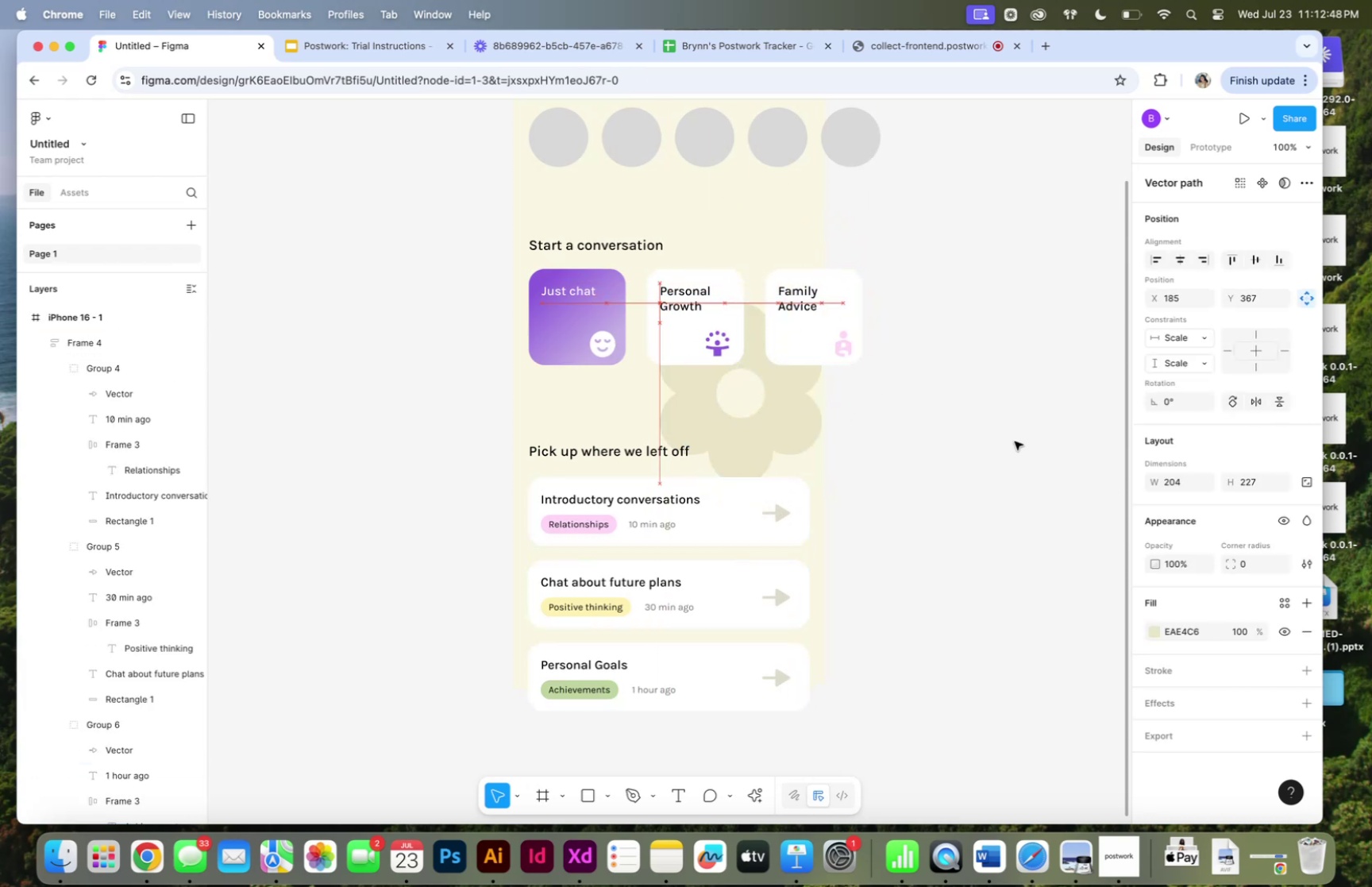 
key(Shift+ArrowDown)
 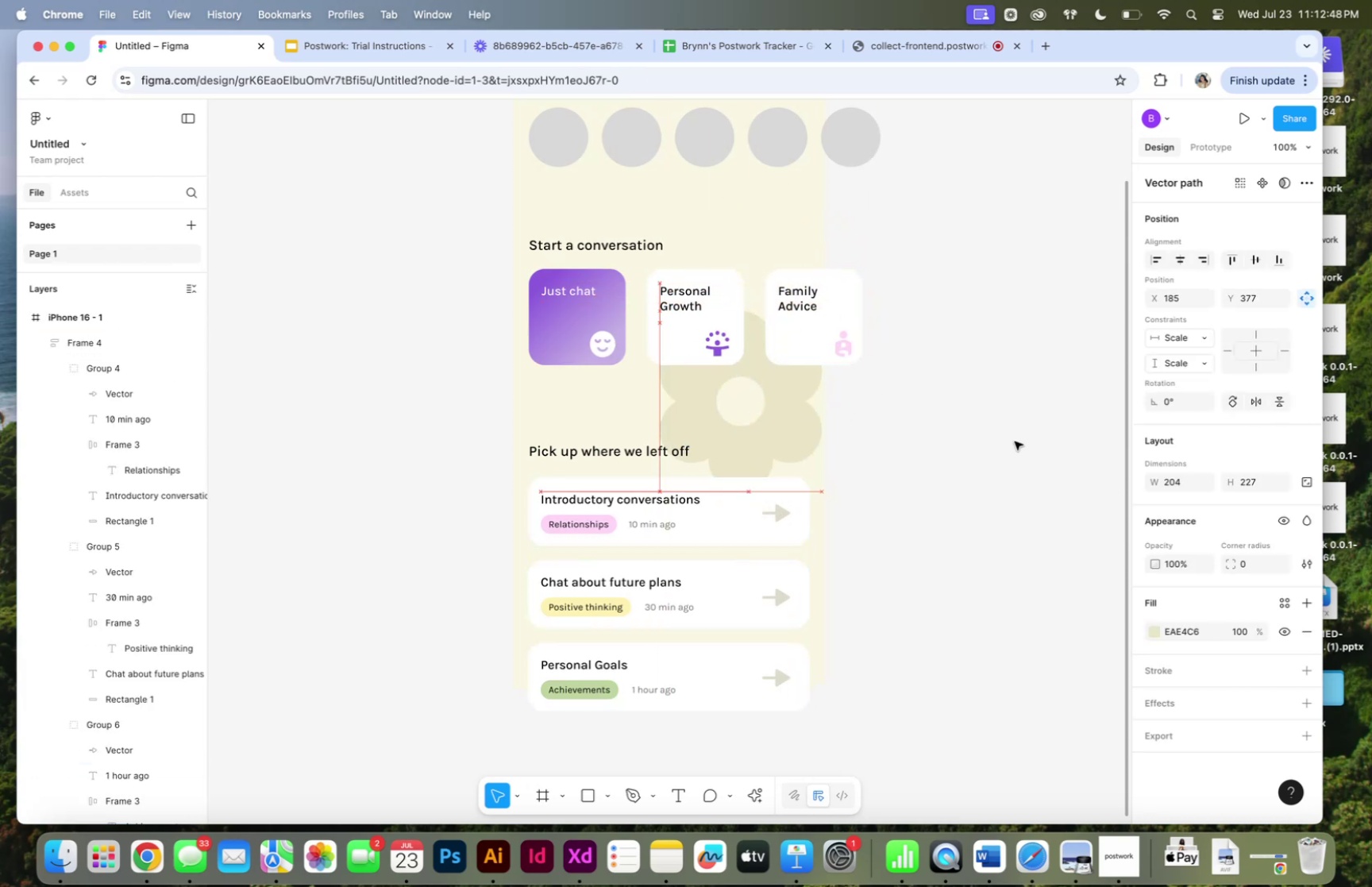 
key(Shift+ArrowDown)
 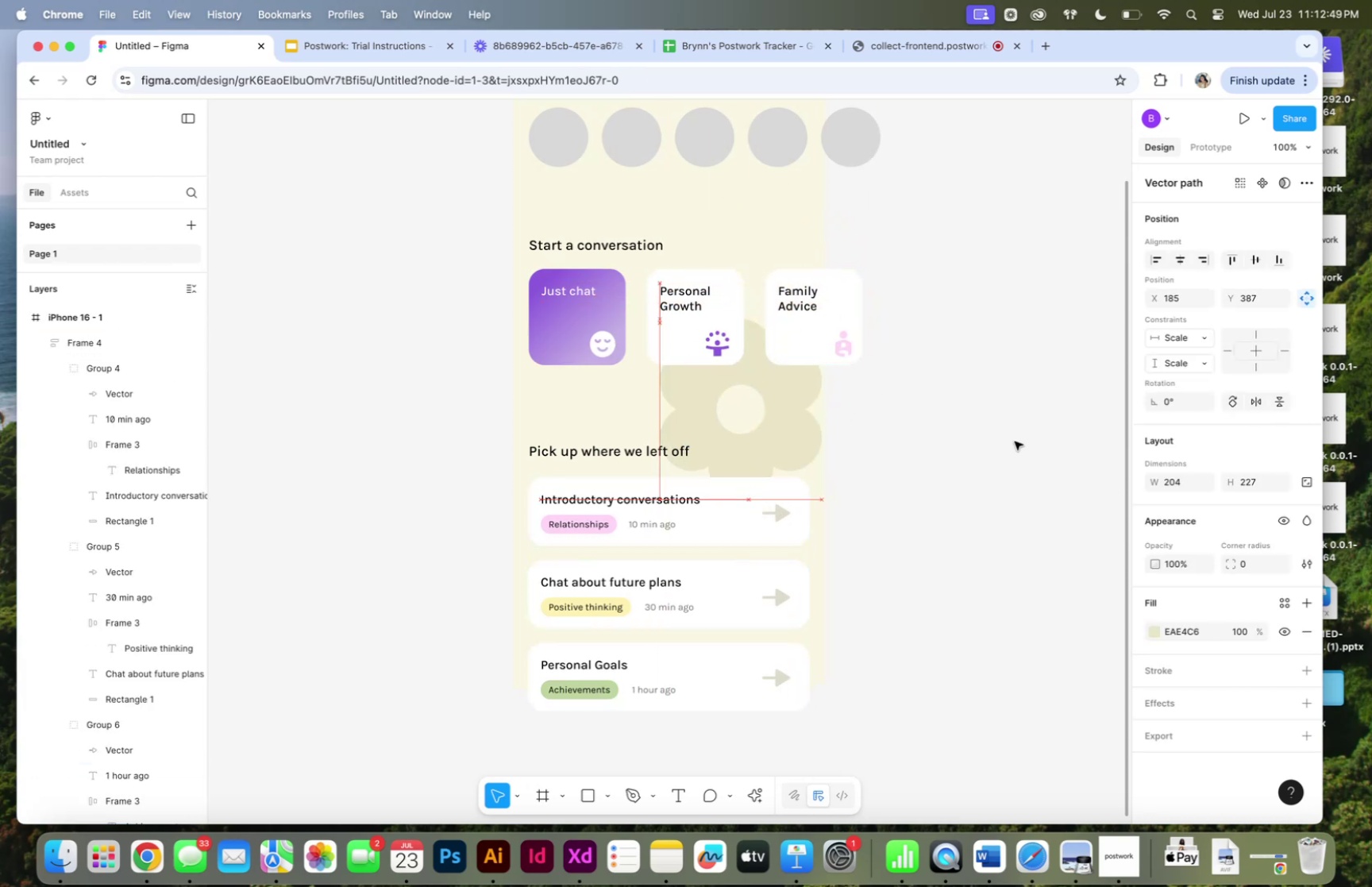 
key(Shift+ArrowDown)
 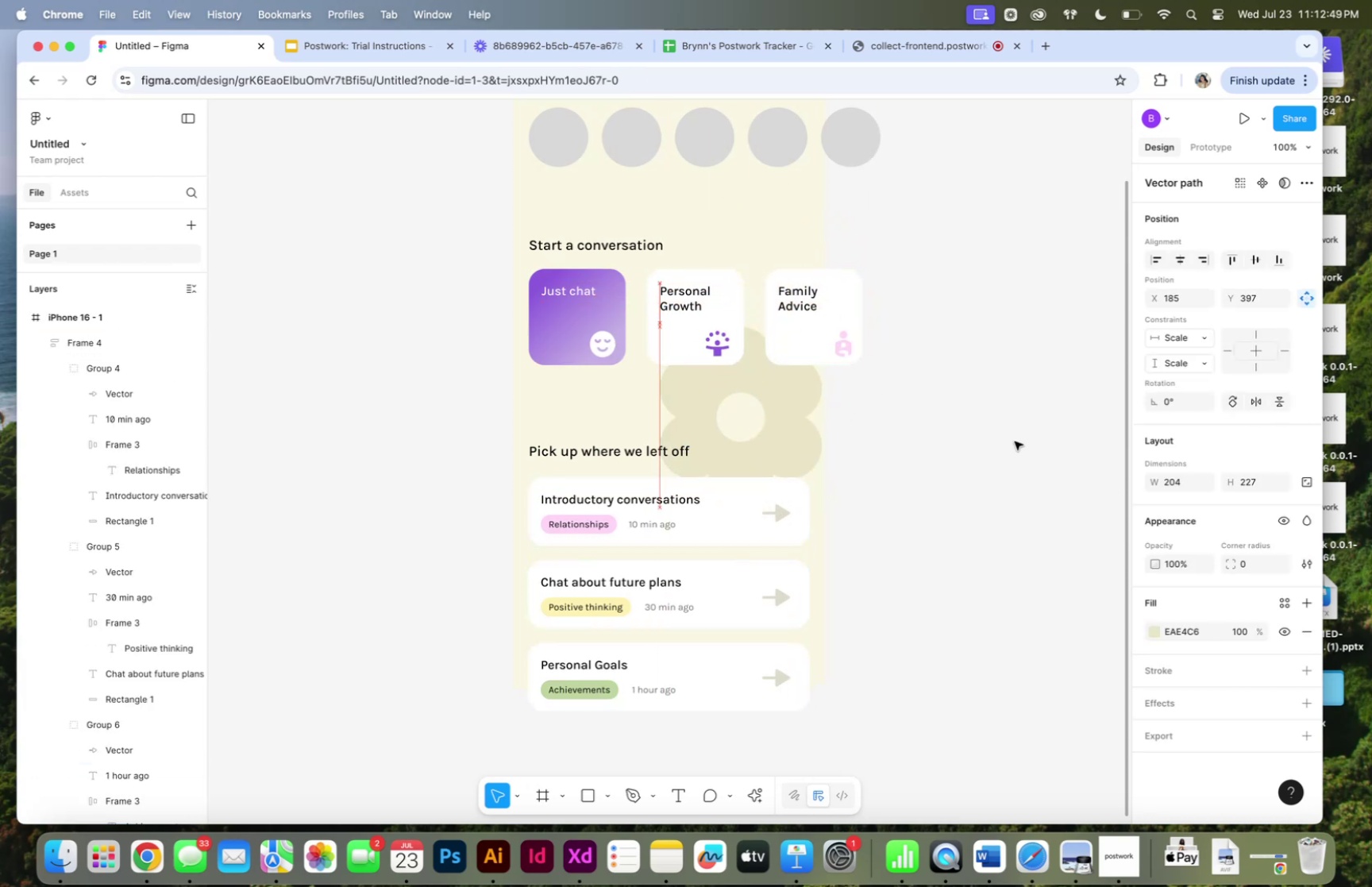 
key(Shift+ArrowRight)
 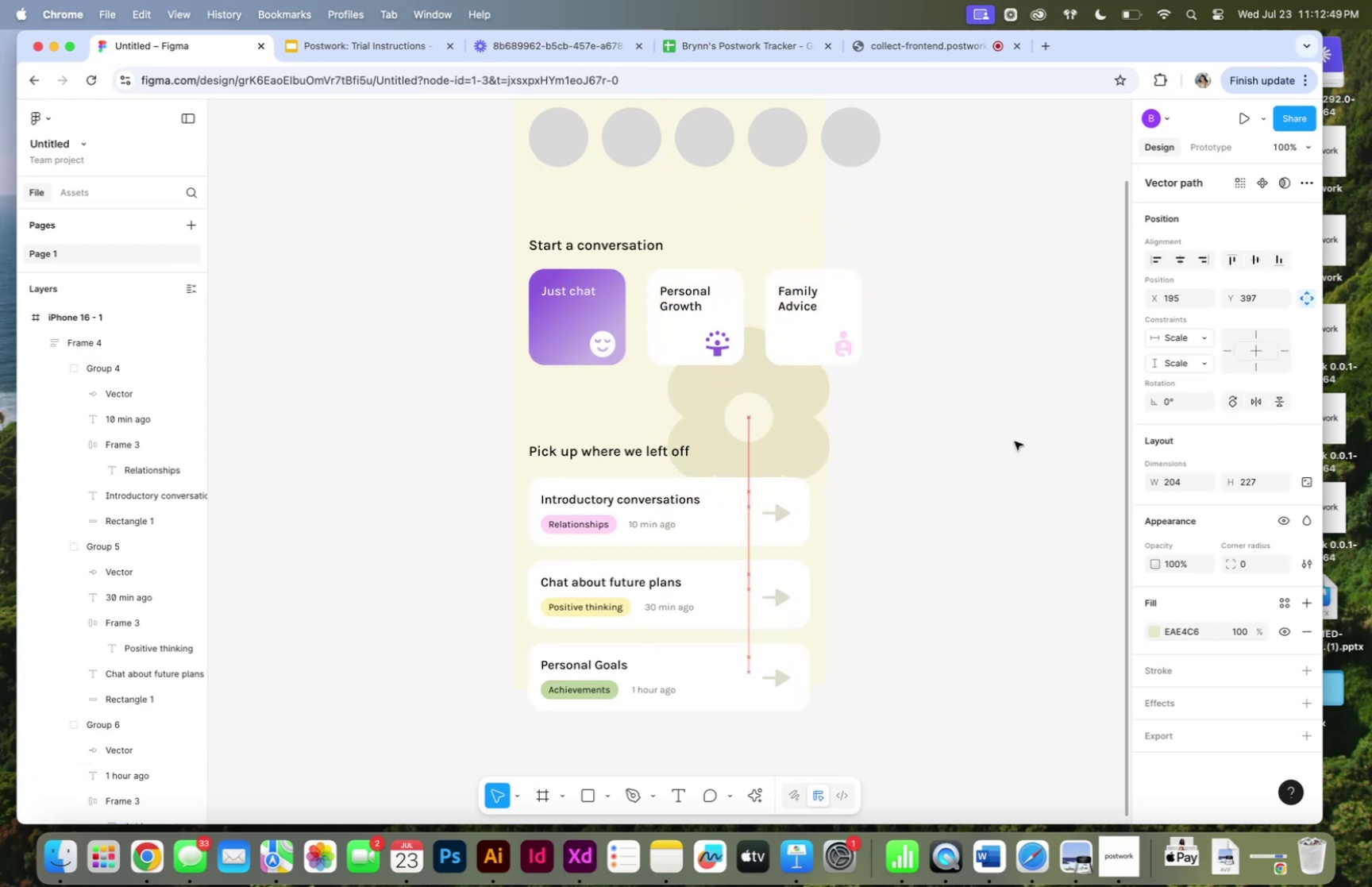 
key(Shift+ArrowRight)
 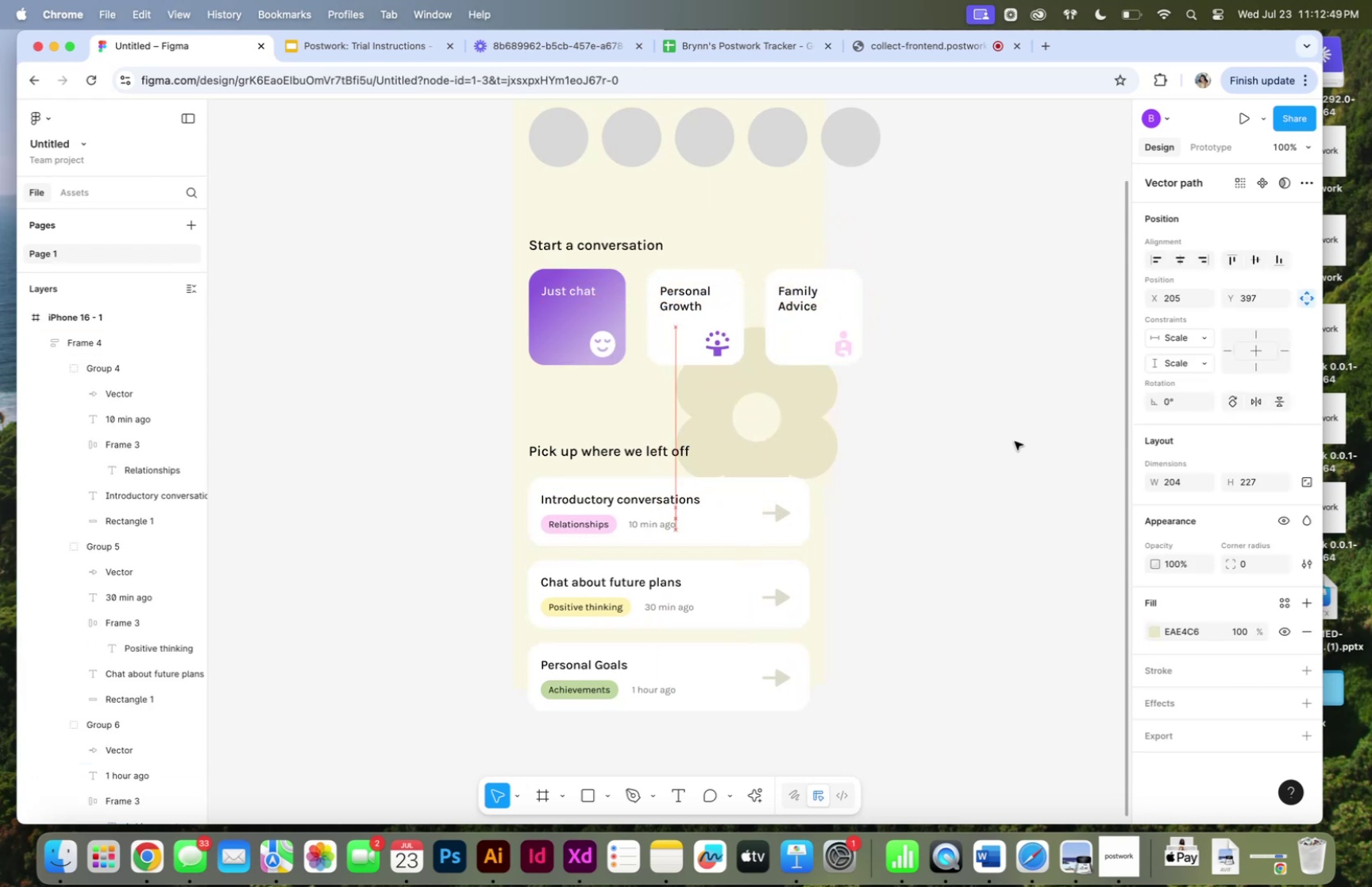 
key(Shift+ArrowRight)
 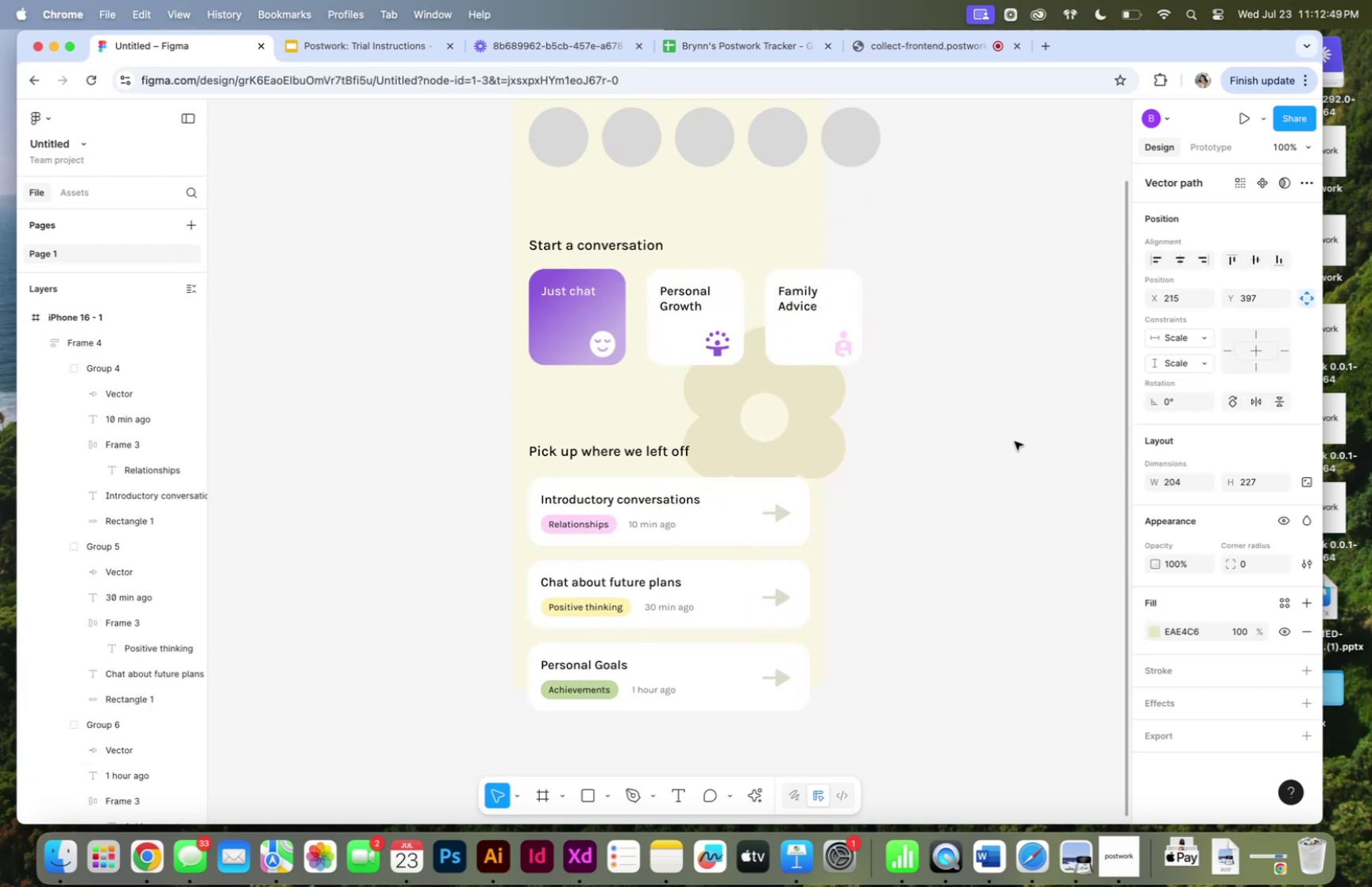 
key(Shift+ArrowRight)
 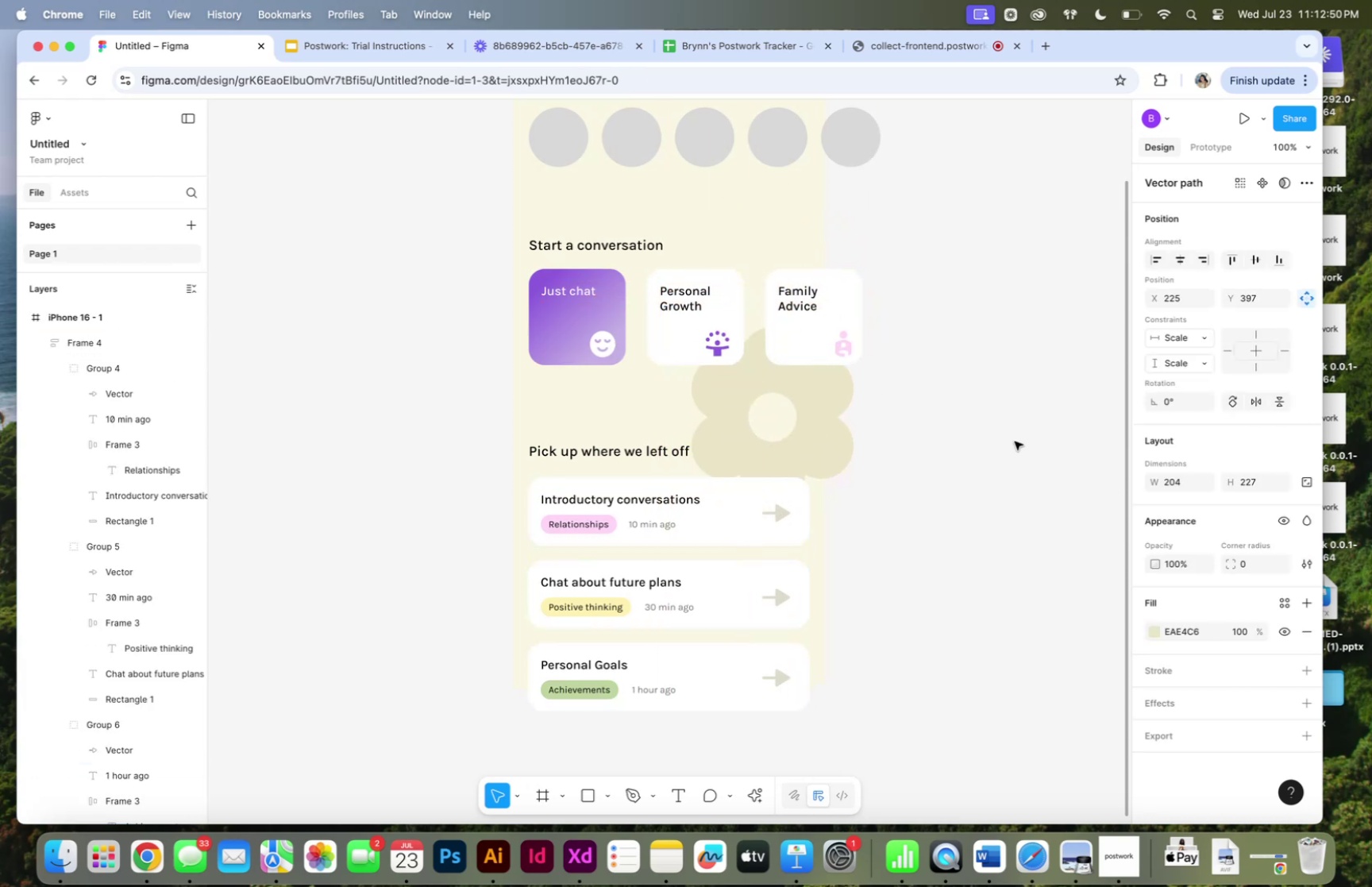 
key(Shift+ArrowRight)
 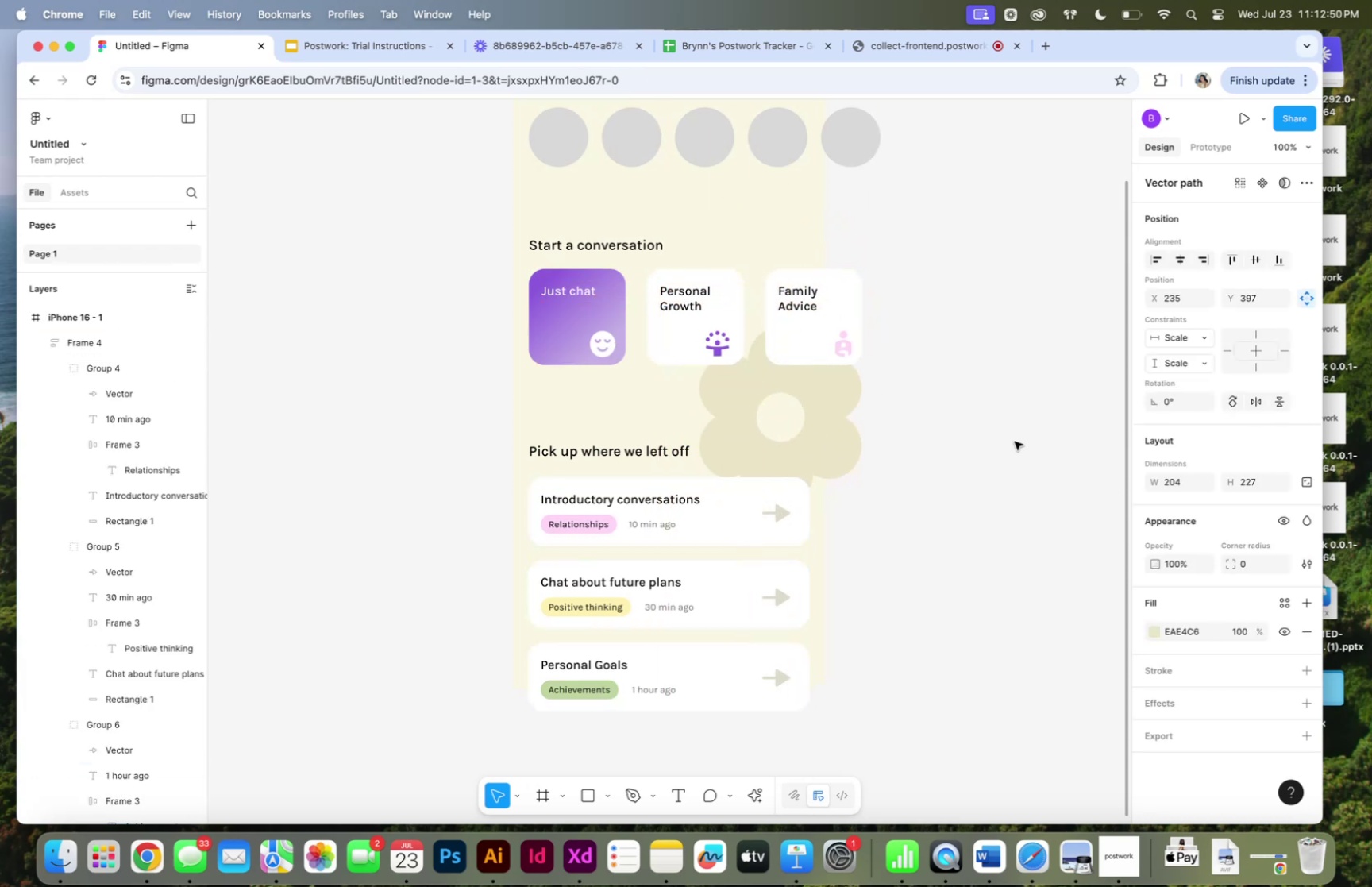 
key(Shift+ArrowUp)
 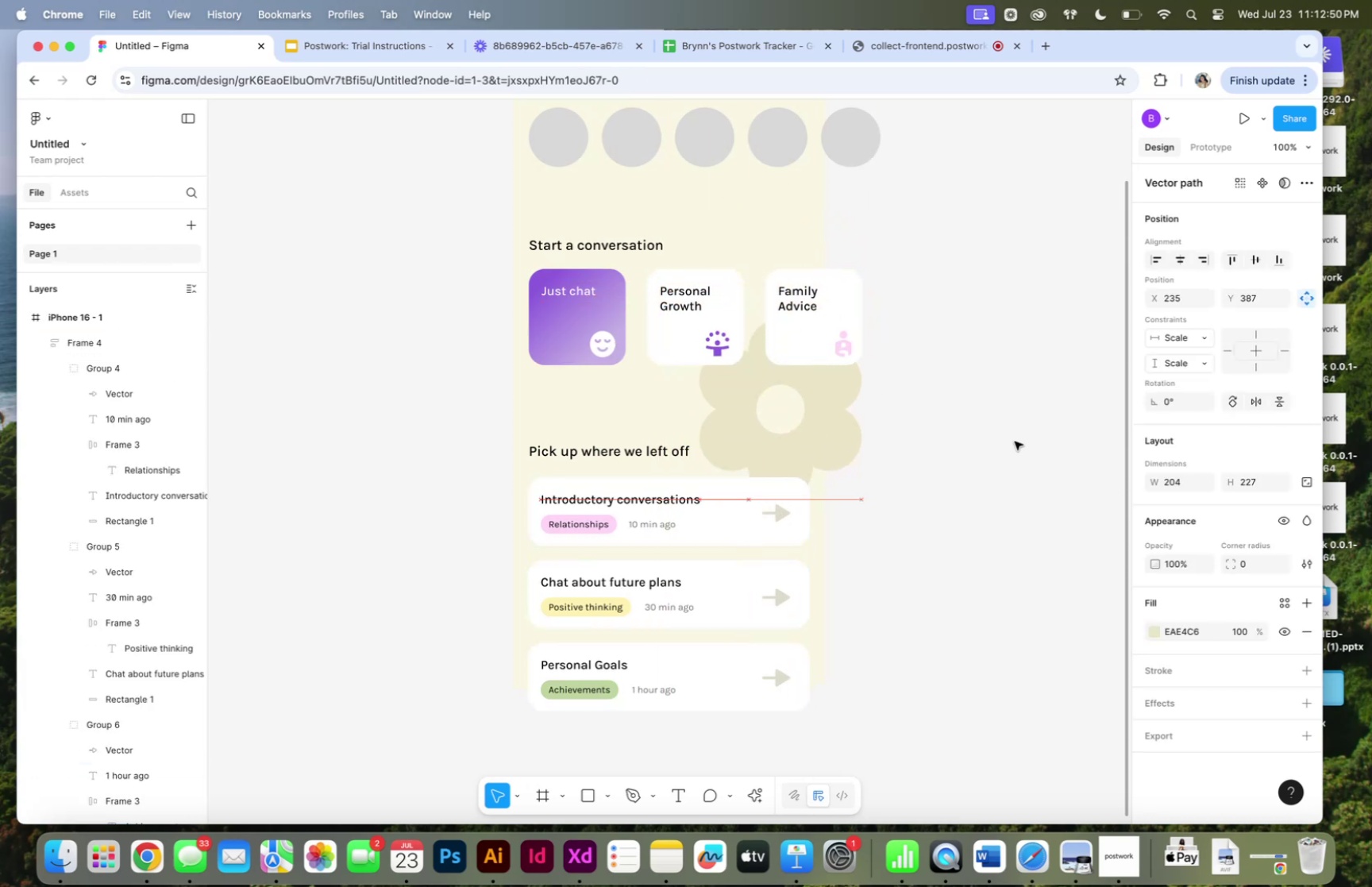 
key(Shift+ArrowUp)
 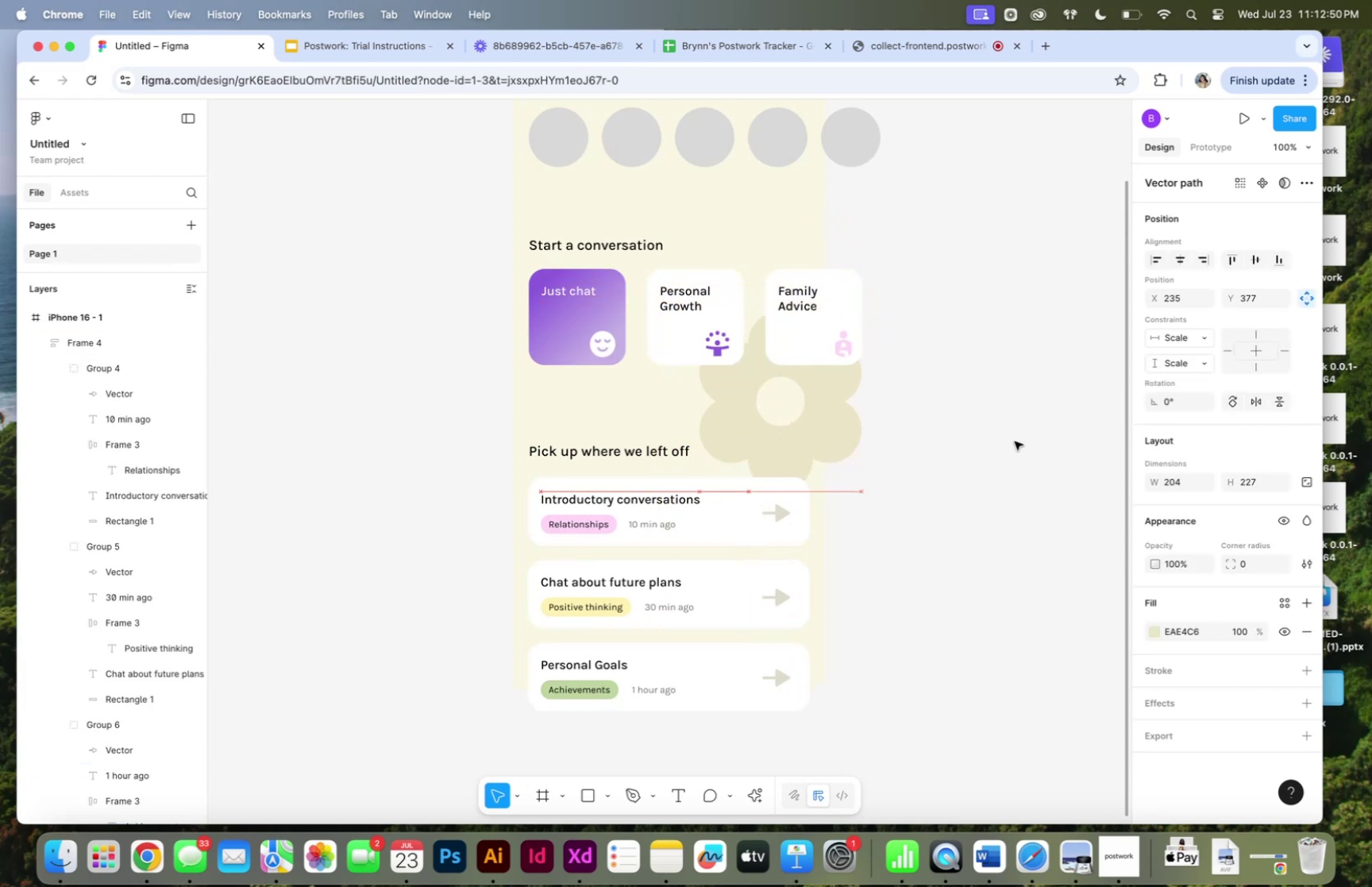 
key(Shift+ArrowUp)
 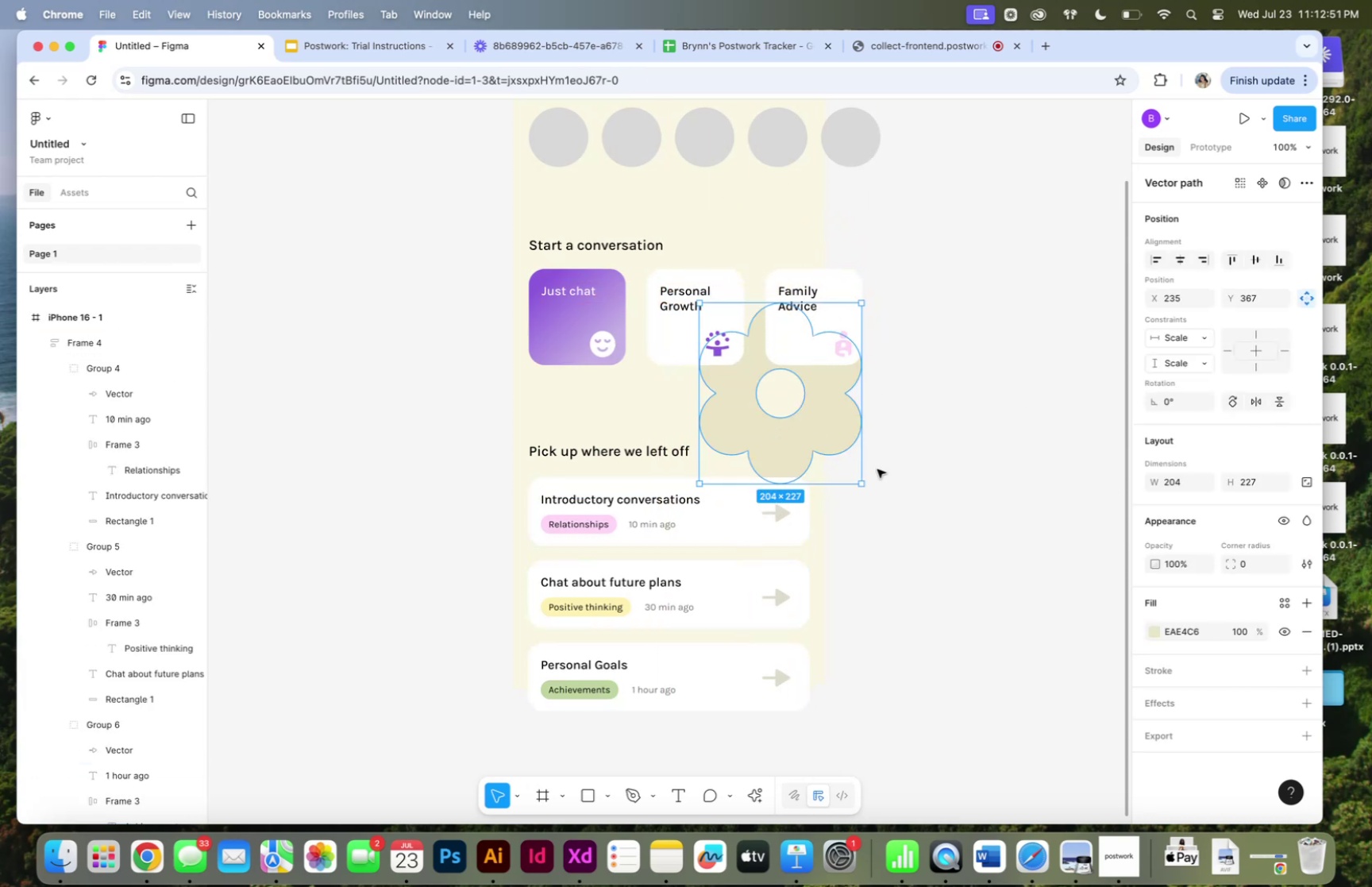 
hold_key(key=ShiftLeft, duration=1.07)
left_click_drag(start_coordinate=[861, 486], to_coordinate=[827, 445])
 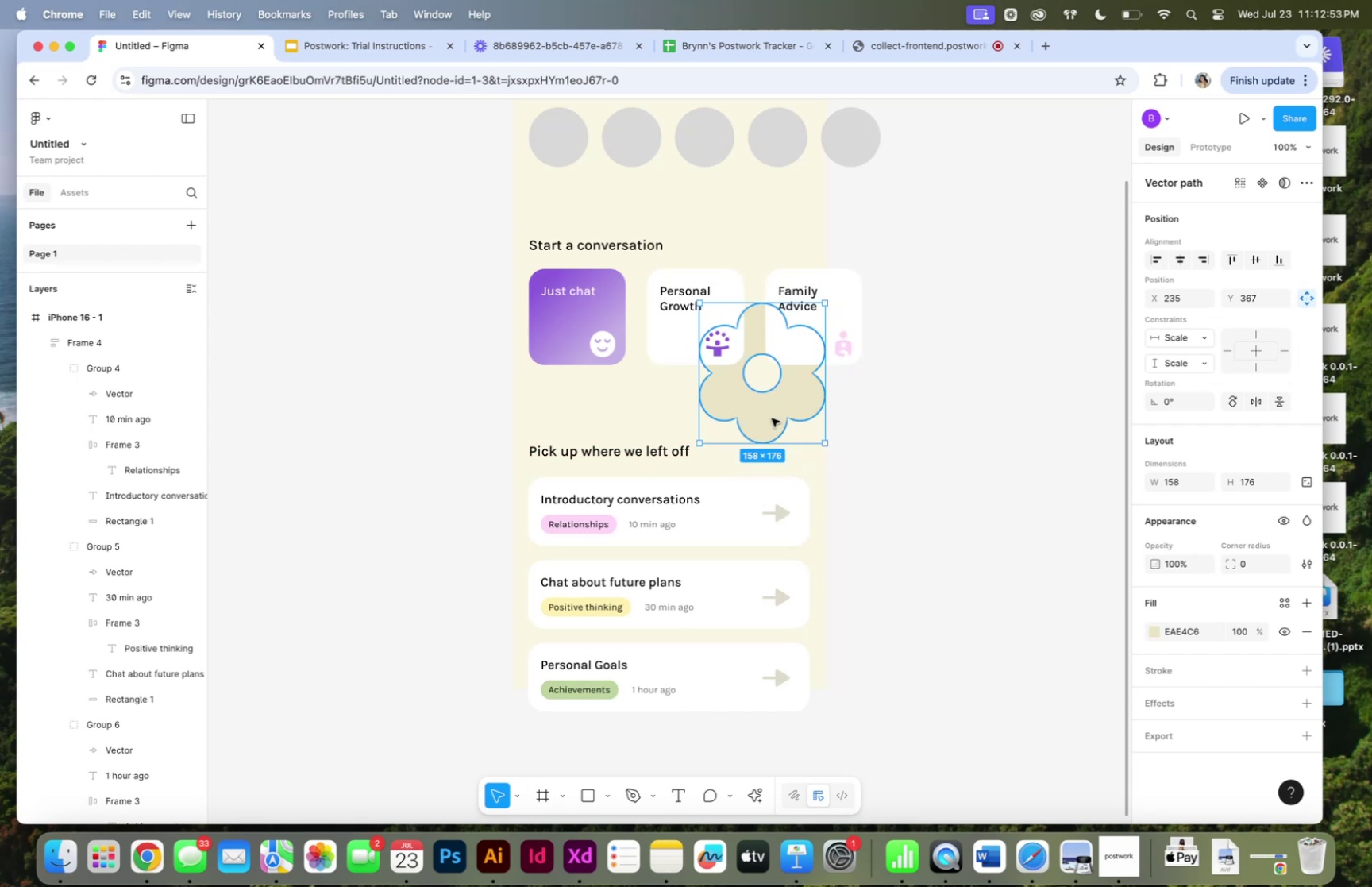 
scroll: coordinate [794, 426], scroll_direction: up, amount: 4.0
 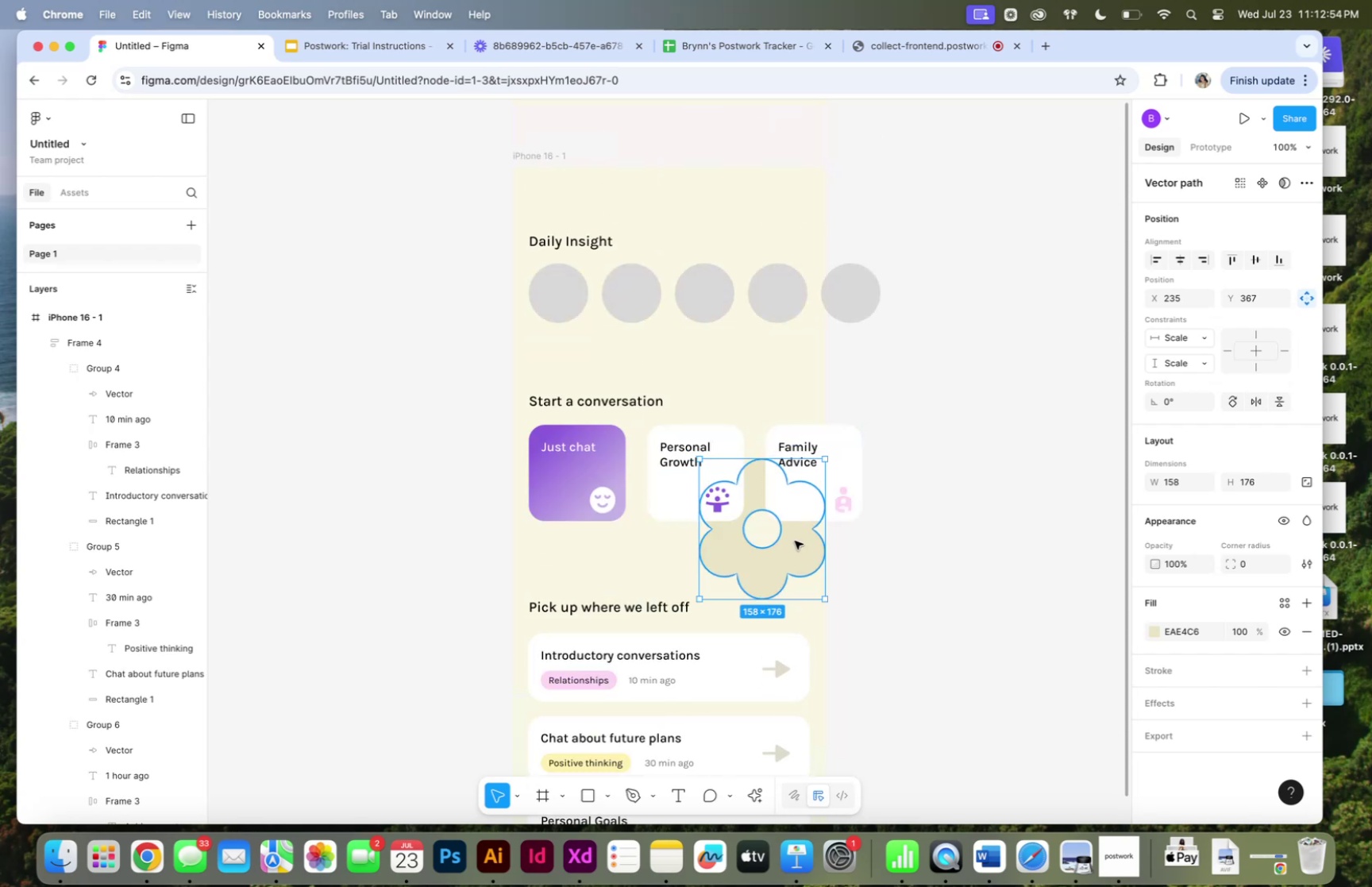 
left_click_drag(start_coordinate=[785, 560], to_coordinate=[769, 280])
 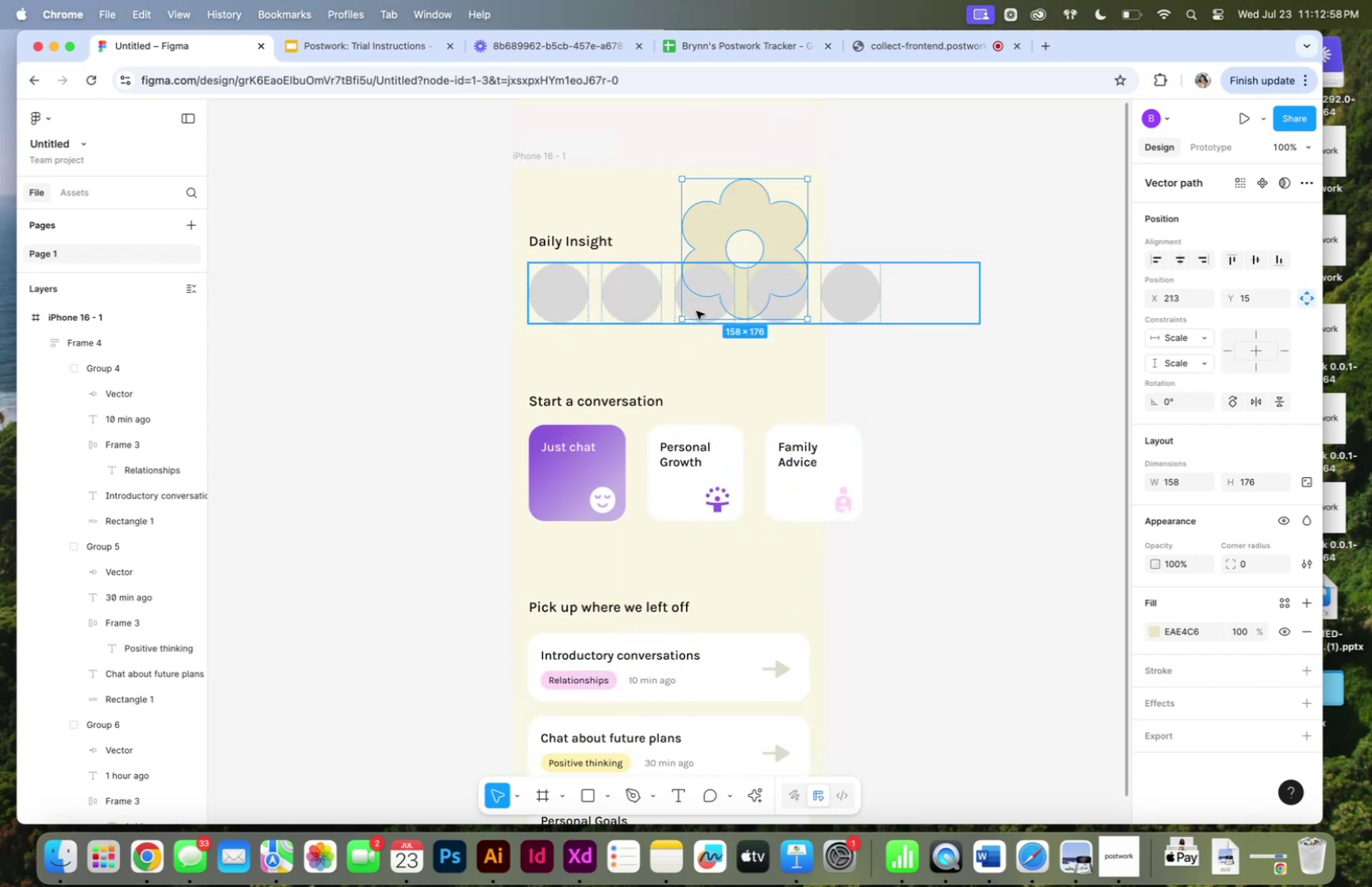 
hold_key(key=ShiftLeft, duration=1.18)
left_click_drag(start_coordinate=[683, 319], to_coordinate=[653, 330])
 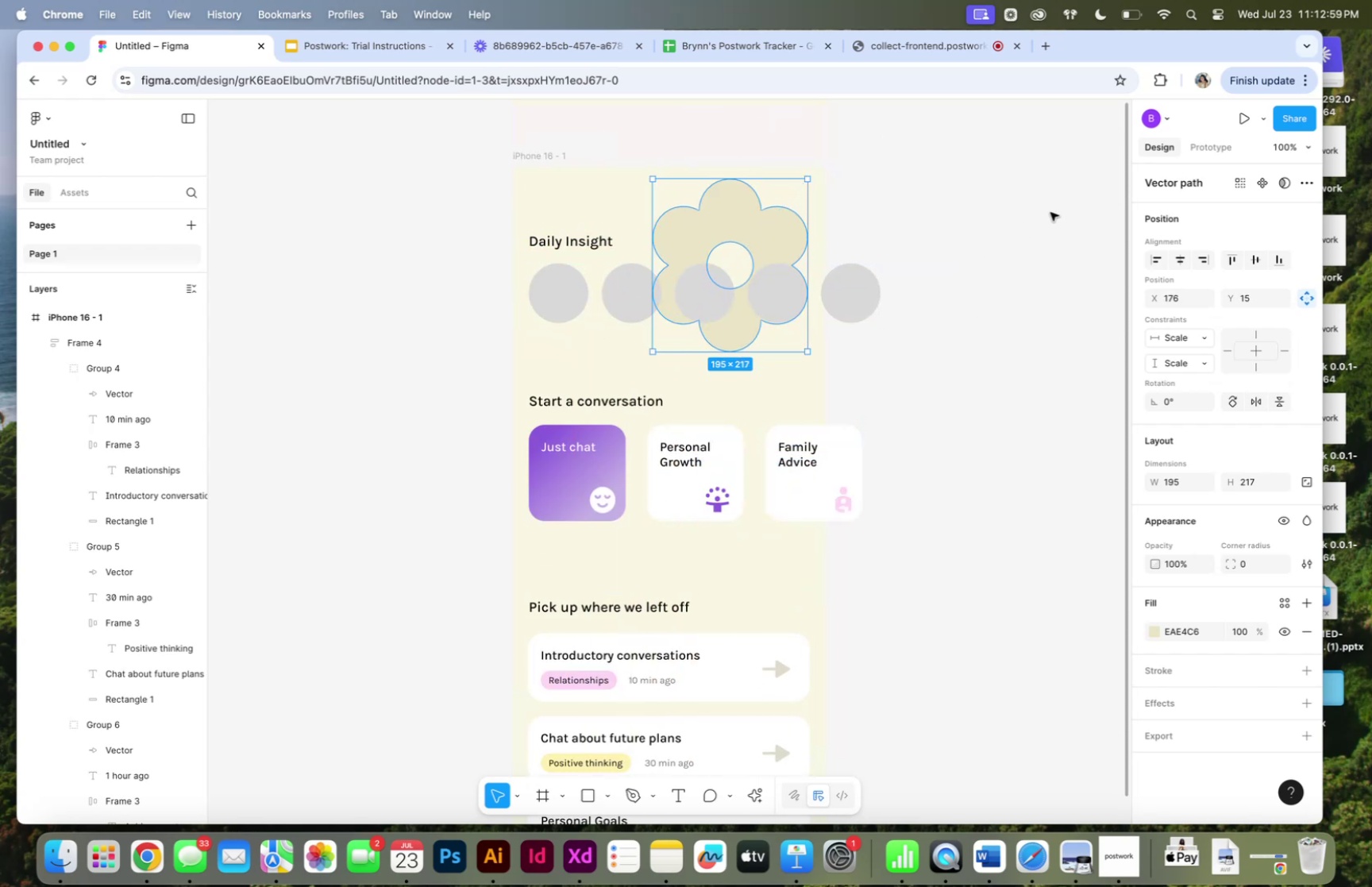 
left_click([1050, 212])
 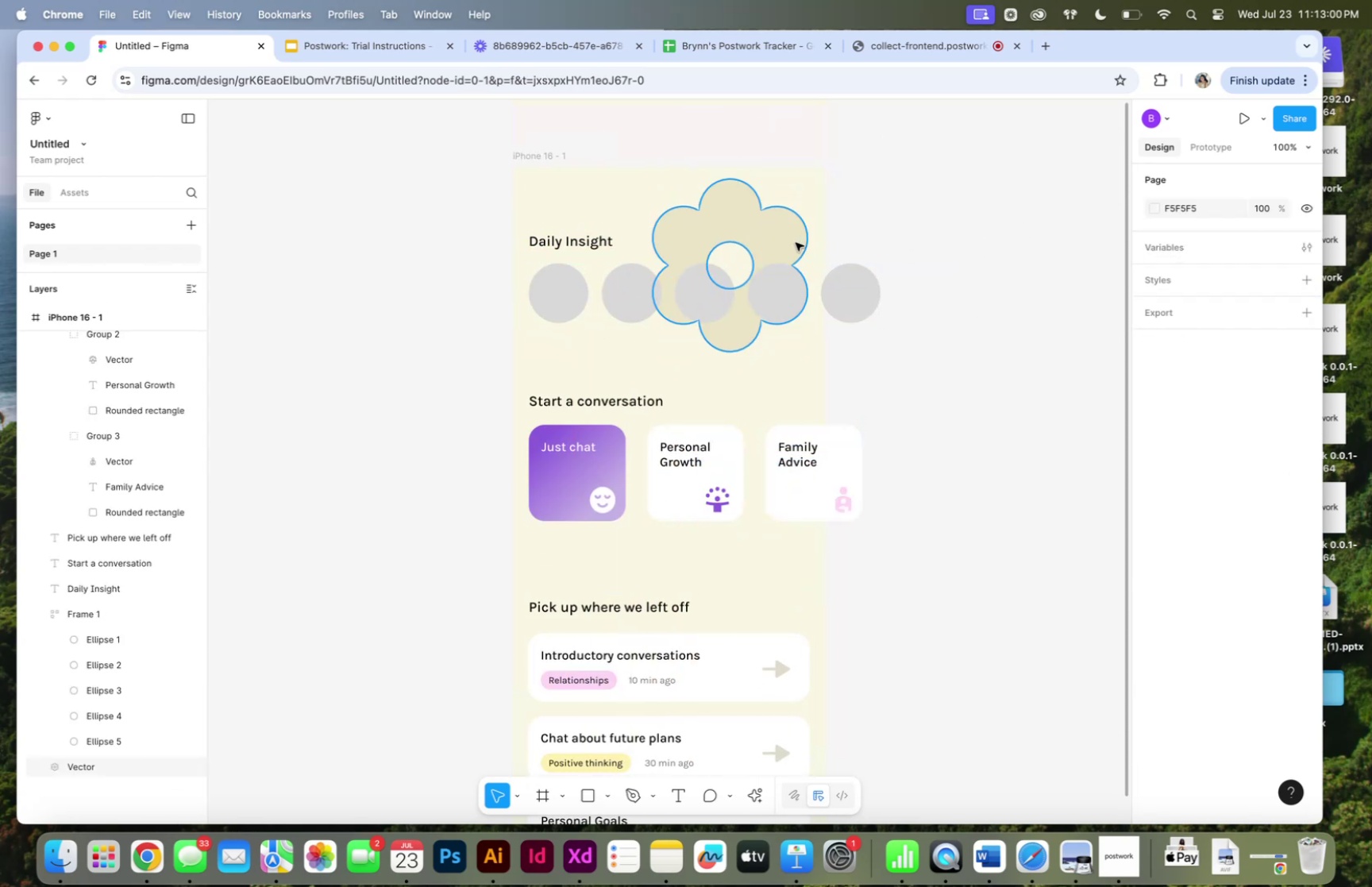 
left_click_drag(start_coordinate=[792, 242], to_coordinate=[809, 227])
 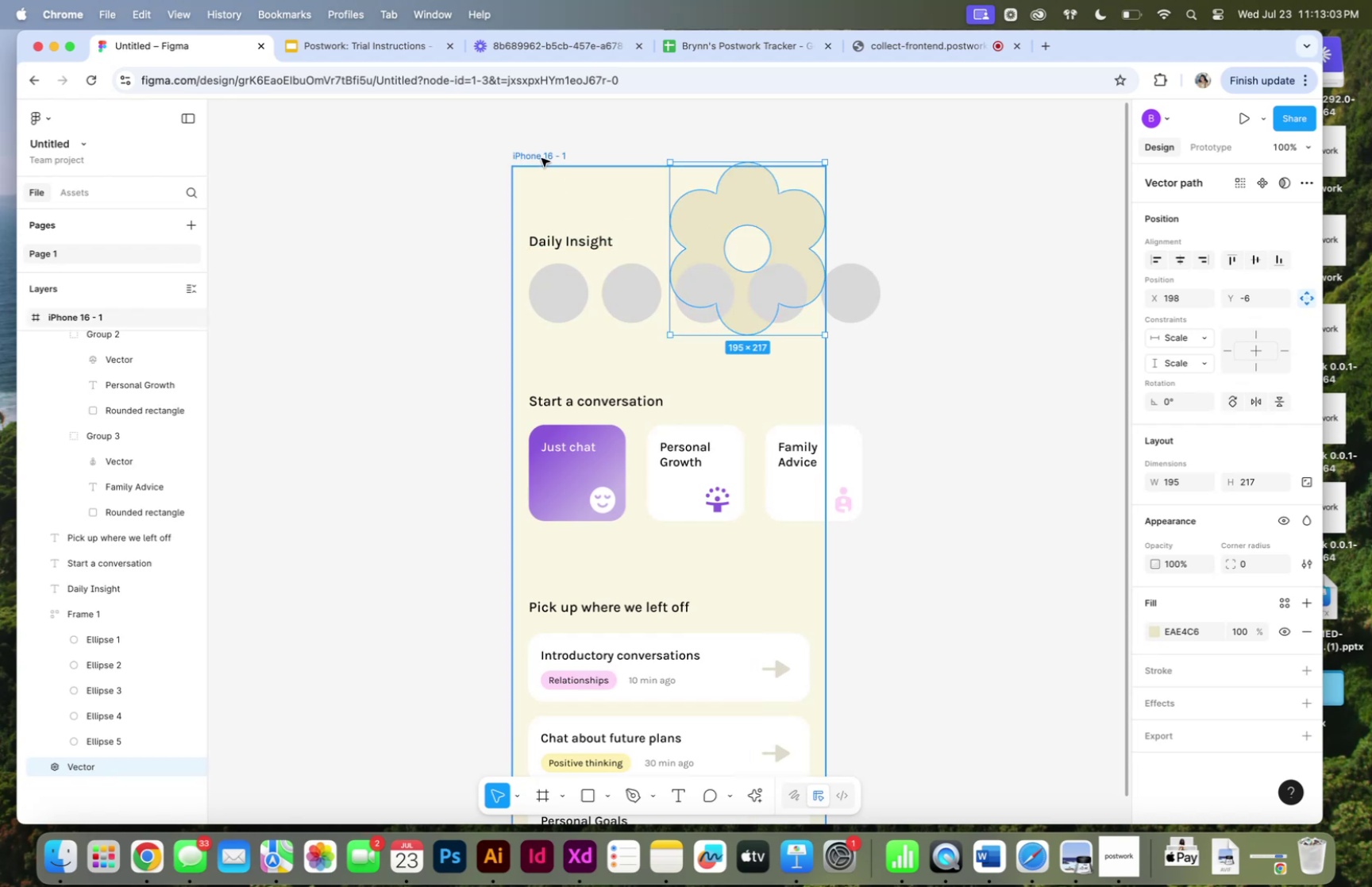 
left_click([541, 156])
 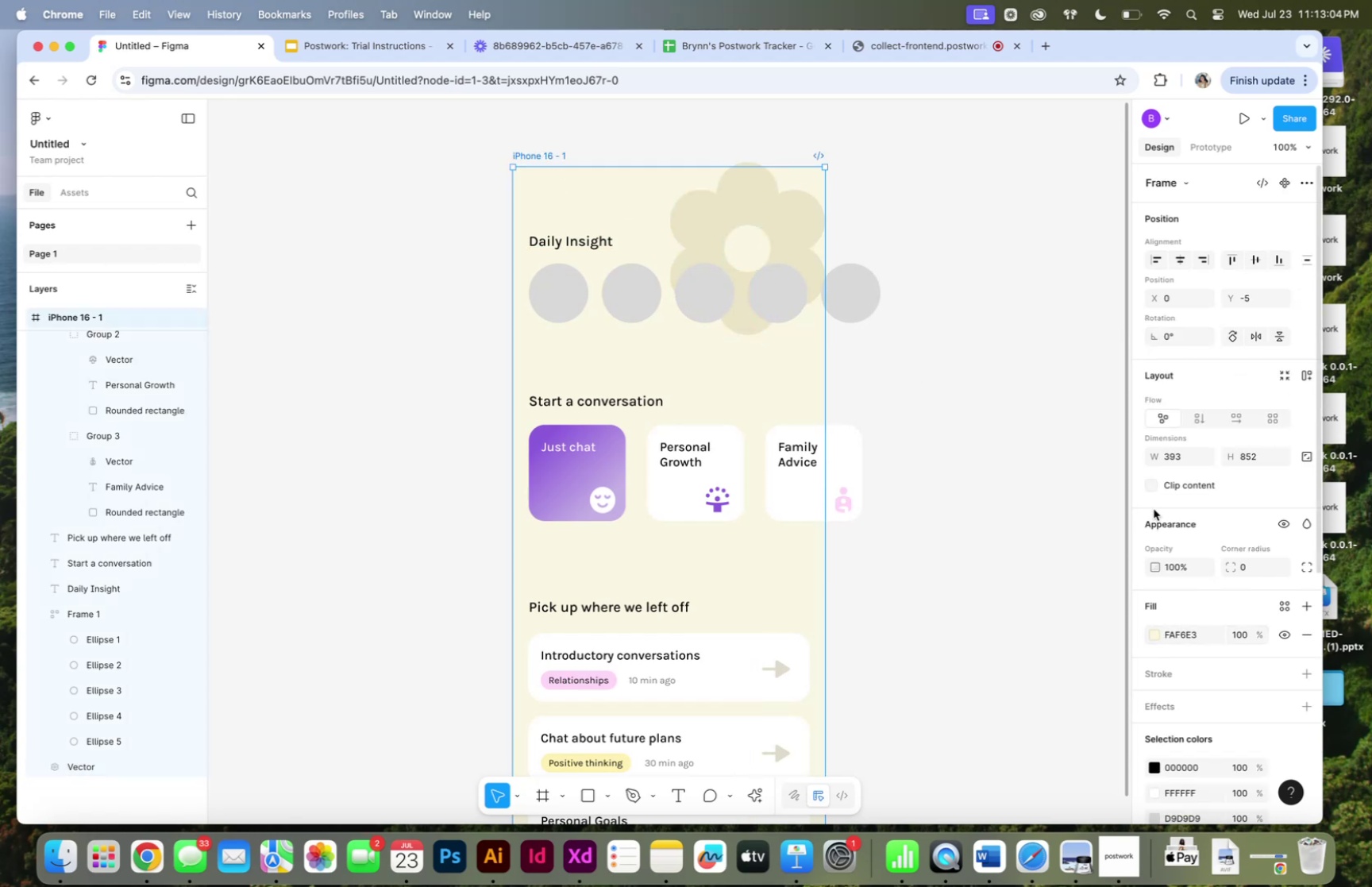 
left_click([1154, 486])
 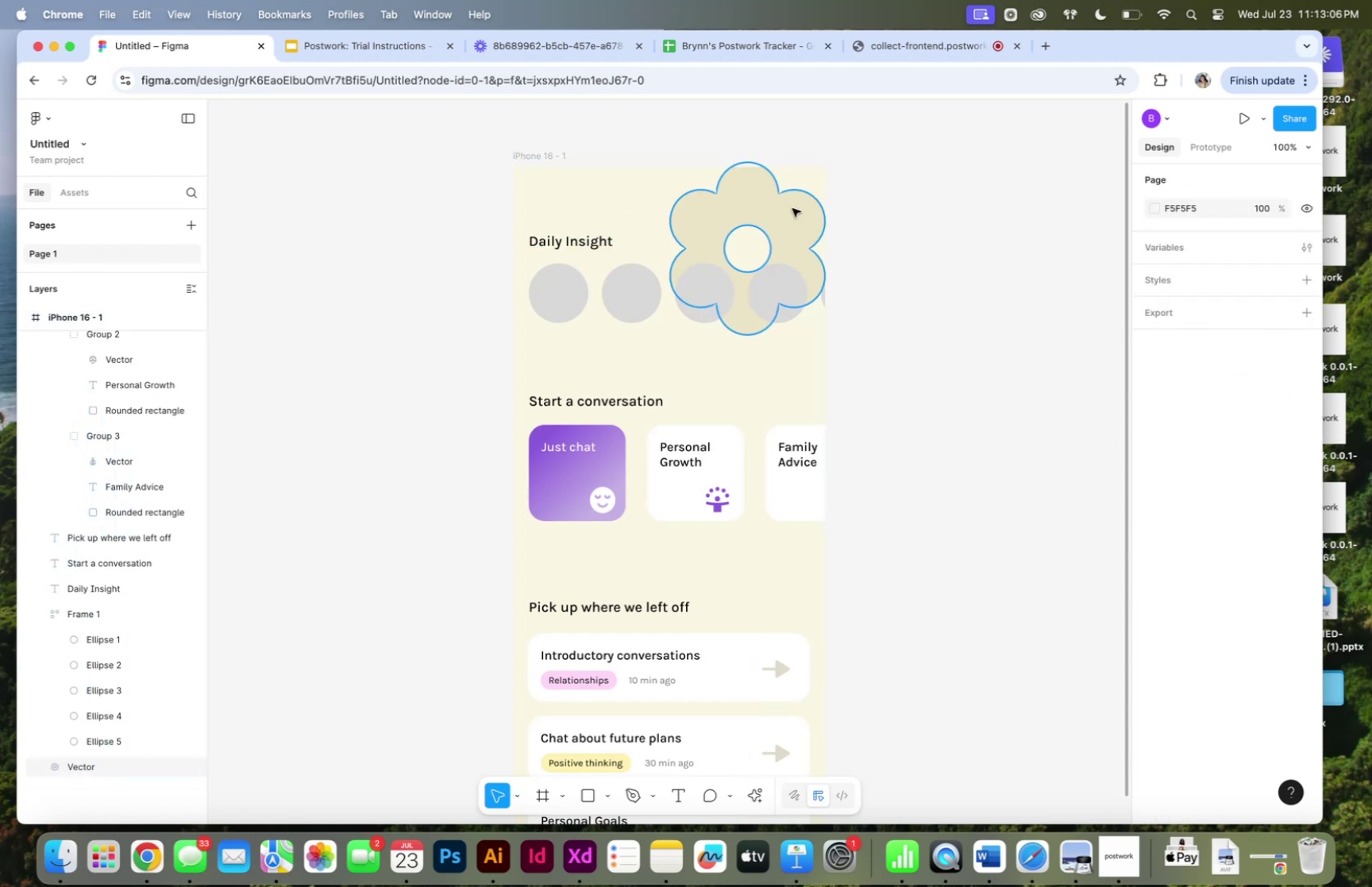 
left_click_drag(start_coordinate=[804, 208], to_coordinate=[799, 191])
 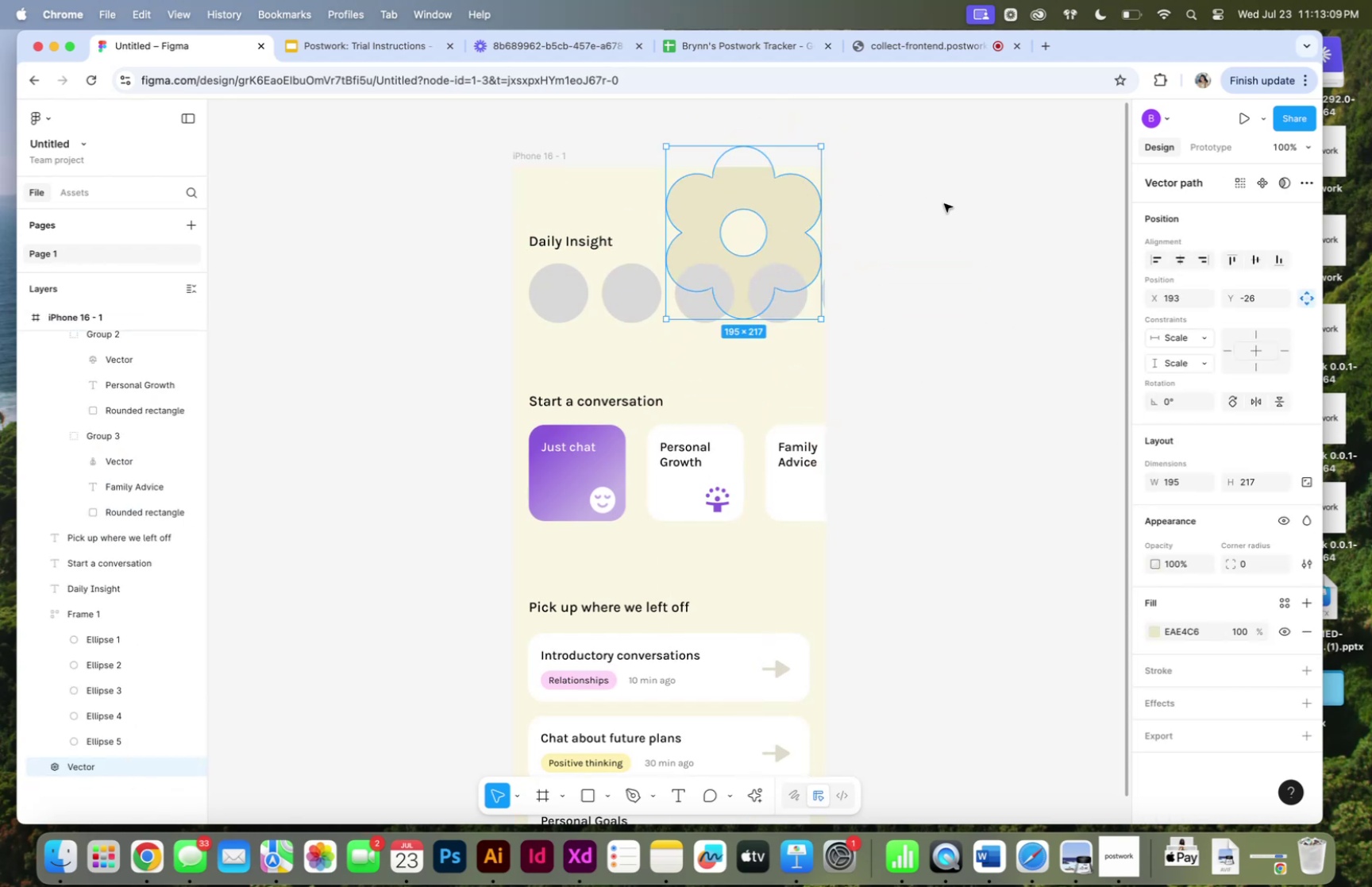 
hold_key(key=ArrowRight, duration=0.76)
 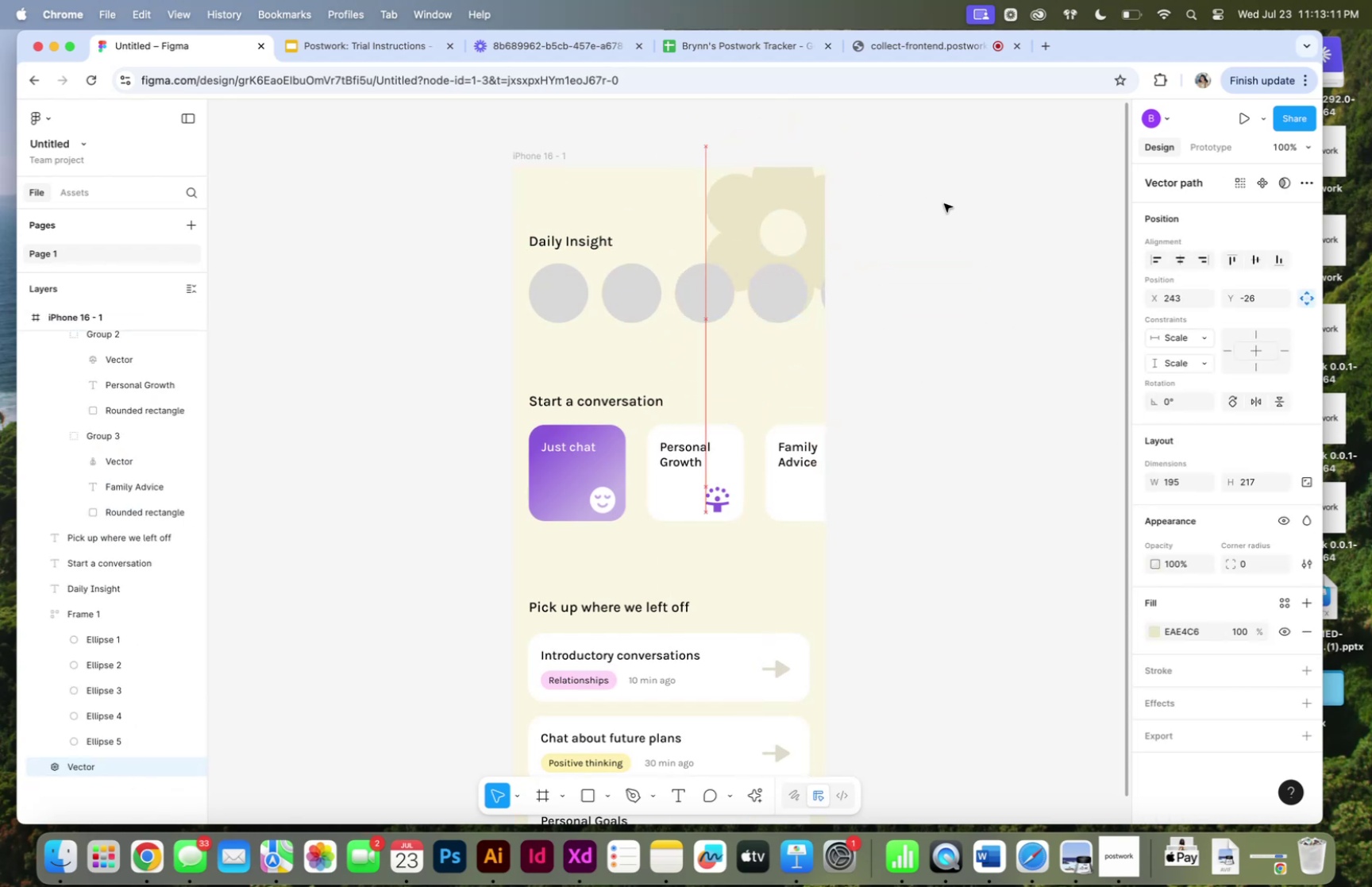 
key(Shift+ArrowUp)
 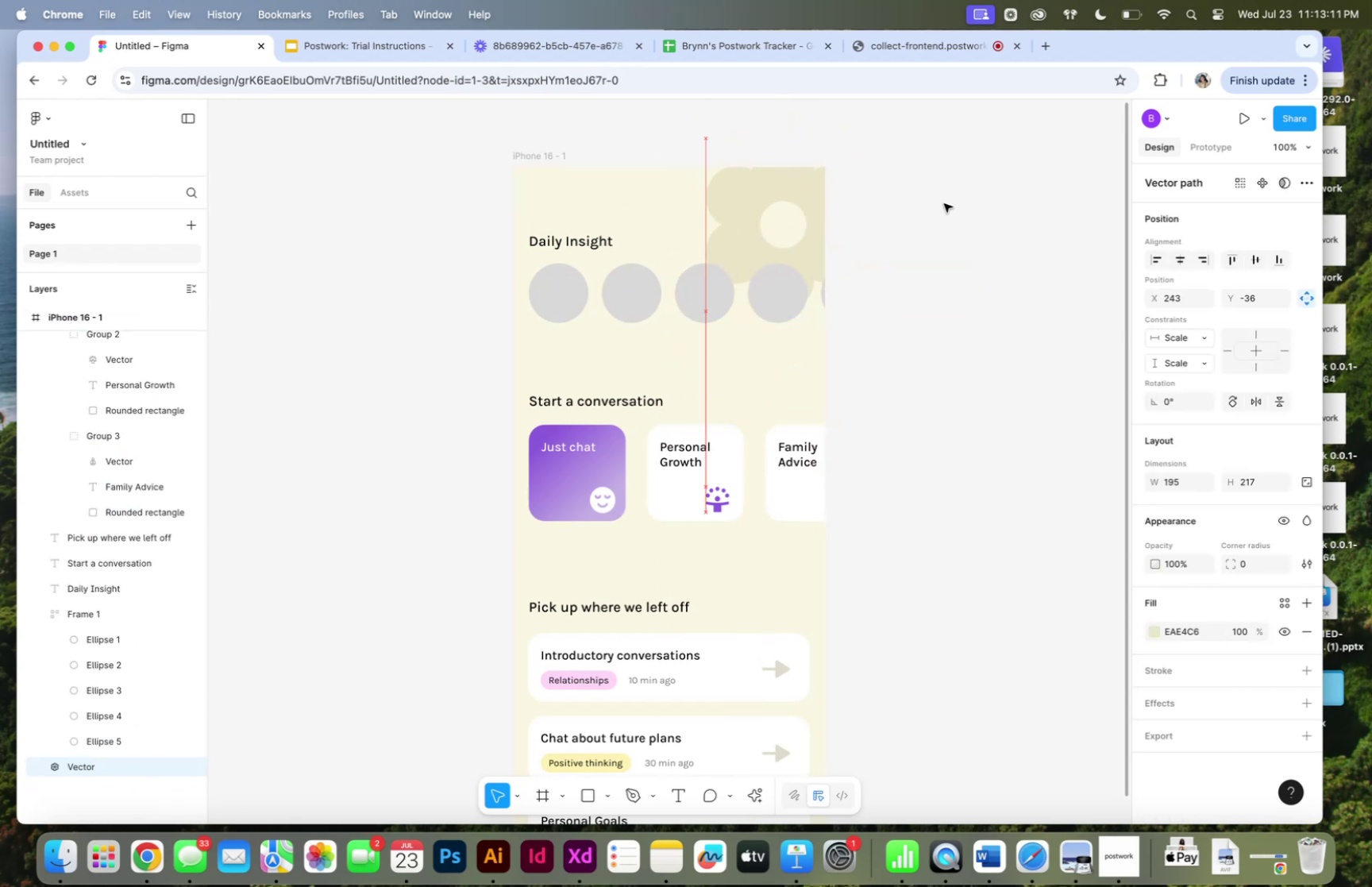 
key(Shift+ArrowUp)
 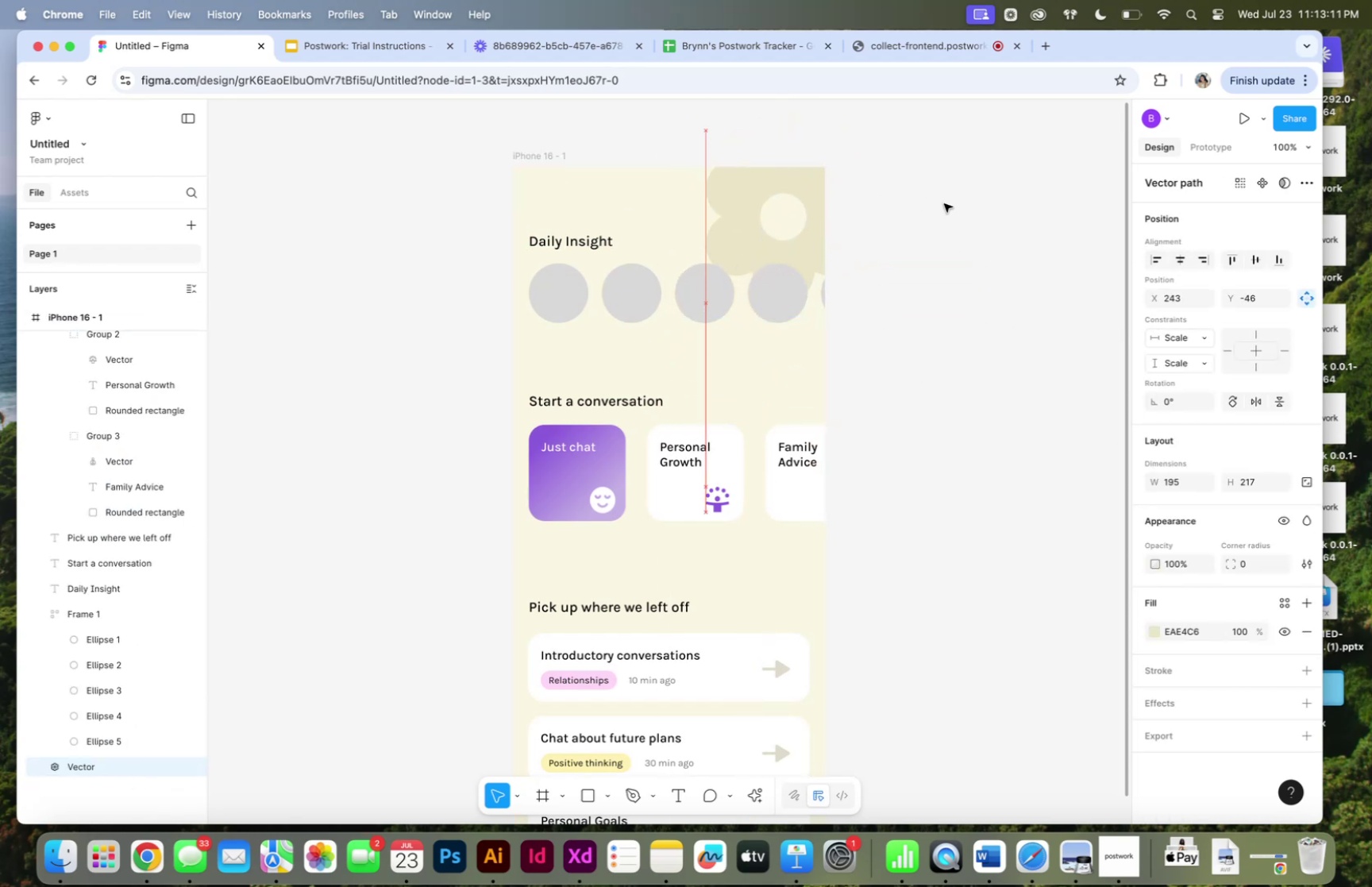 
key(Shift+ArrowUp)
 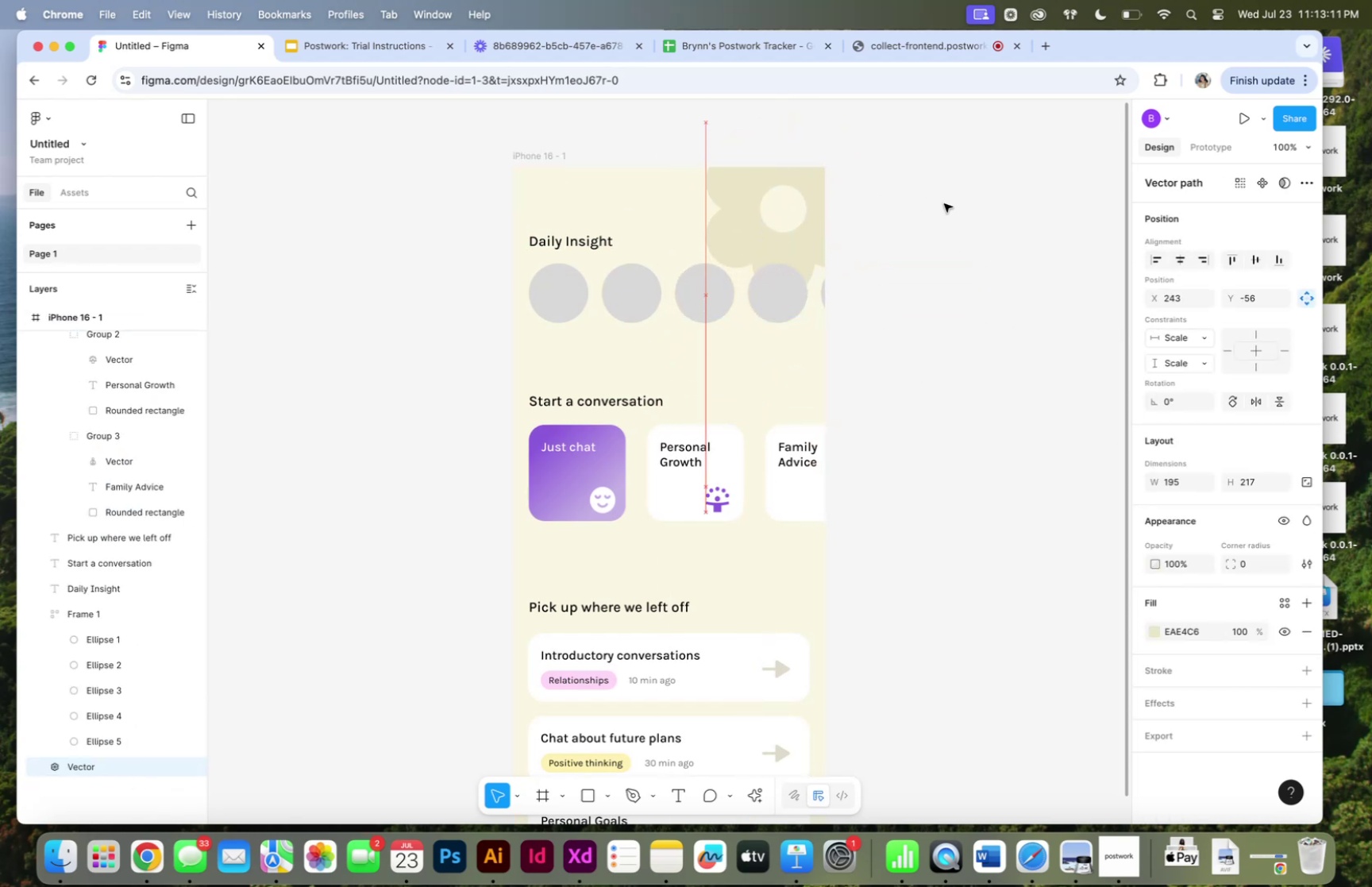 
key(Shift+ArrowUp)
 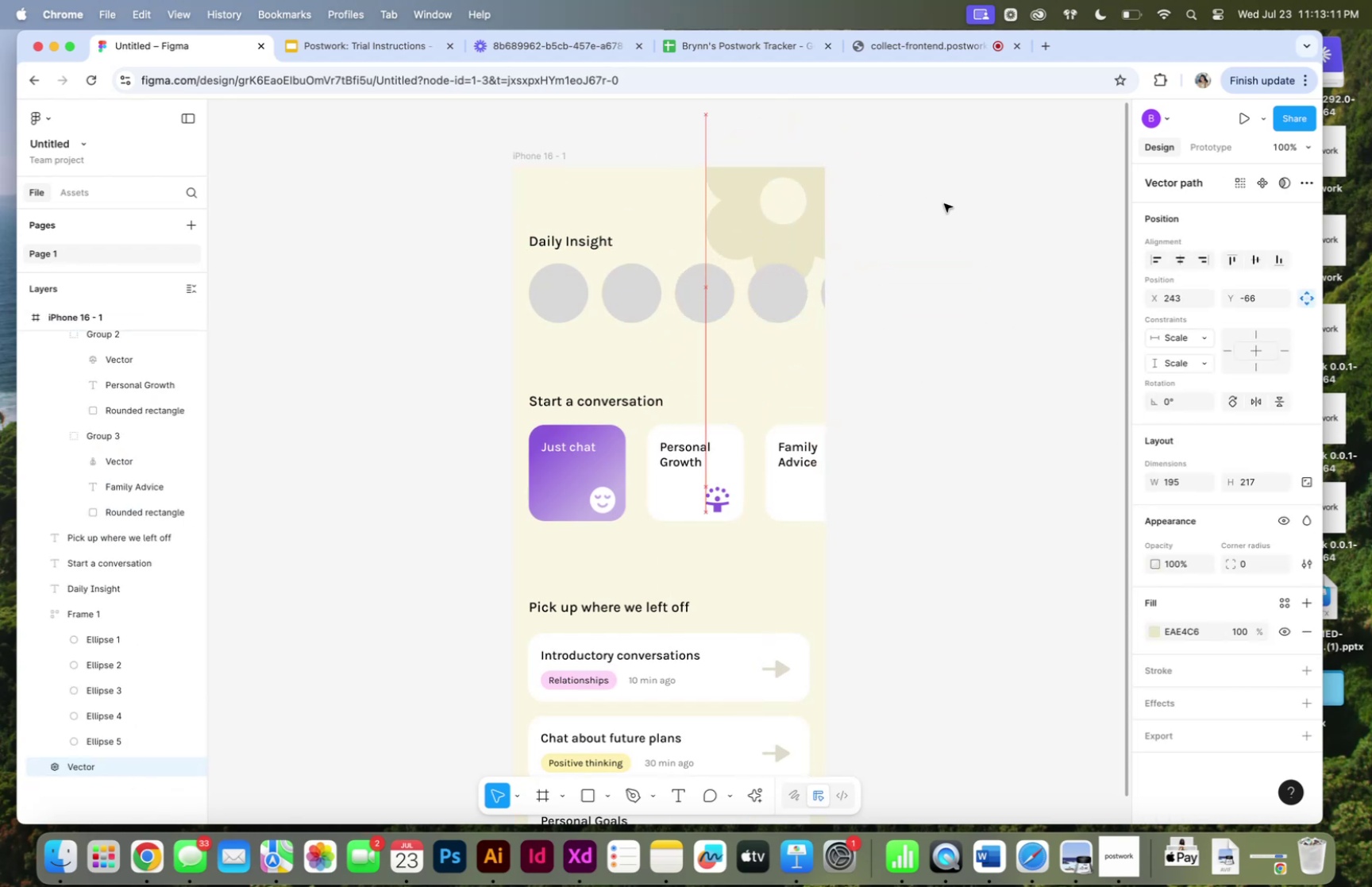 
key(Shift+ArrowUp)
 